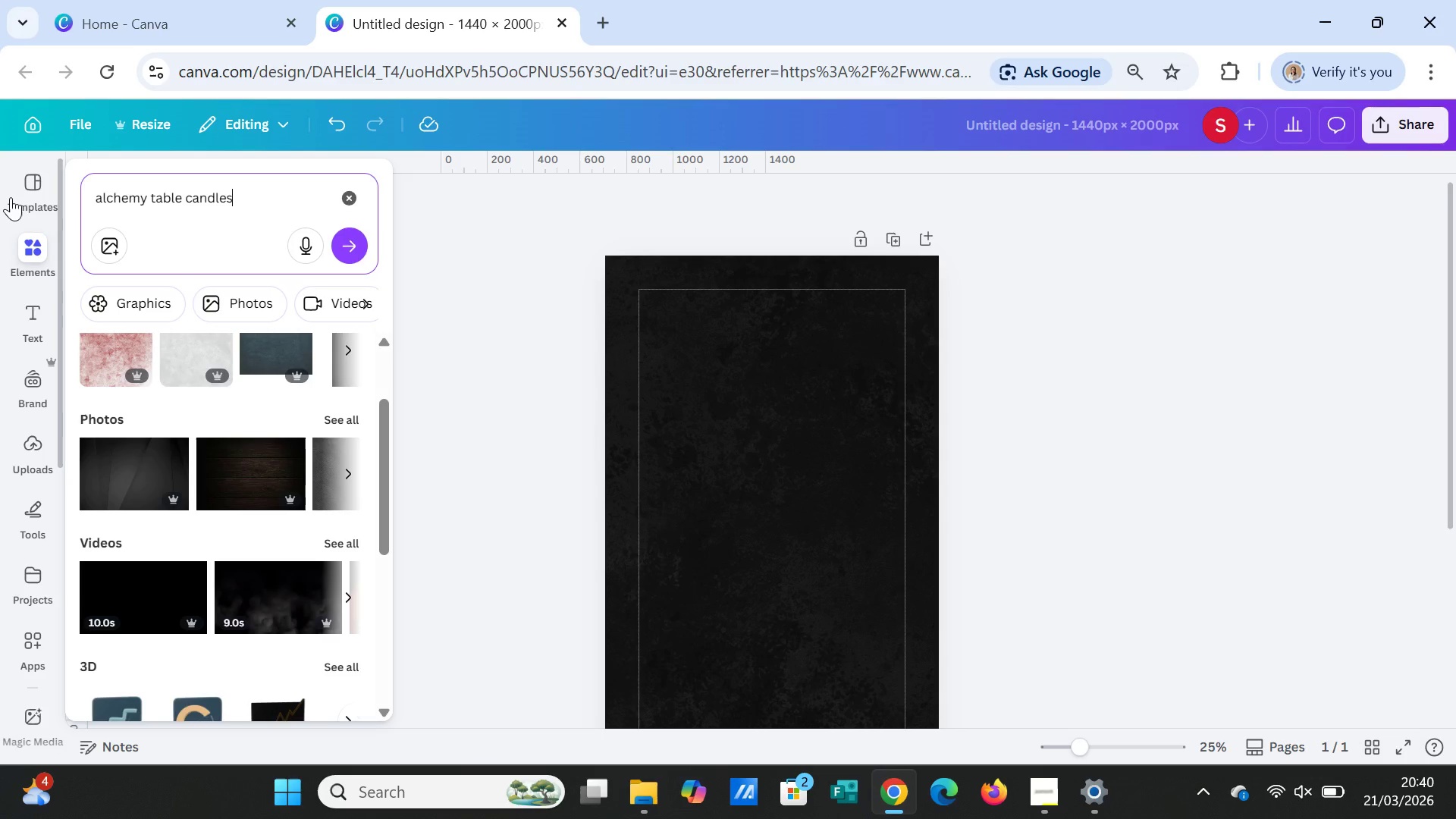 
key(Enter)
 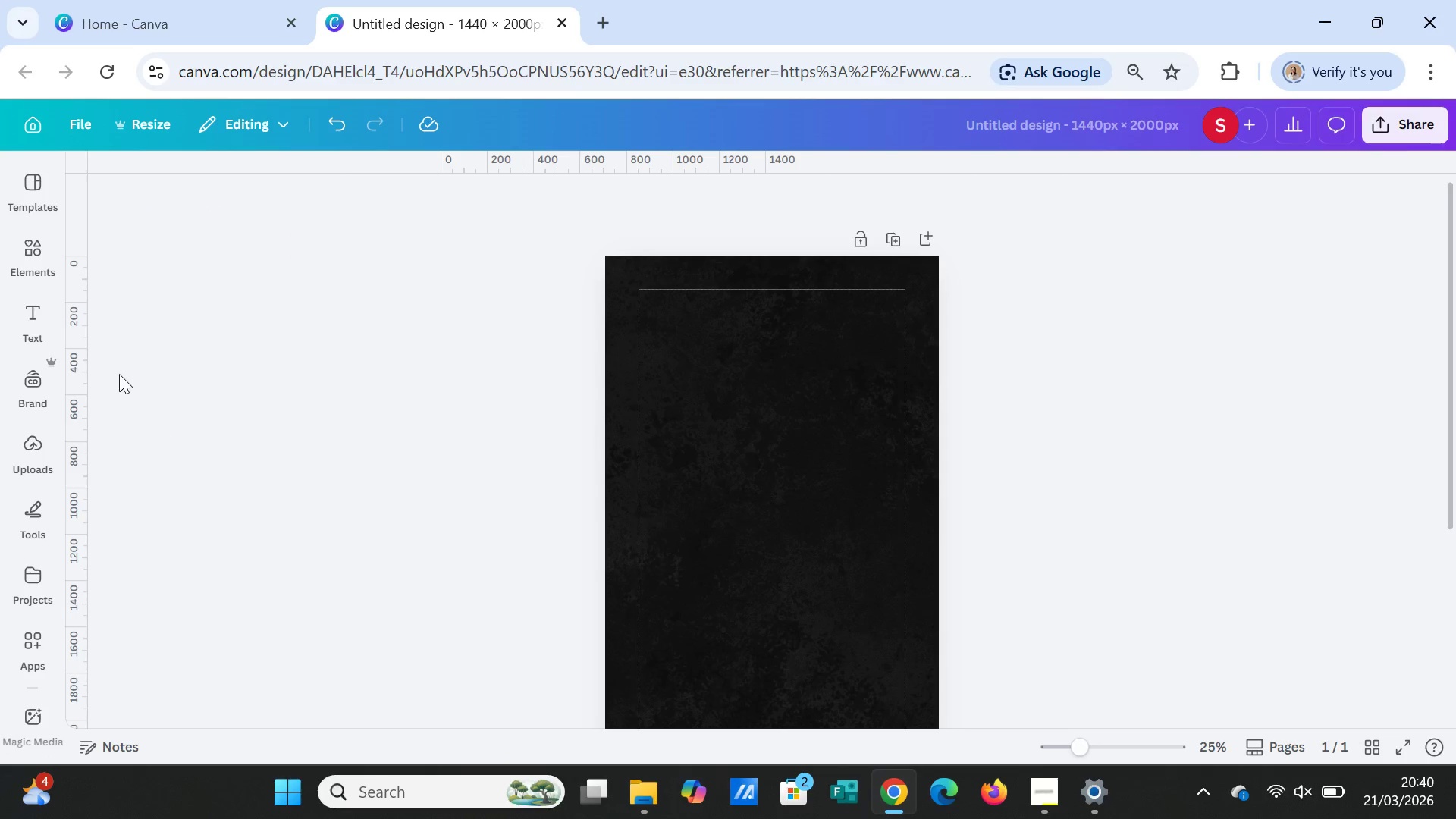 
left_click([24, 256])
 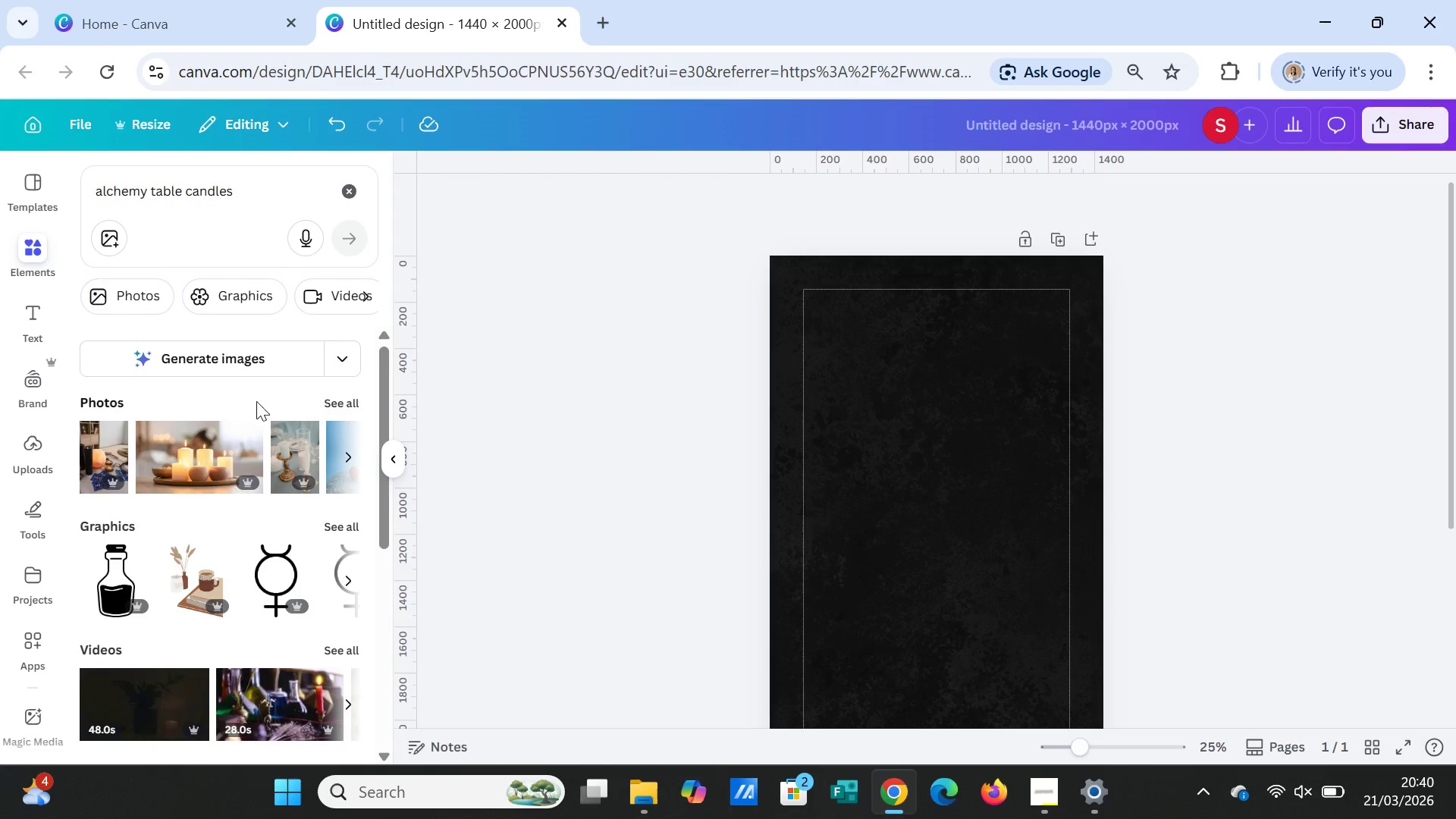 
left_click([331, 400])
 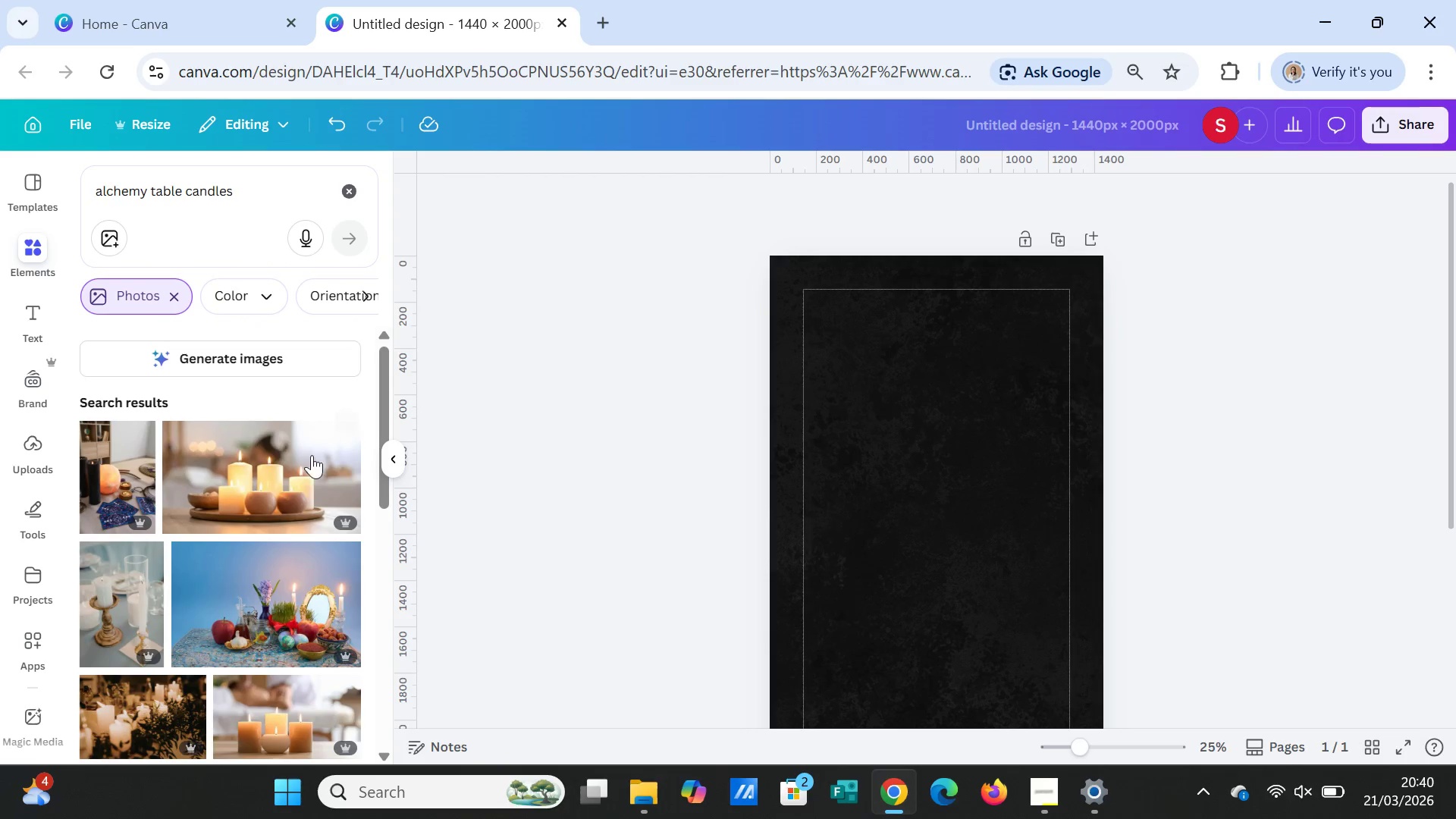 
scroll: coordinate [218, 572], scroll_direction: down, amount: 11.0
 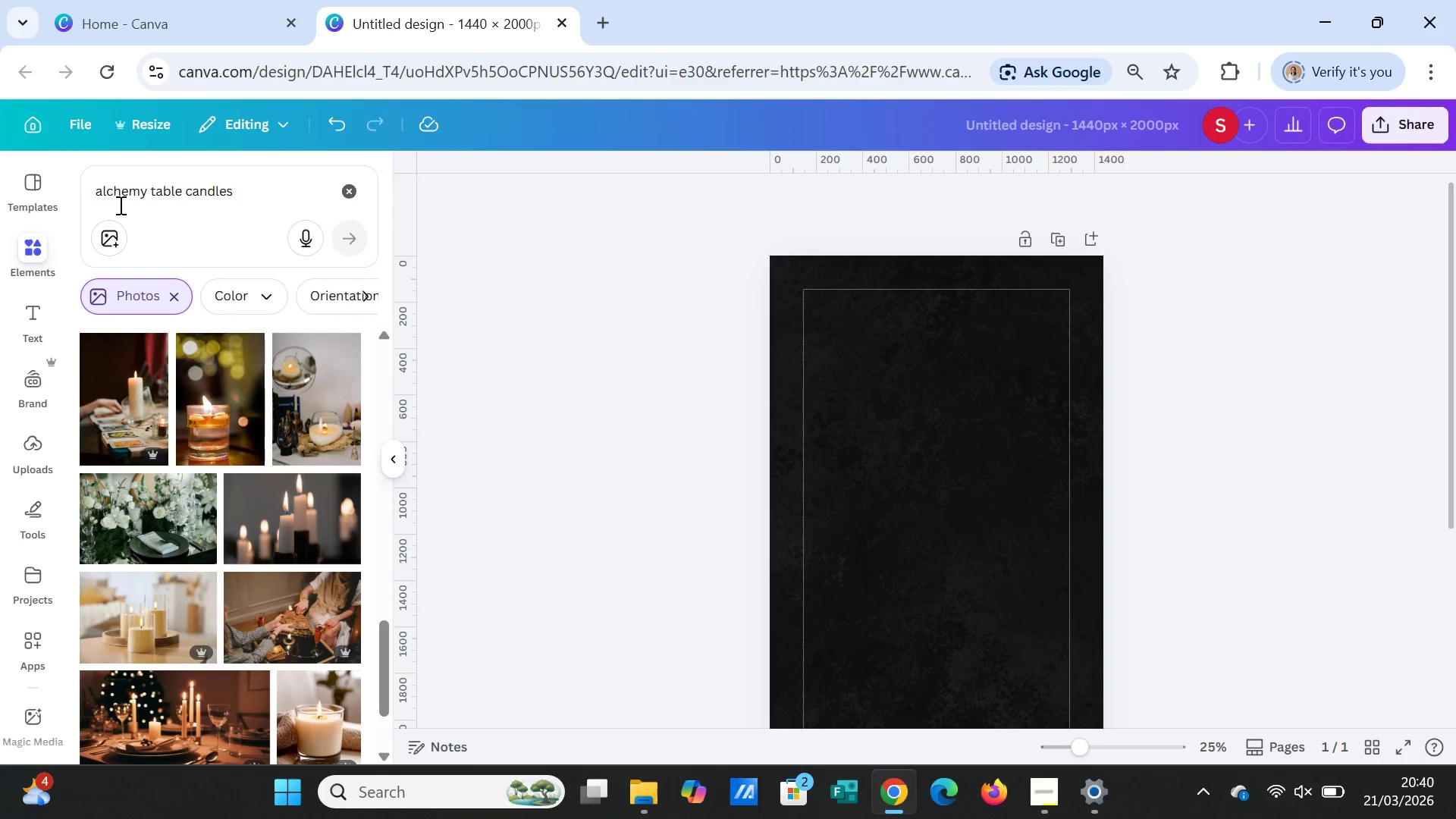 
left_click([97, 192])
 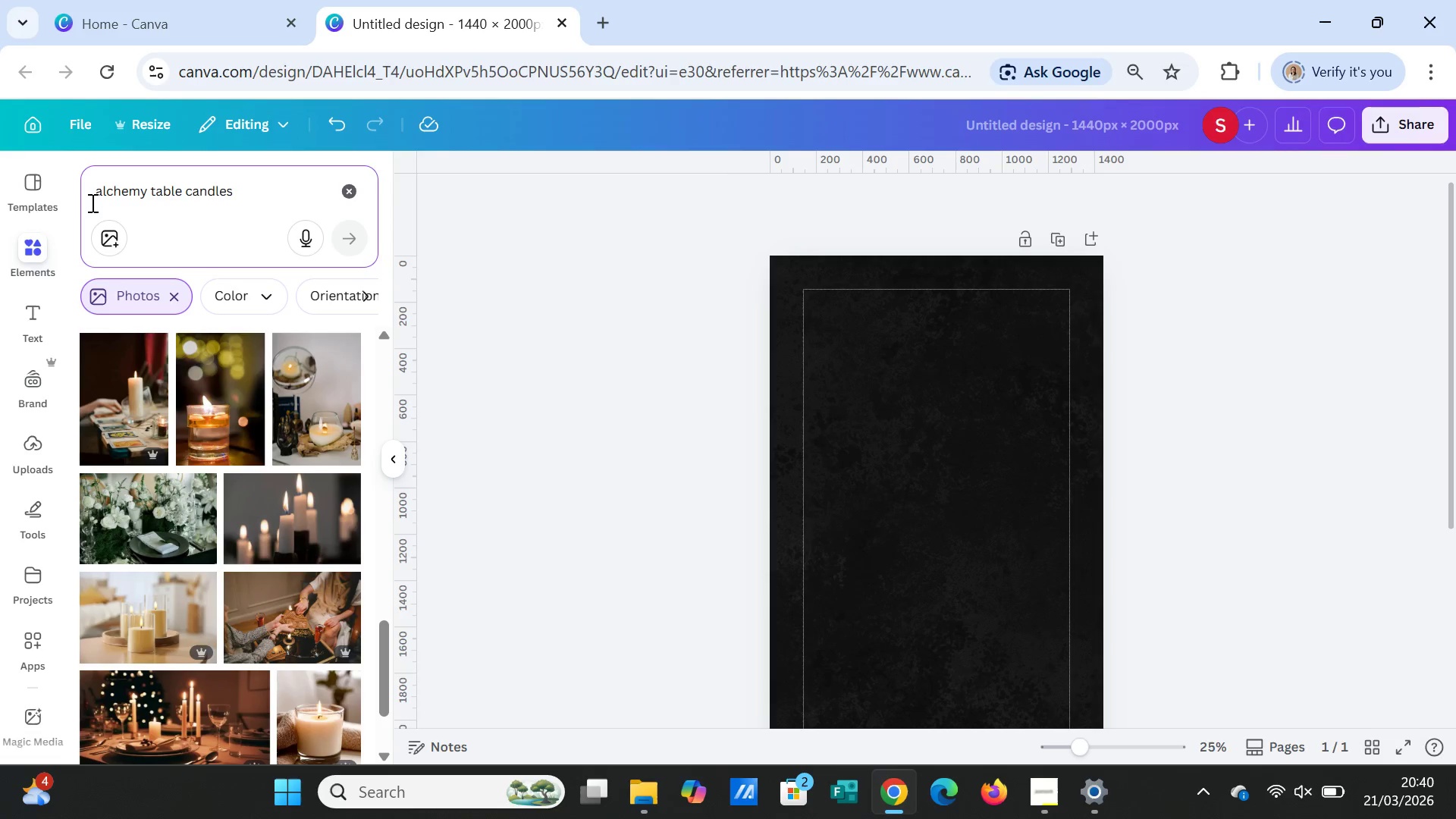 
type(dark )
 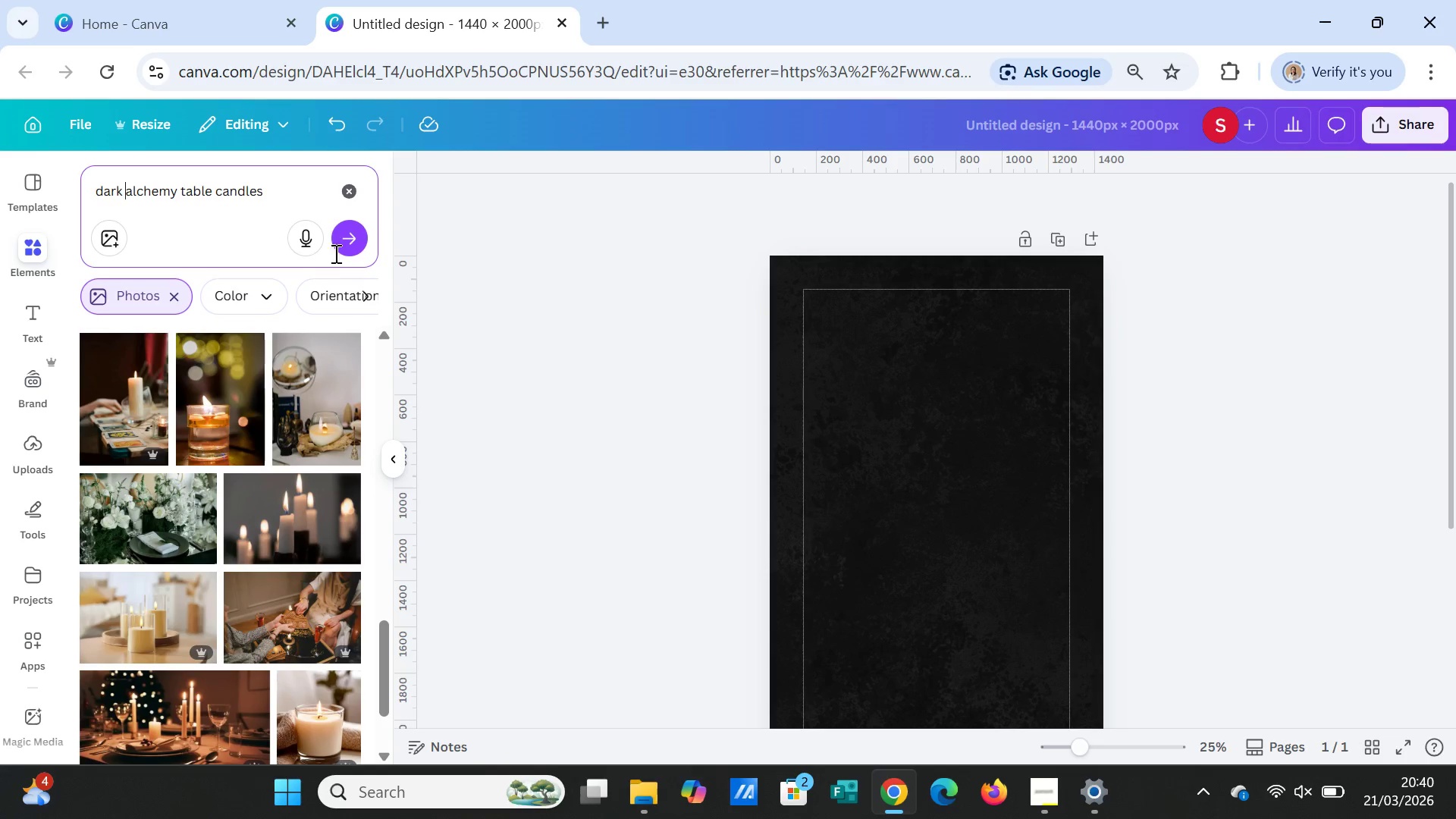 
left_click([349, 237])
 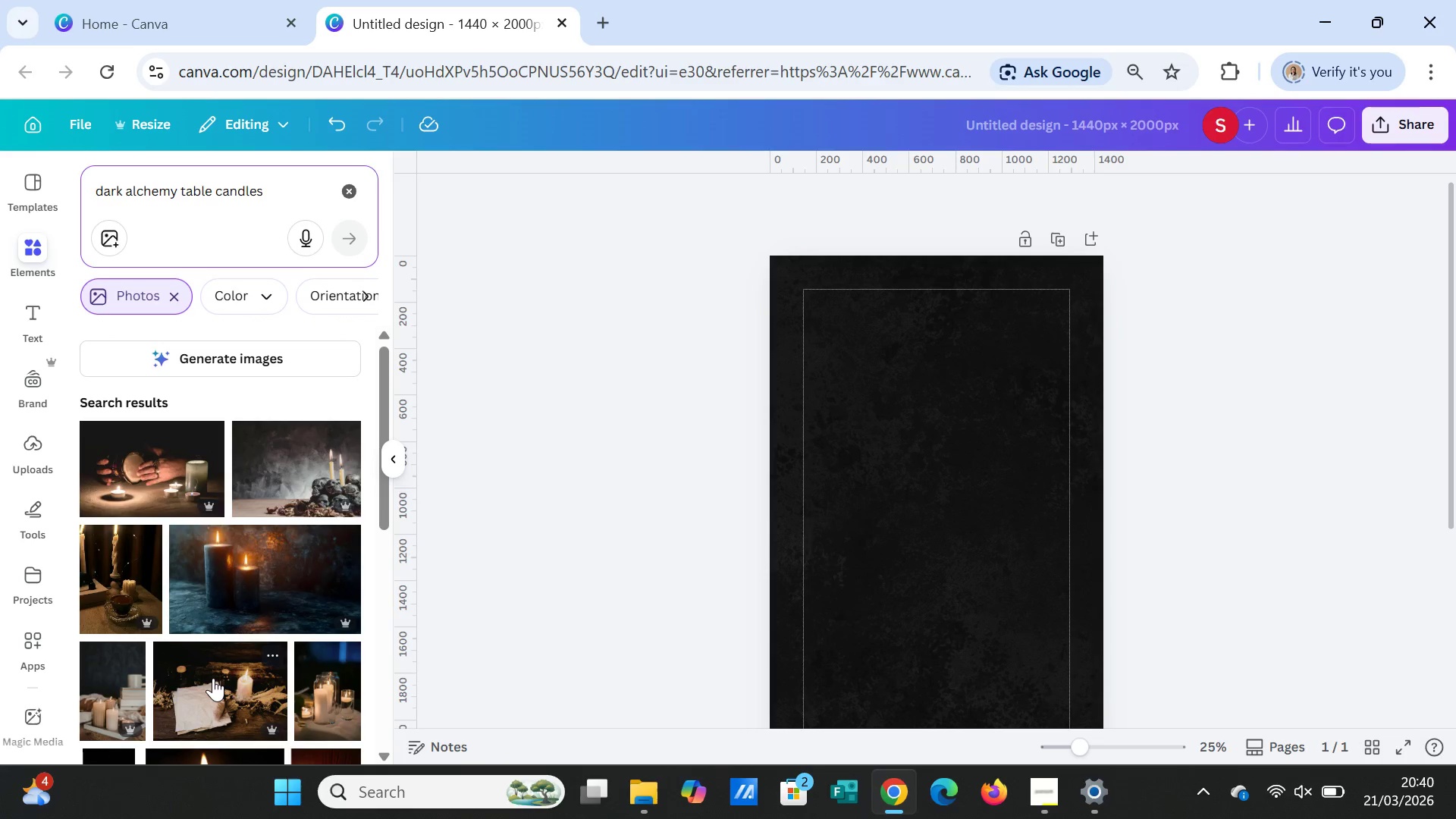 
scroll: coordinate [213, 678], scroll_direction: down, amount: 1.0
 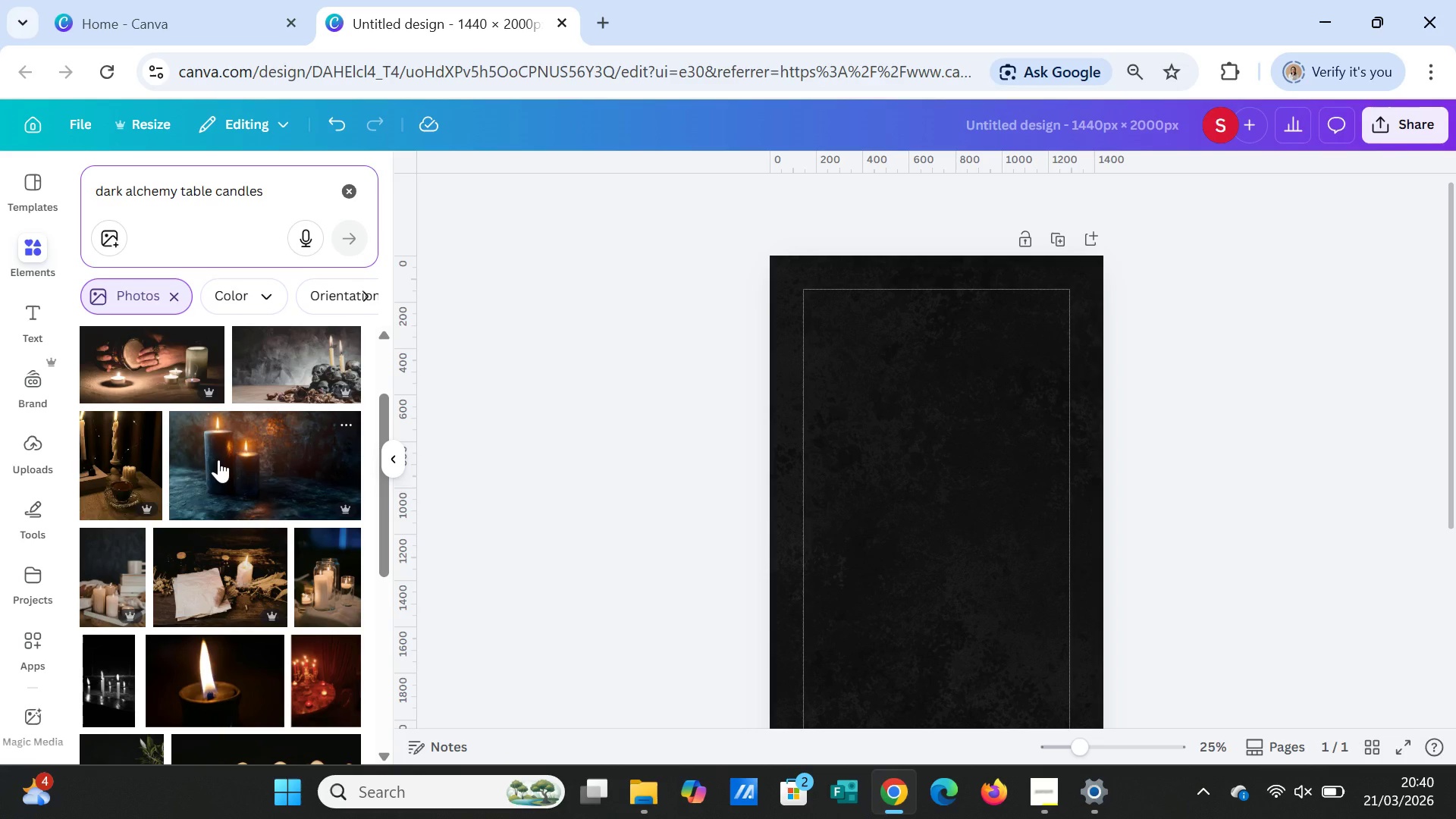 
left_click([218, 460])
 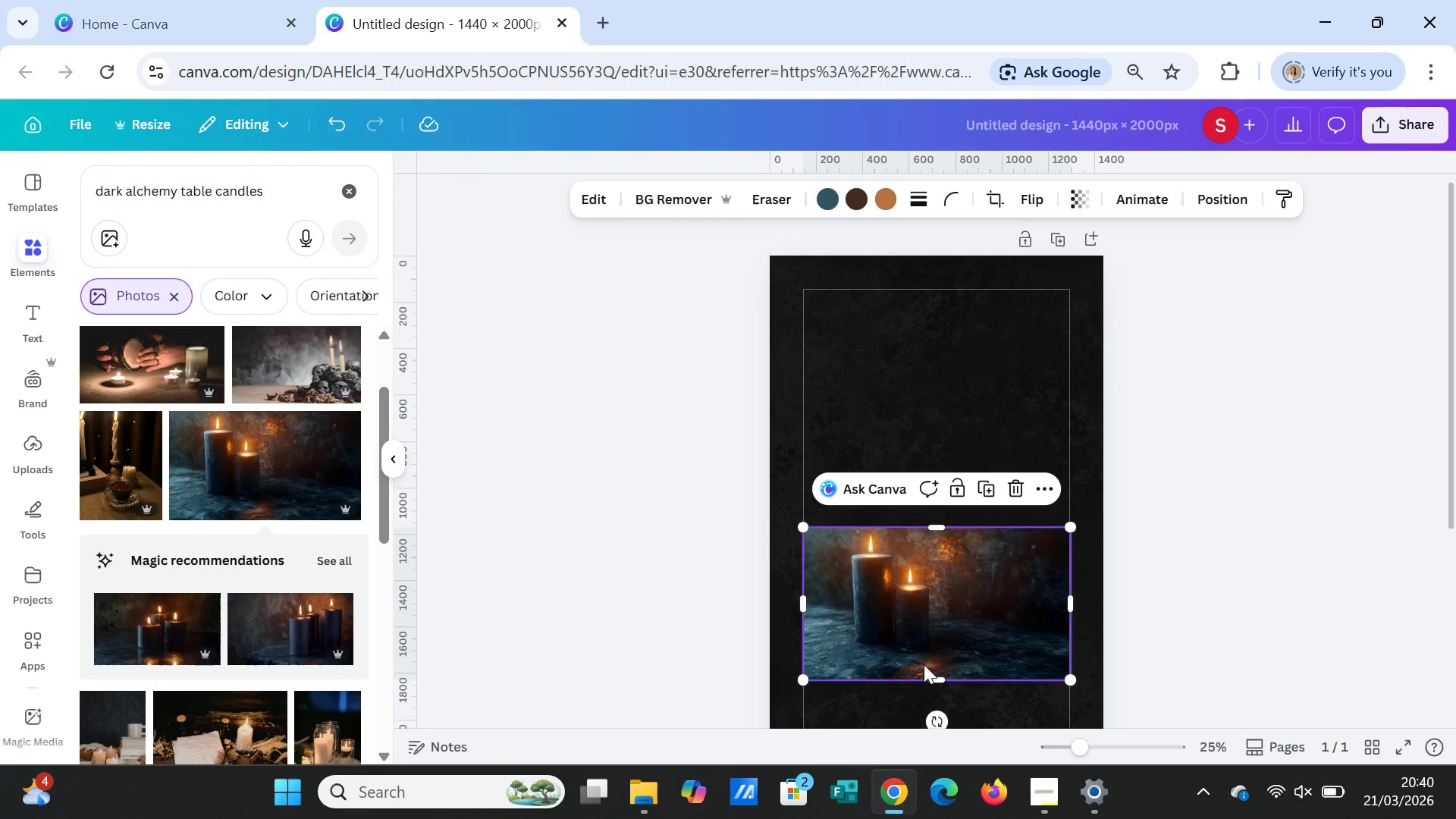 
left_click_drag(start_coordinate=[928, 625], to_coordinate=[893, 356])
 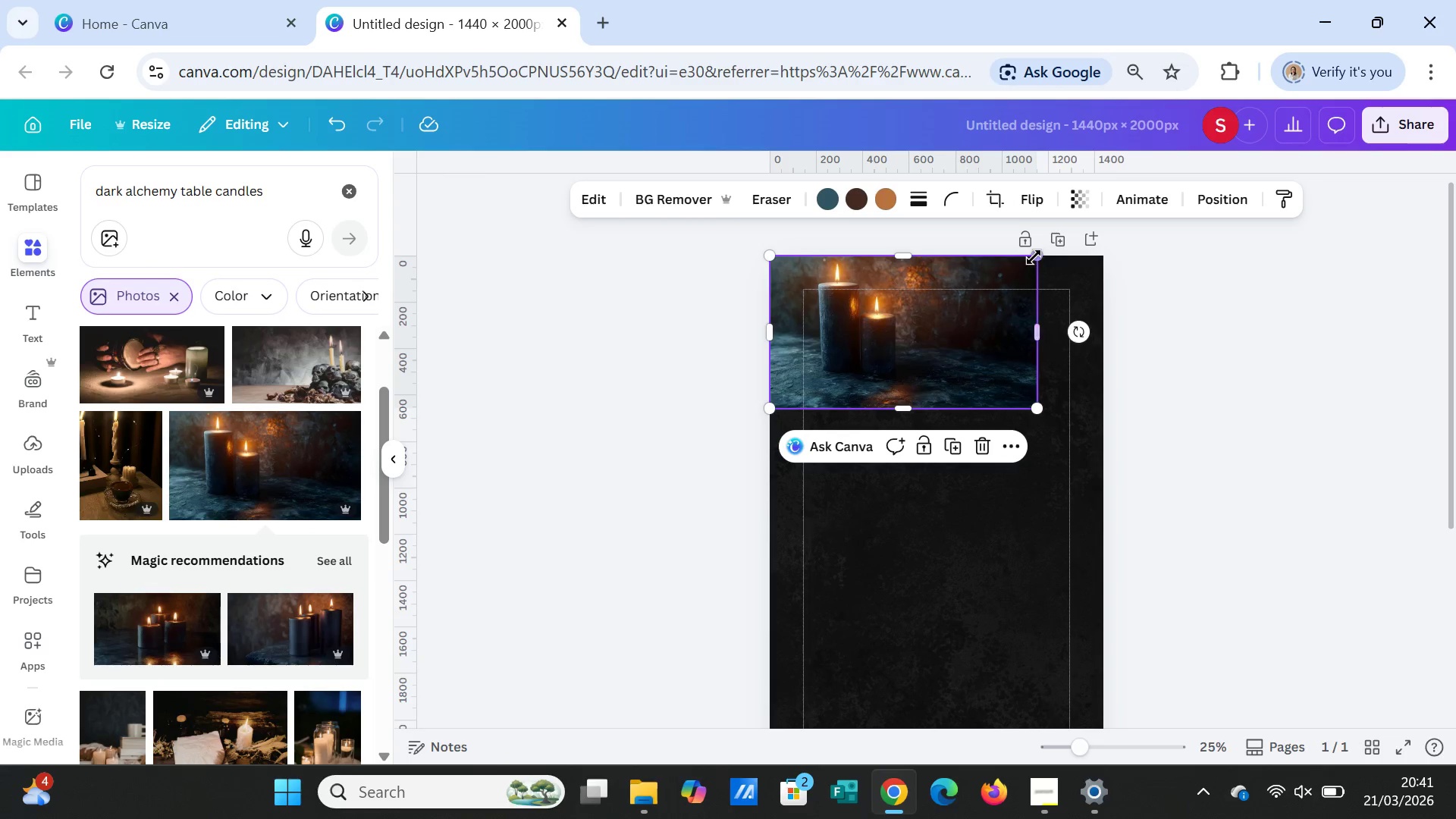 
left_click_drag(start_coordinate=[1034, 256], to_coordinate=[891, 310])
 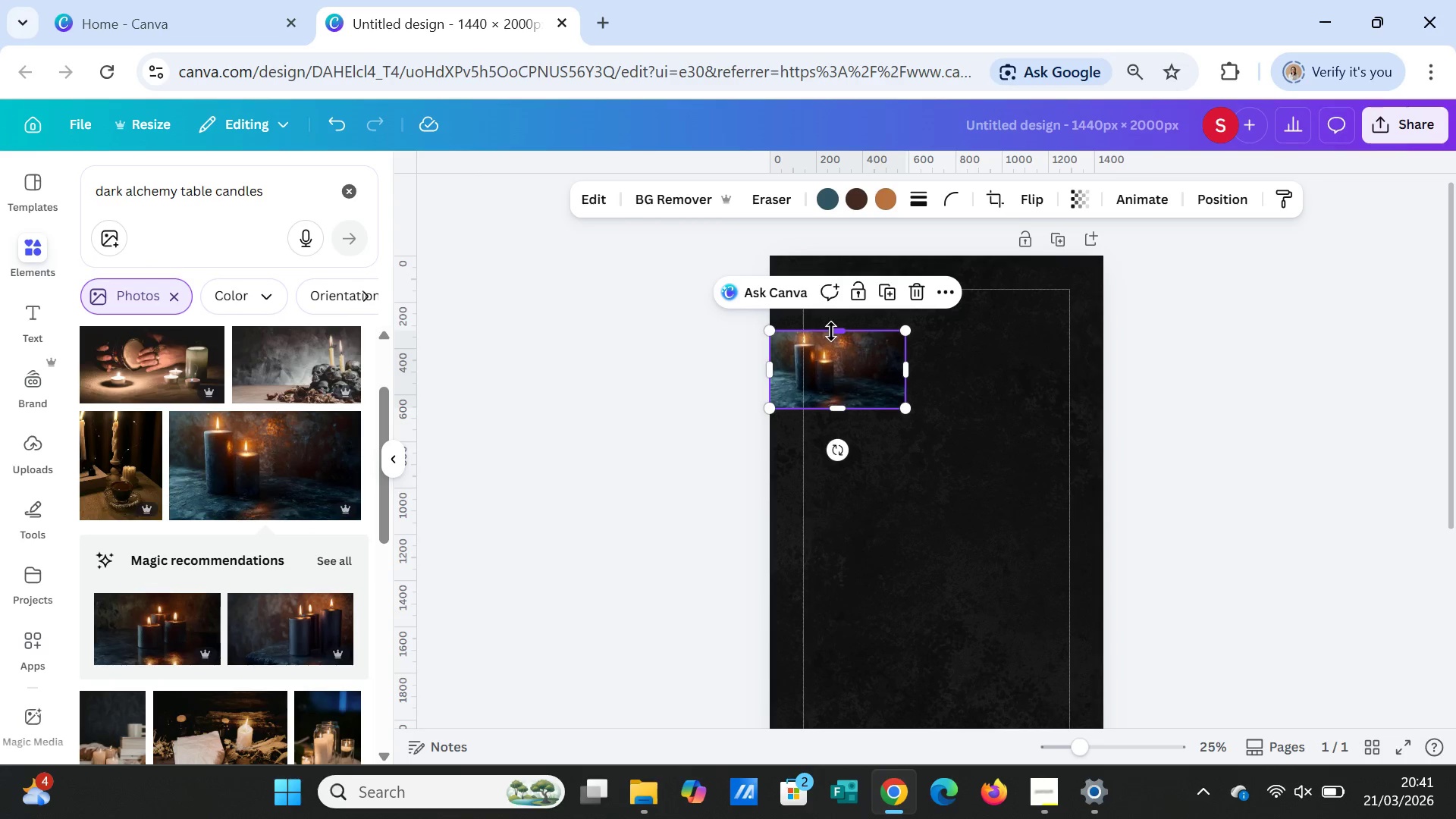 
left_click_drag(start_coordinate=[831, 331], to_coordinate=[830, 259])
 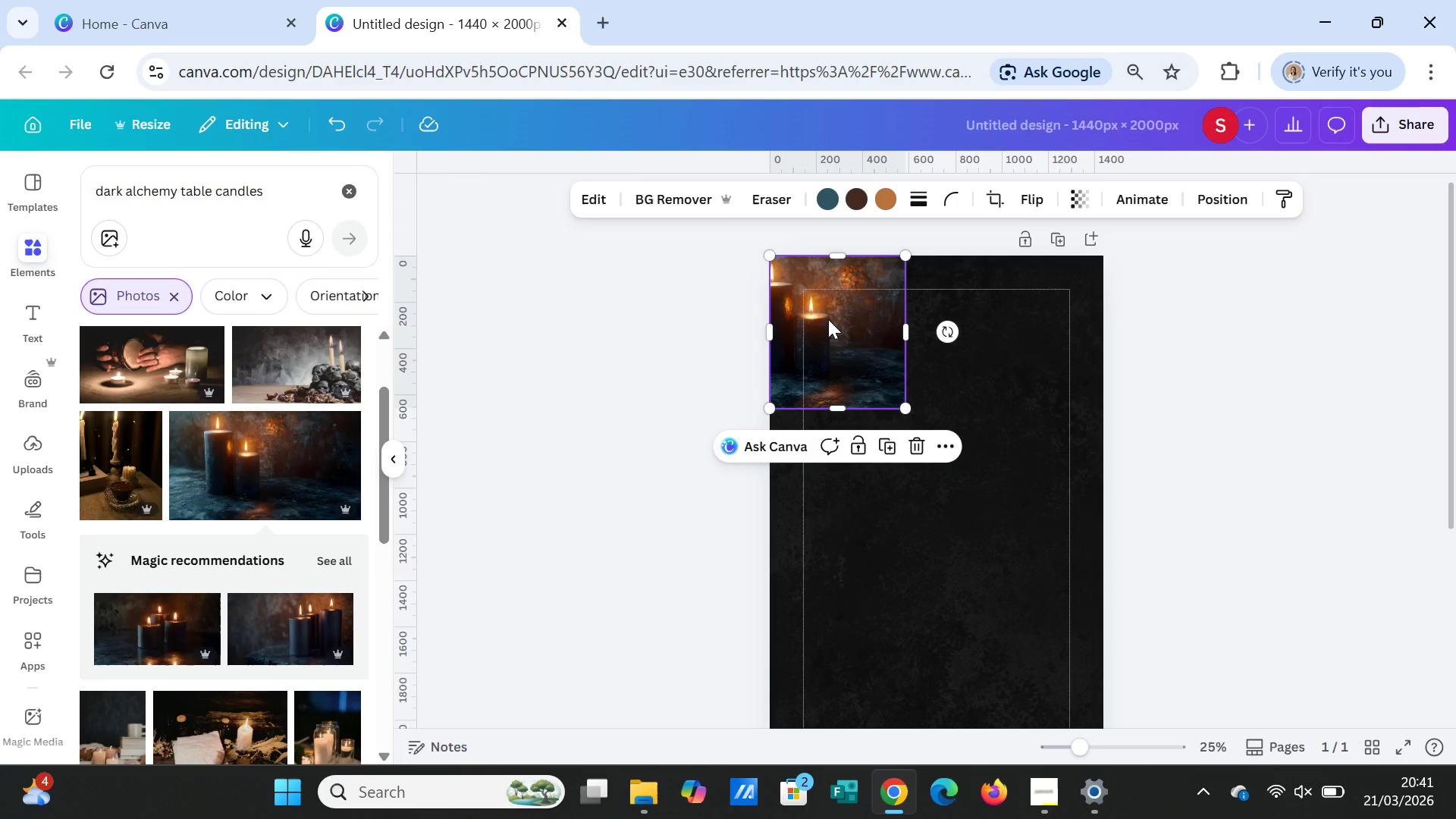 
double_click([828, 319])
 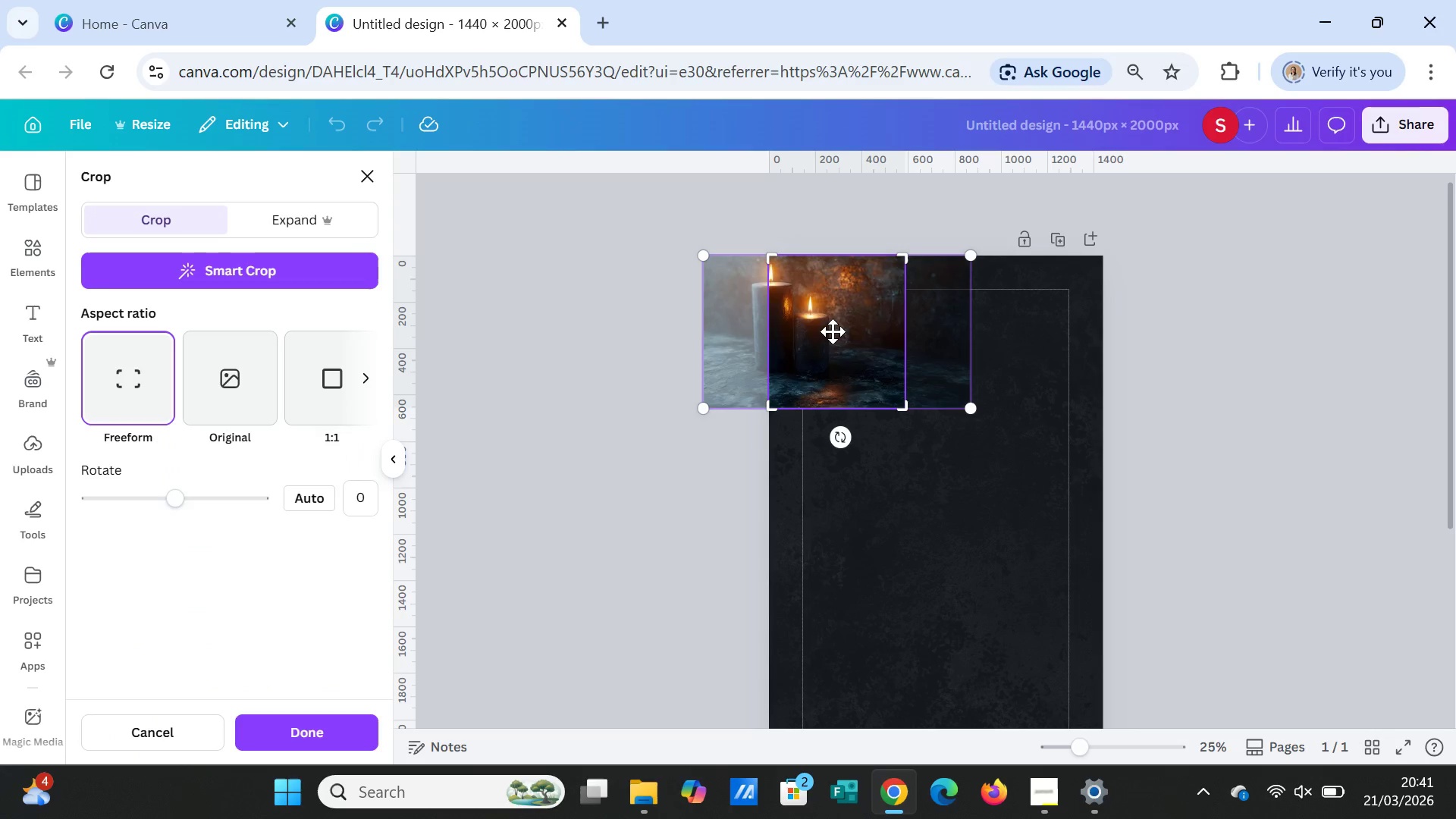 
left_click_drag(start_coordinate=[833, 331], to_coordinate=[871, 334])
 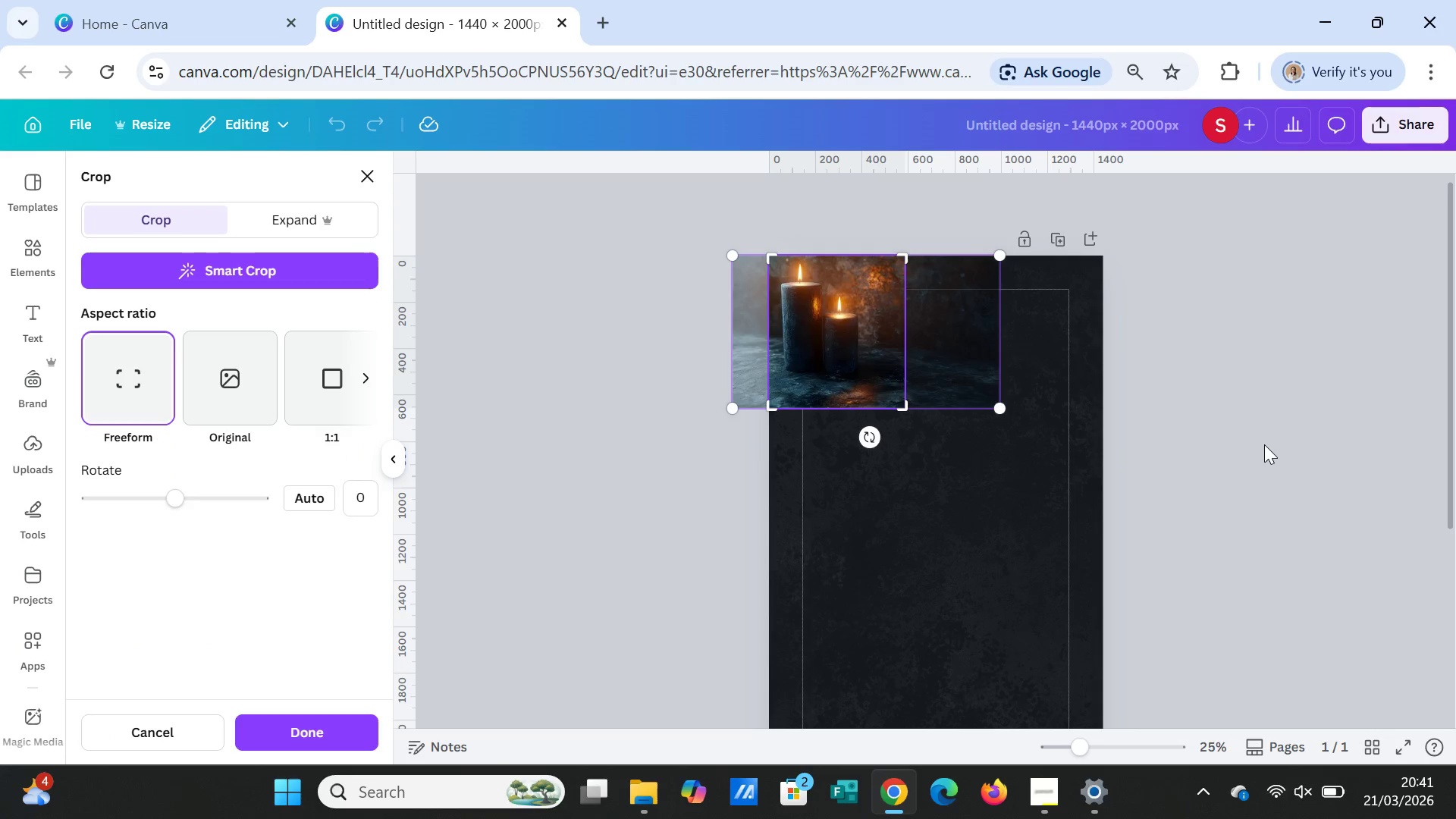 
left_click([1264, 444])
 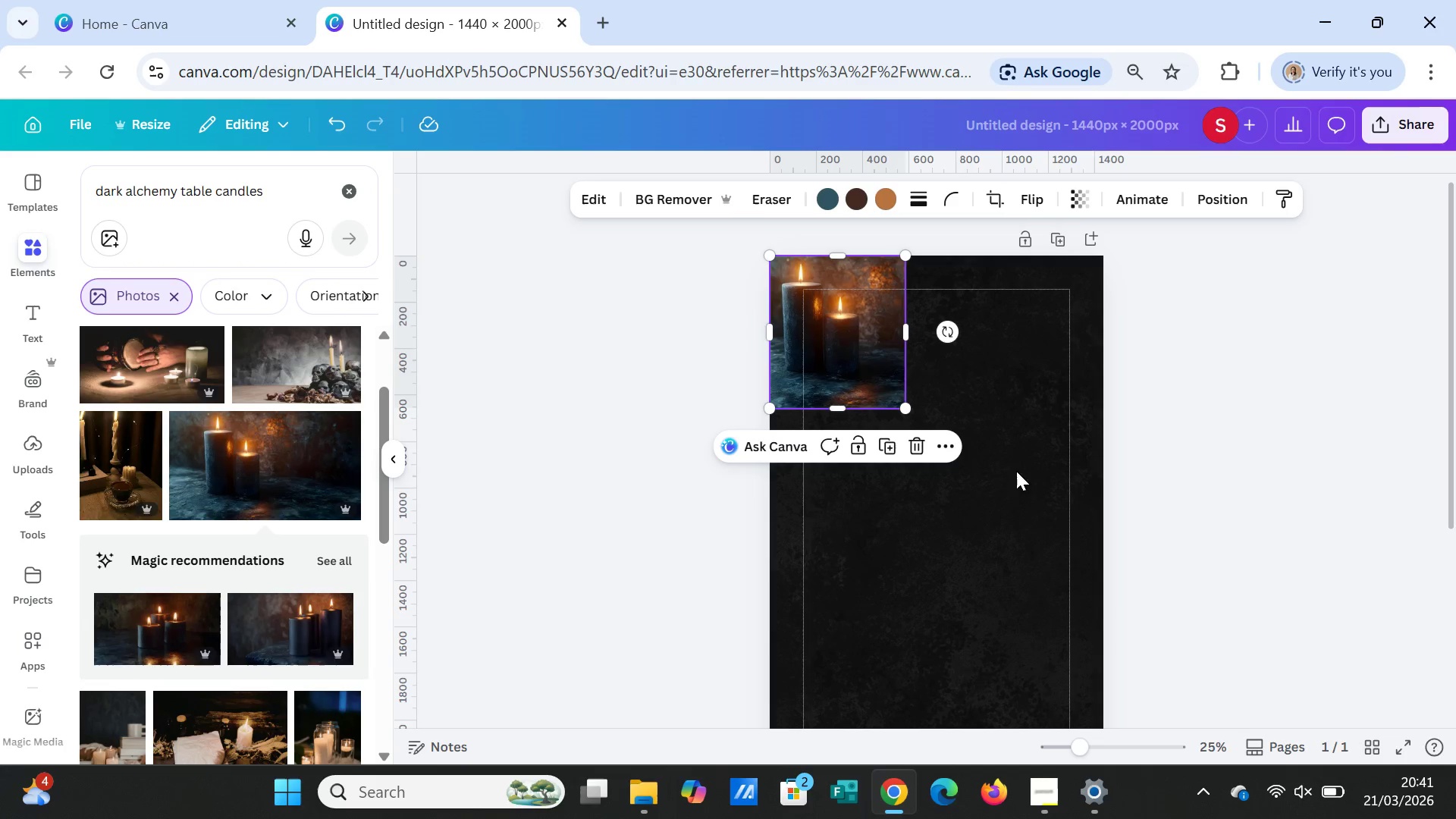 
left_click([991, 471])
 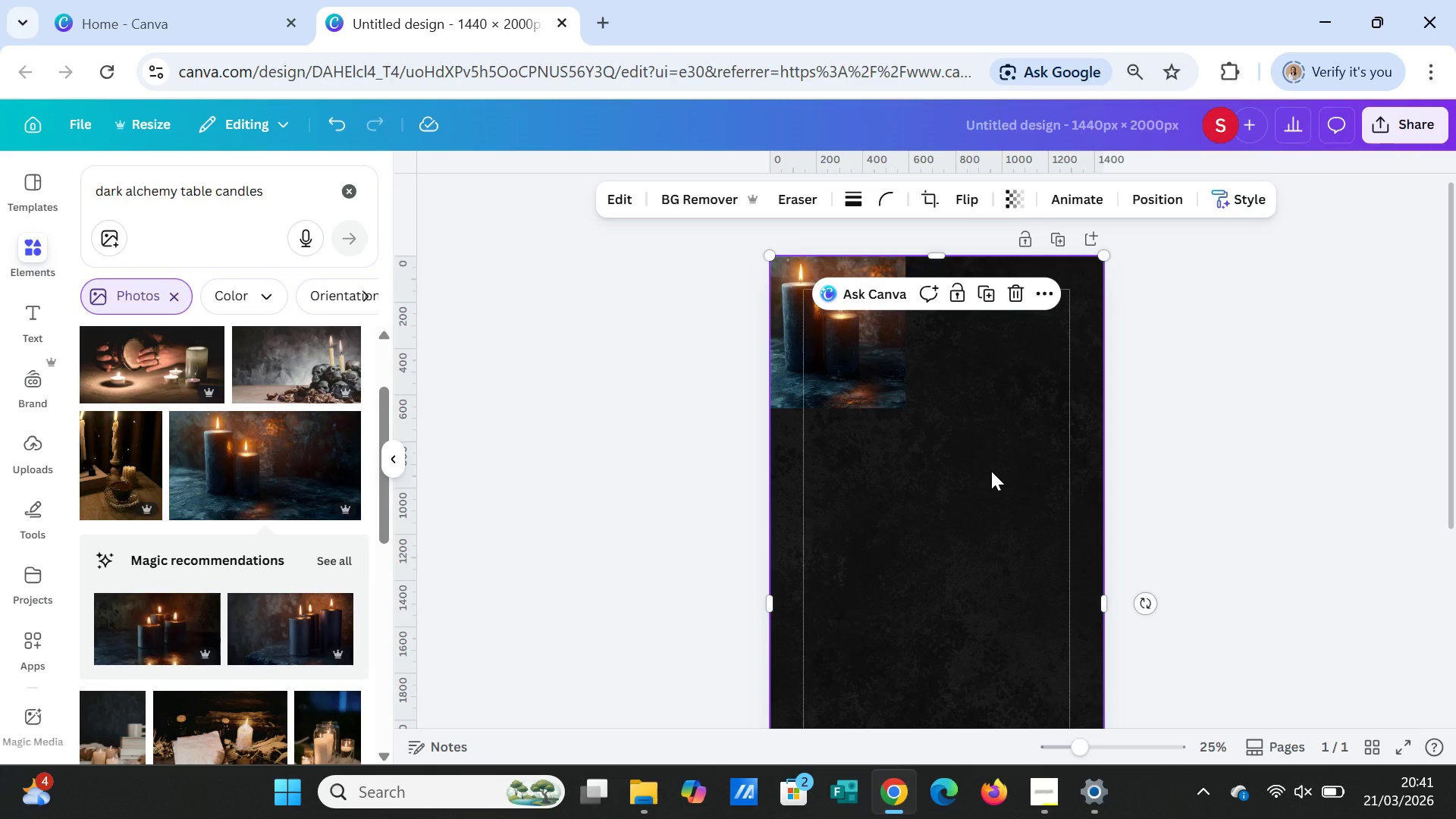 
left_click([991, 470])
 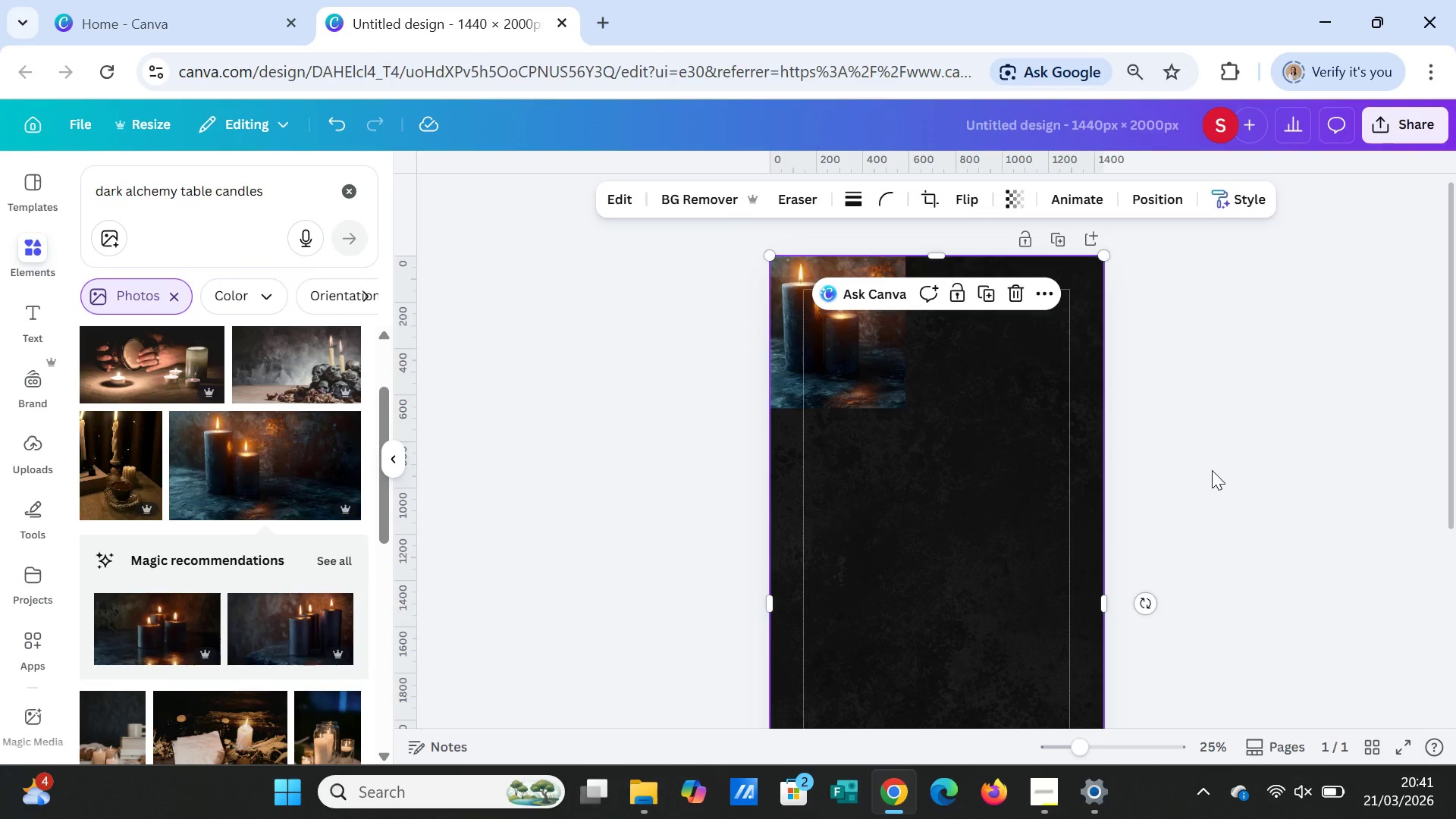 
left_click([1212, 470])
 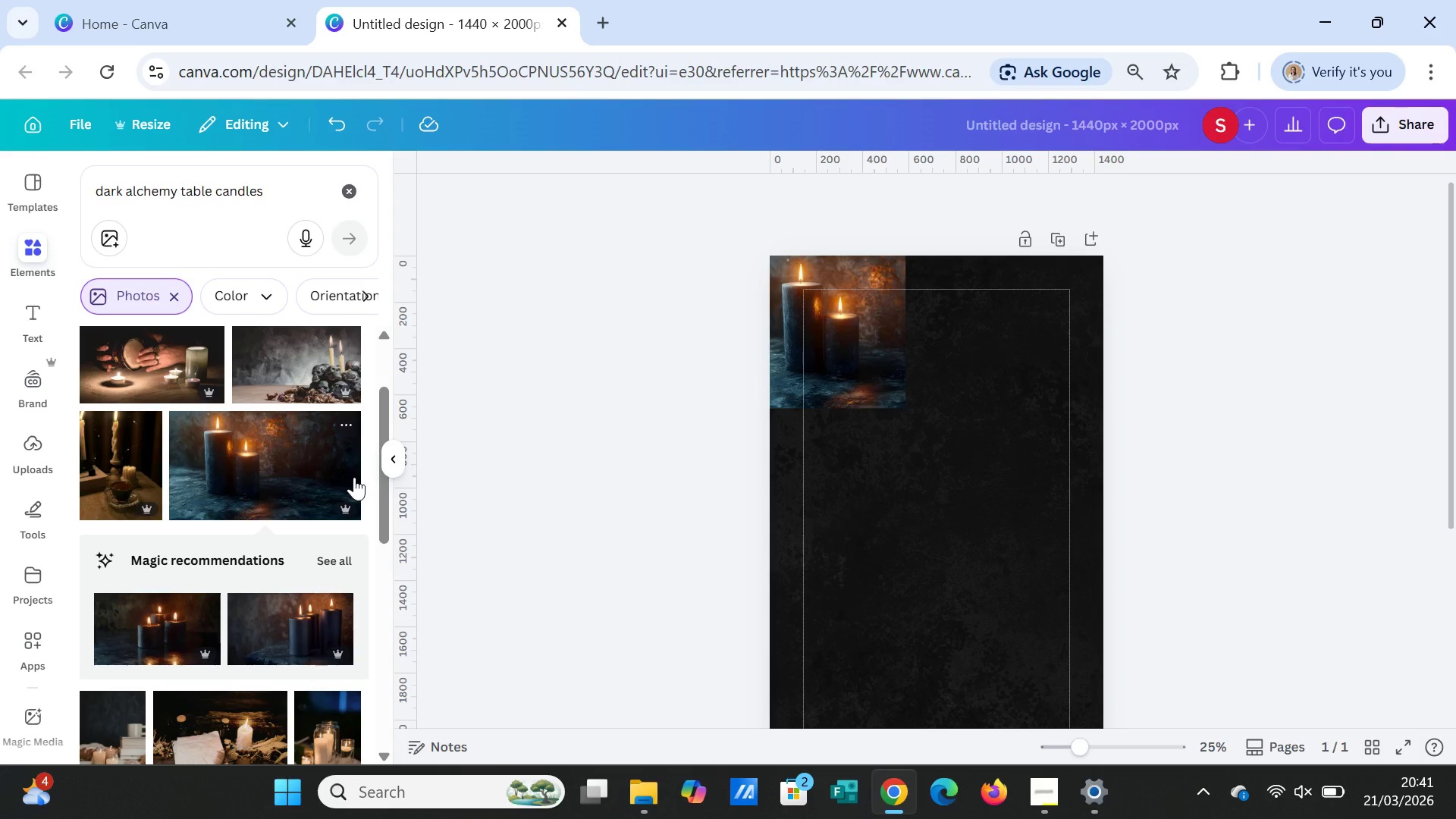 
wait(17.62)
 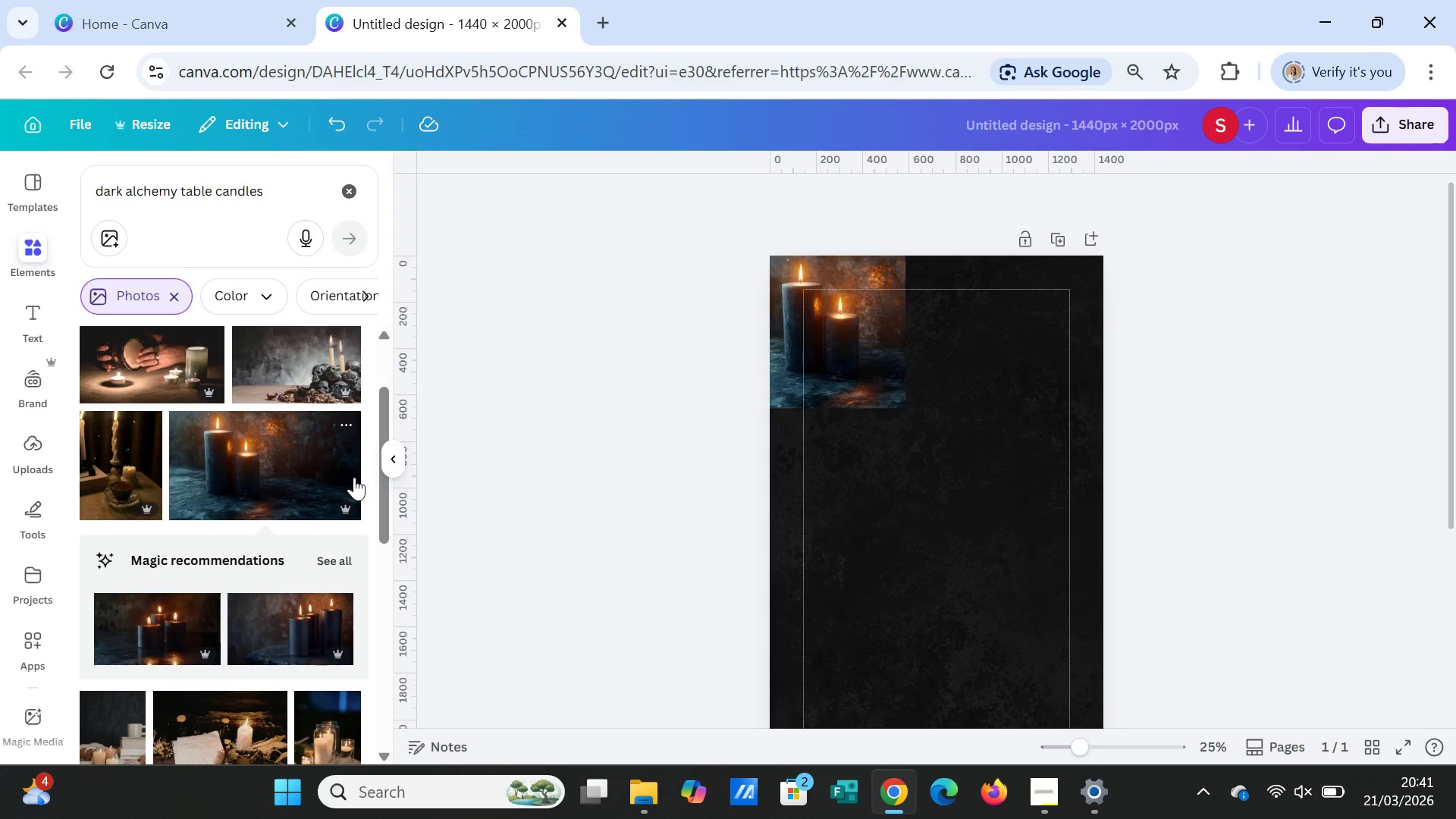 
left_click_drag(start_coordinate=[279, 195], to_coordinate=[22, 196])
 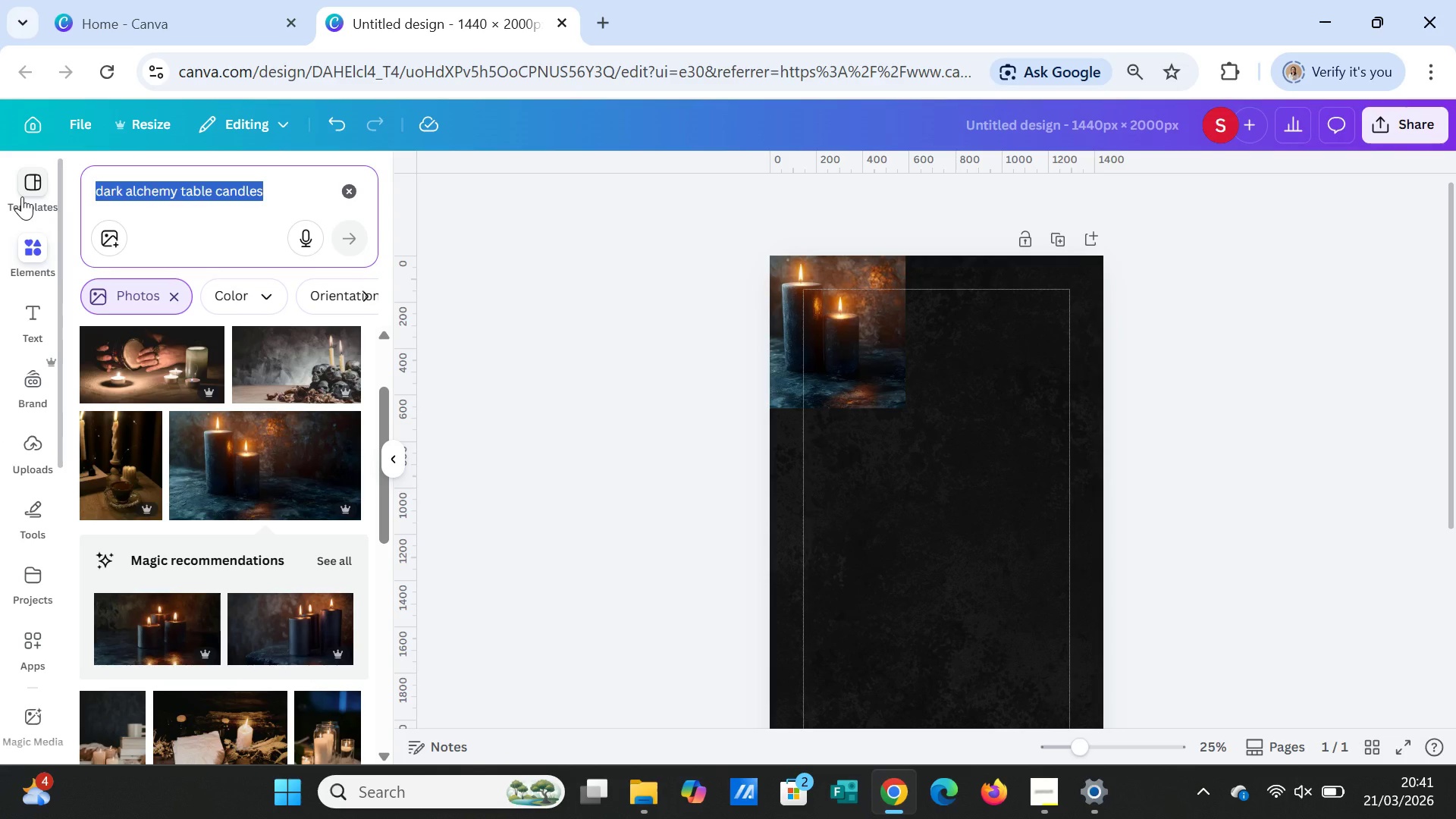 
type(dark apthecary )
 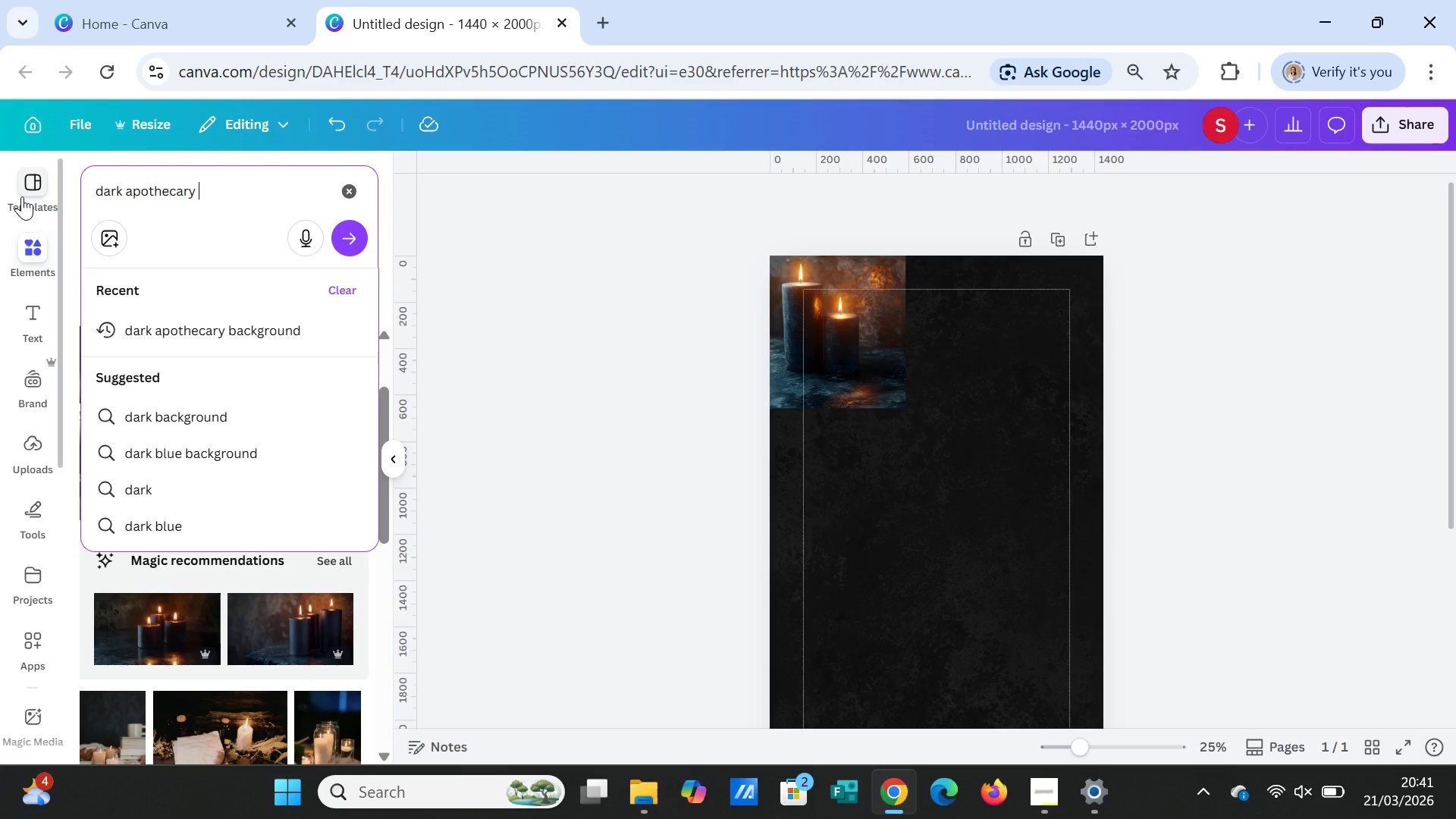 
wait(5.94)
 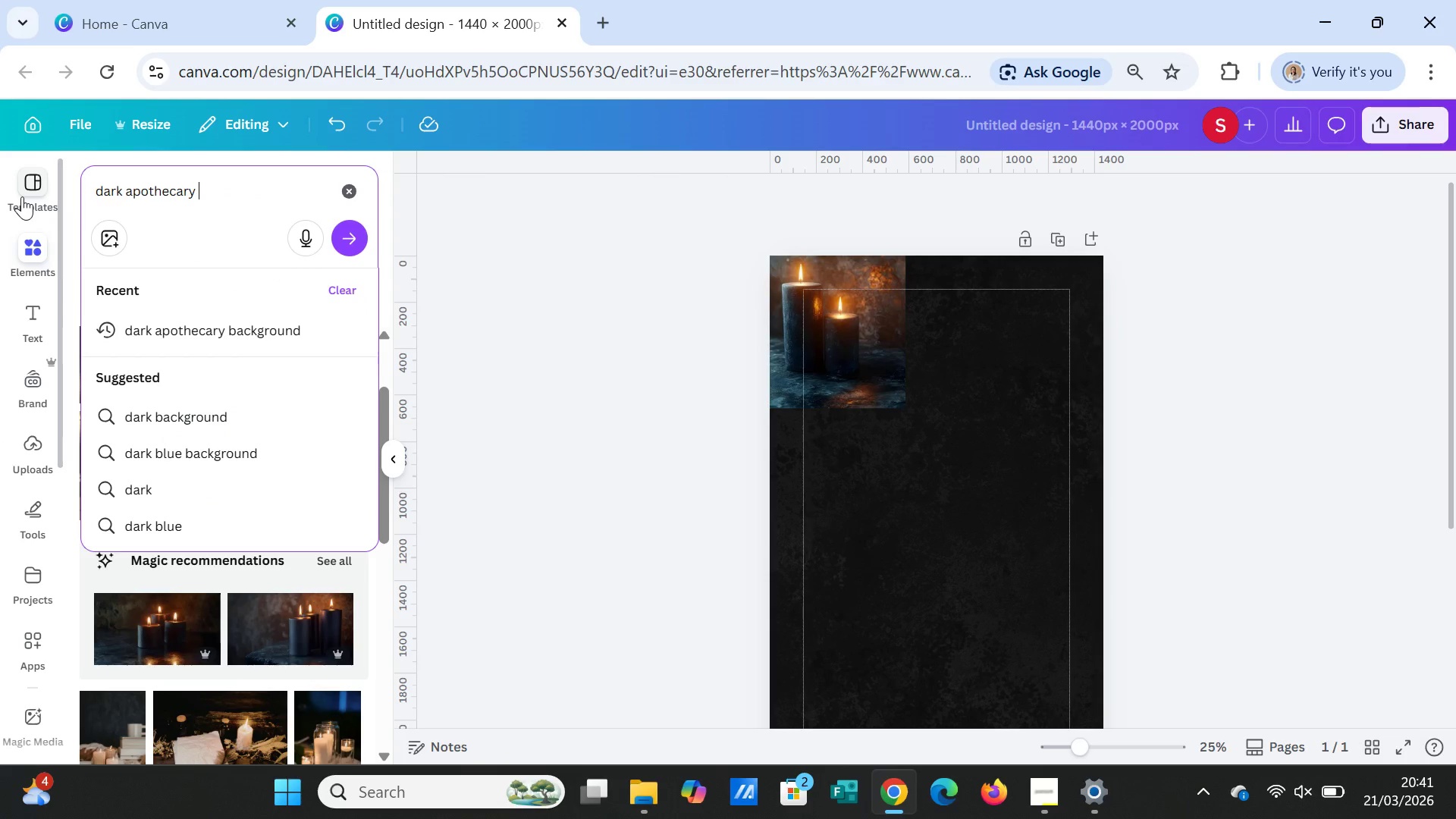 
left_click([343, 237])
 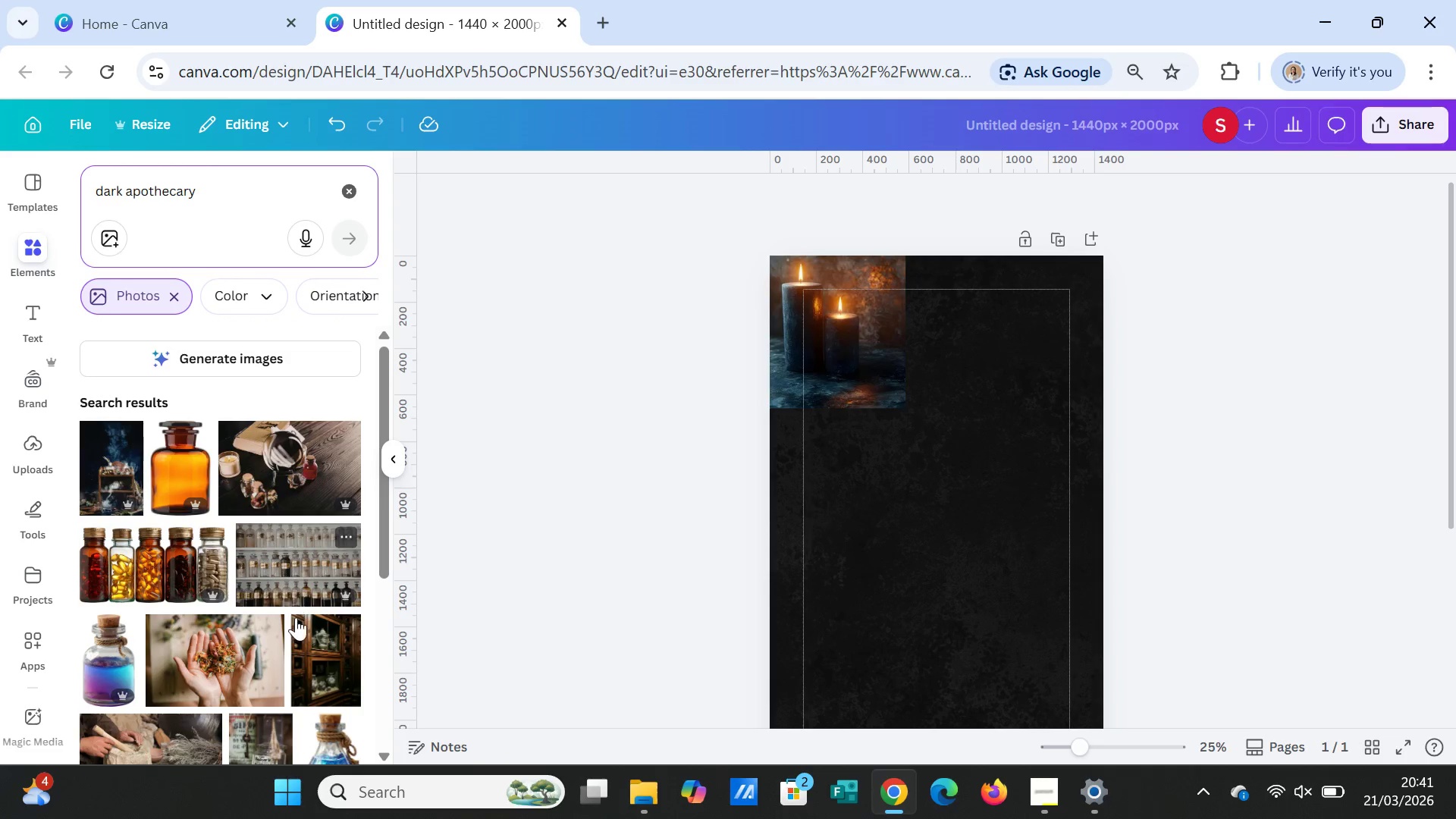 
scroll: coordinate [278, 592], scroll_direction: down, amount: 7.0
 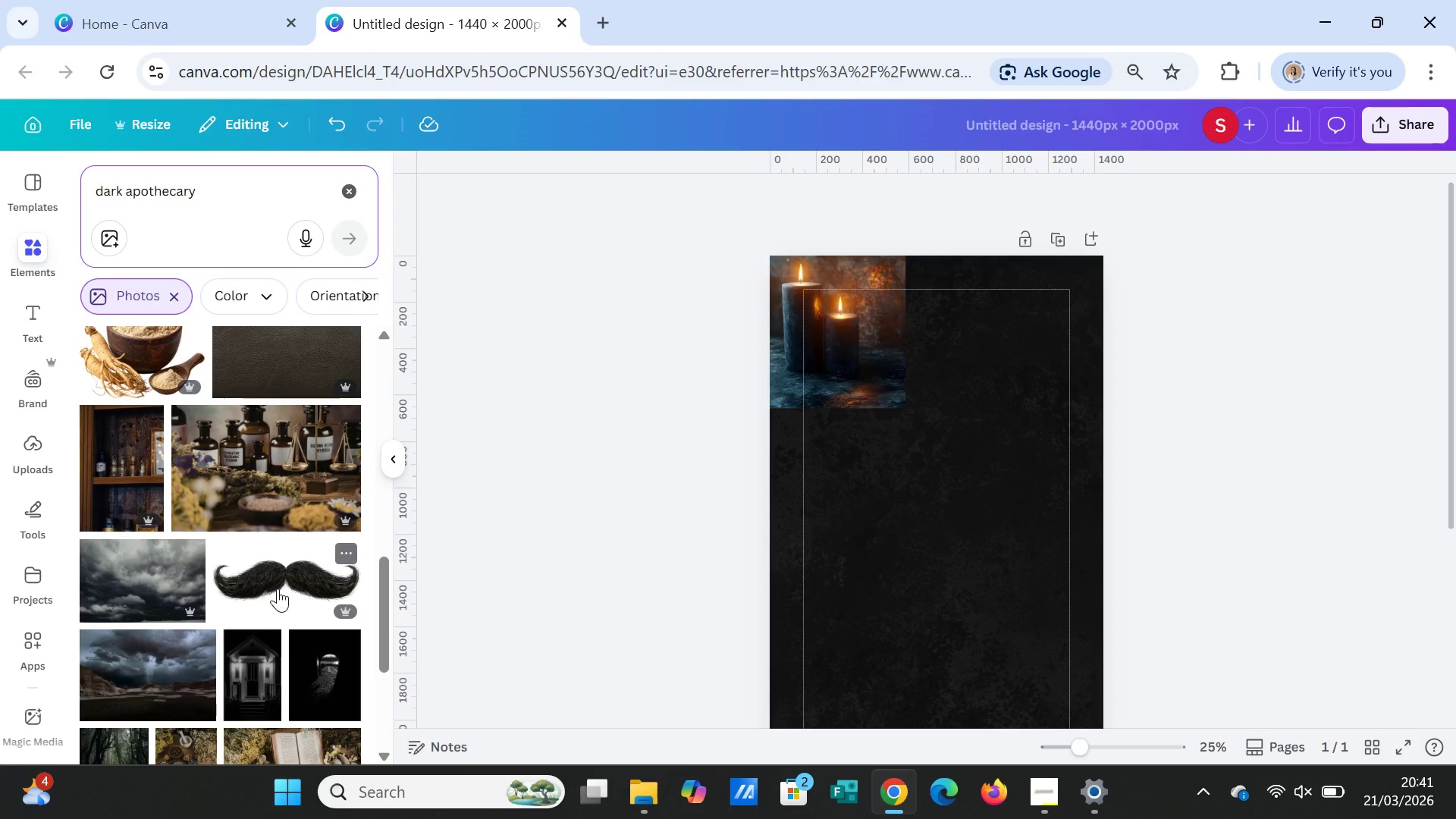 
scroll: coordinate [275, 579], scroll_direction: down, amount: 7.0
 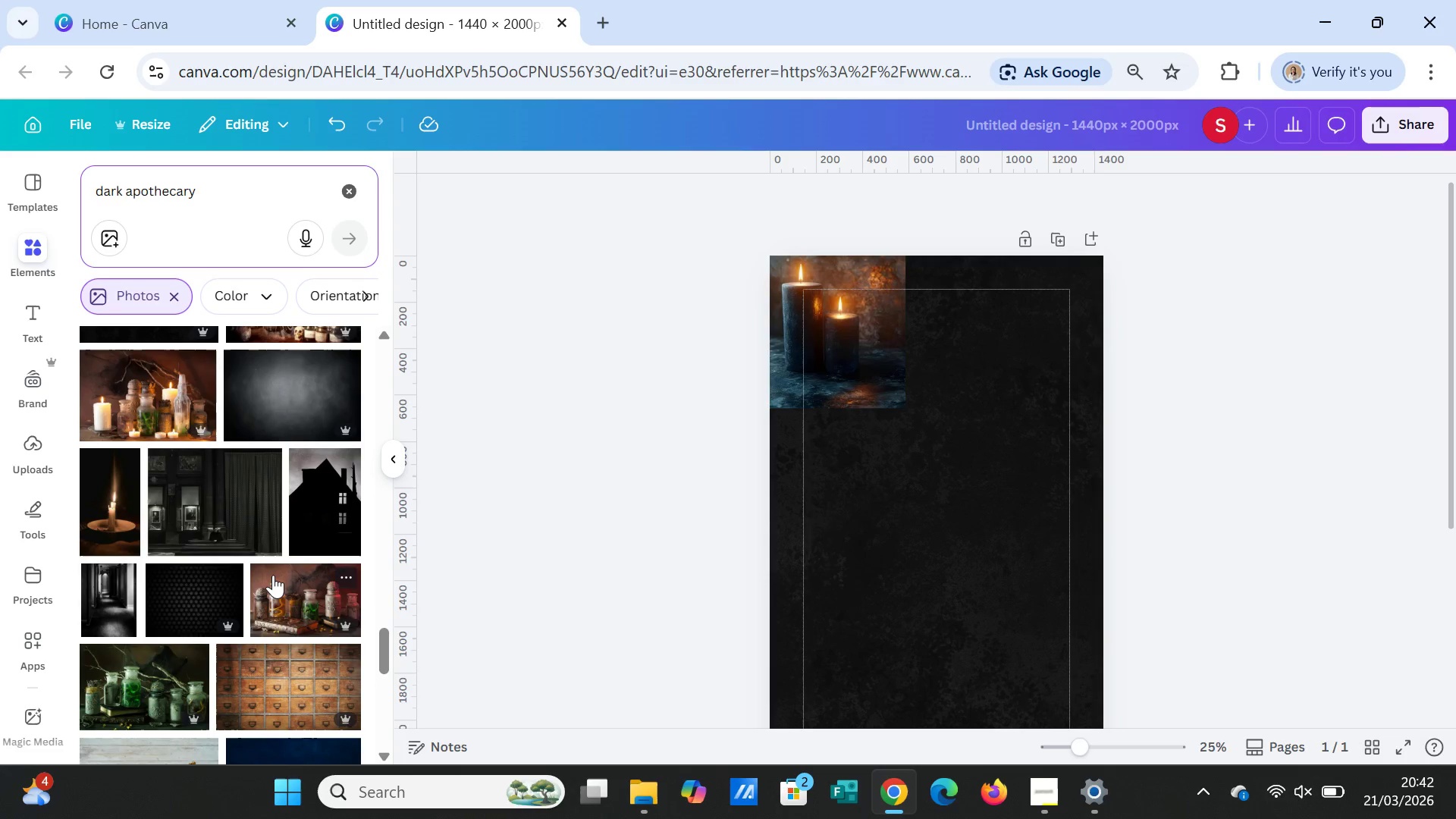 
scroll: coordinate [273, 575], scroll_direction: down, amount: 1.0
 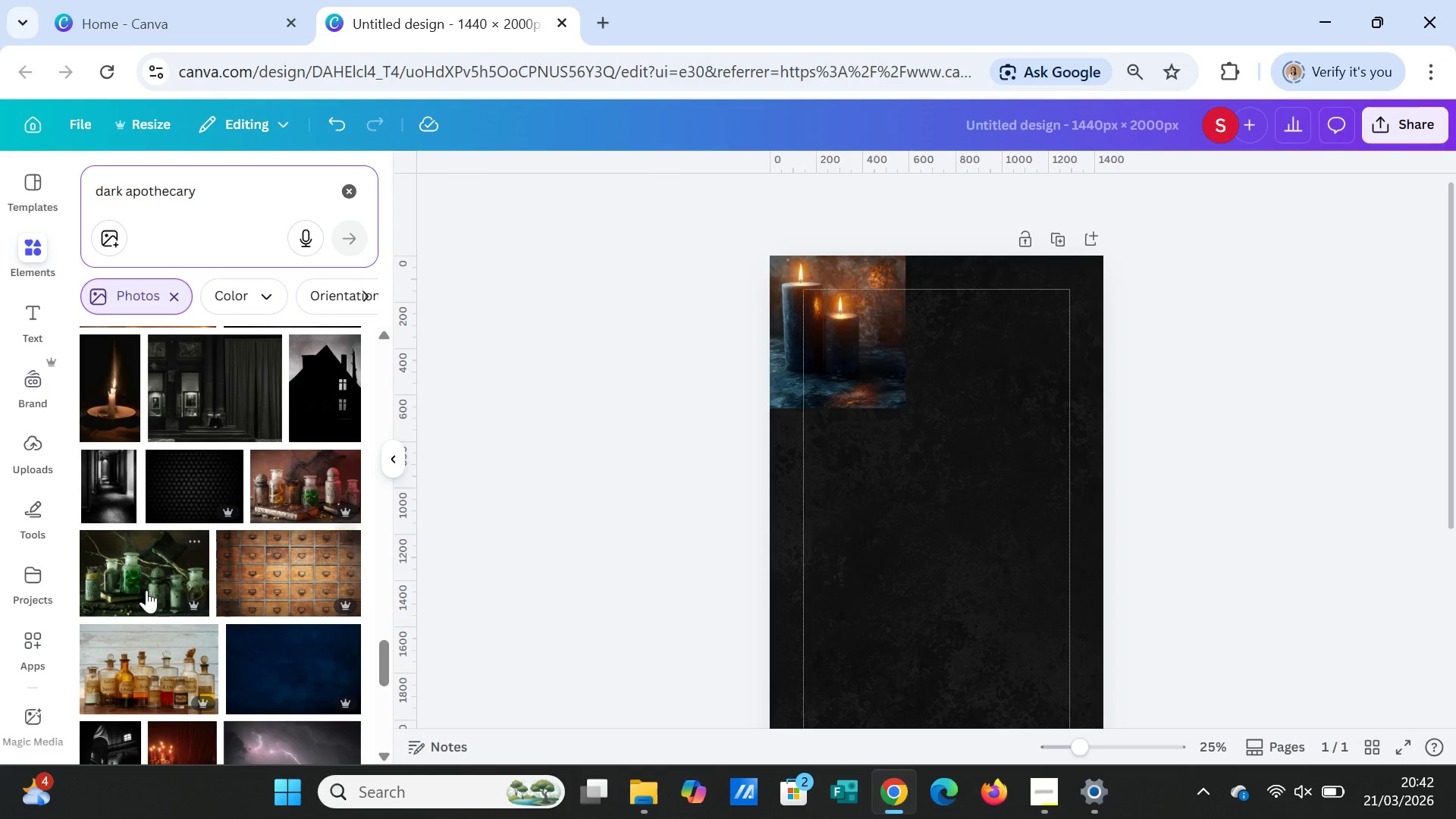 
left_click([145, 590])
 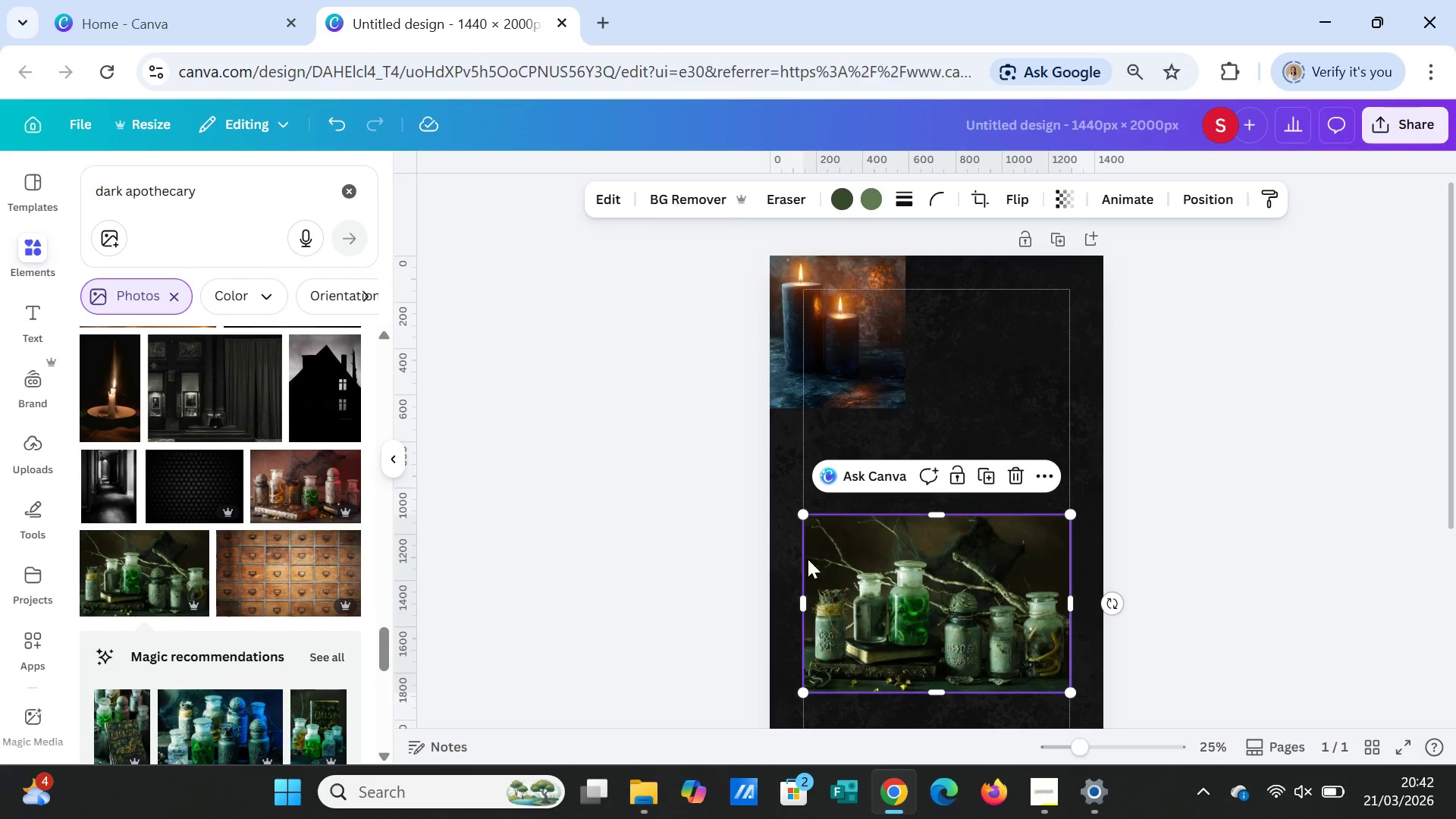 
left_click_drag(start_coordinate=[800, 514], to_coordinate=[962, 573])
 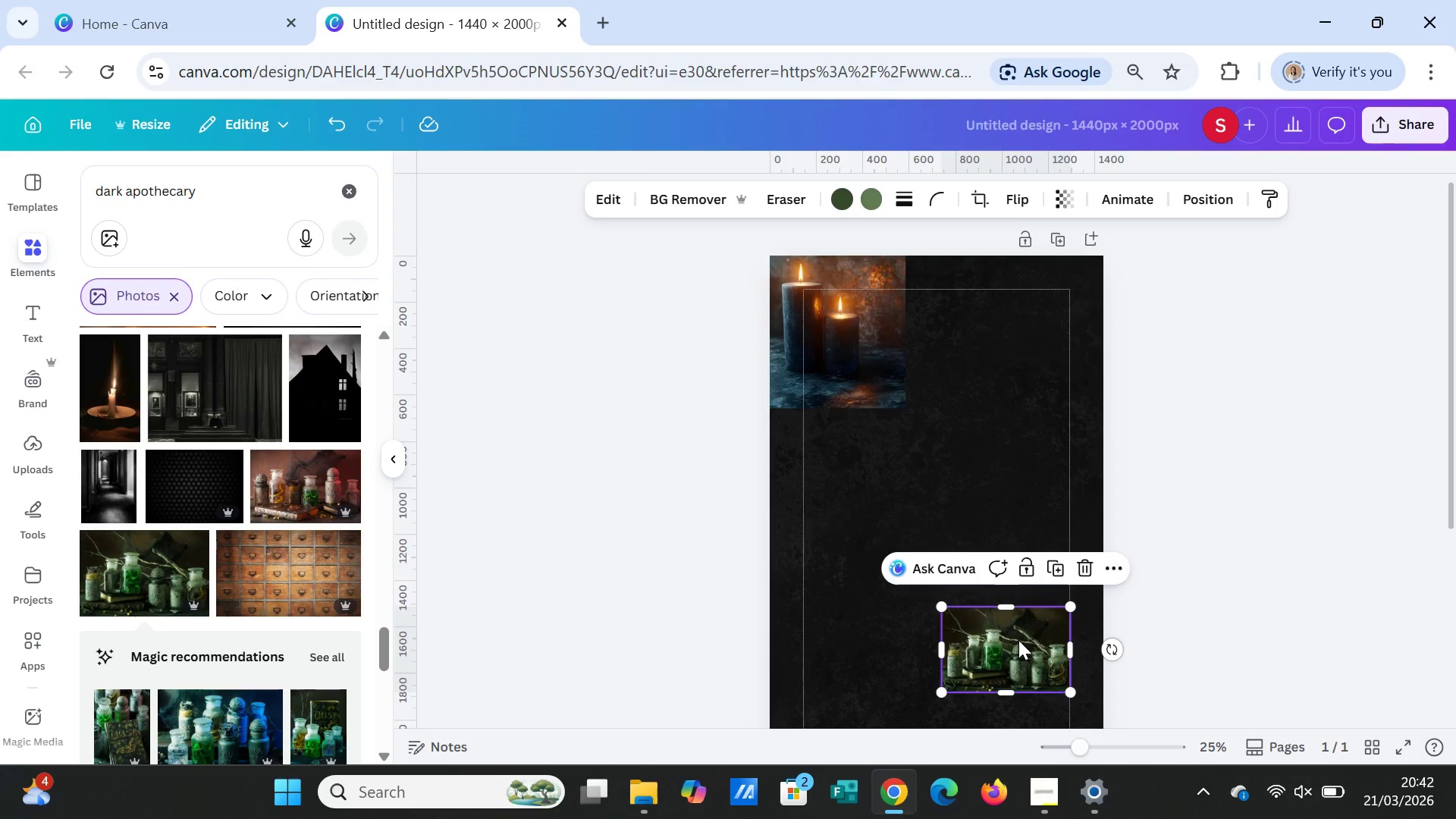 
left_click_drag(start_coordinate=[1018, 640], to_coordinate=[1047, 294])
 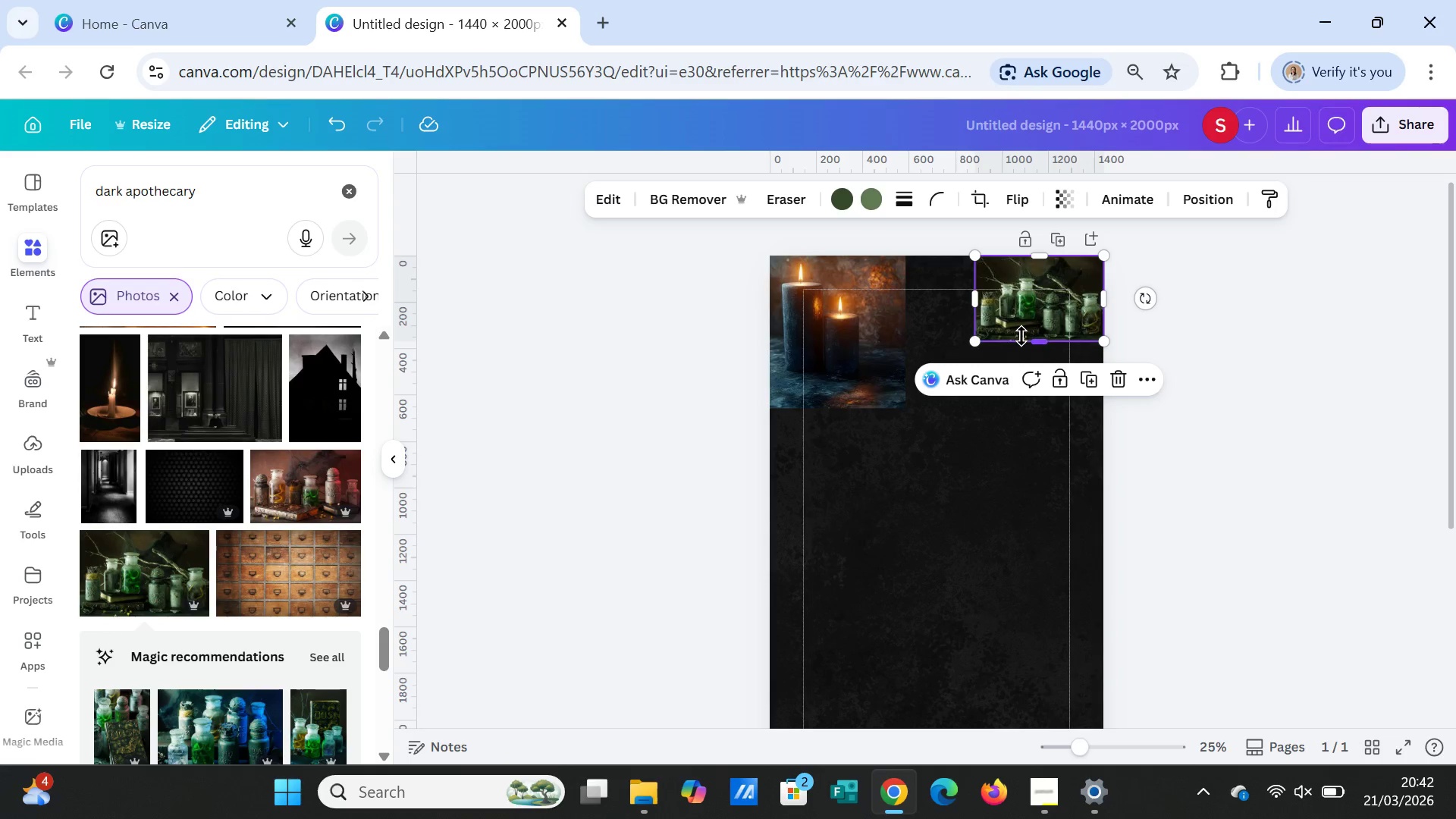 
left_click_drag(start_coordinate=[1037, 344], to_coordinate=[1038, 409])
 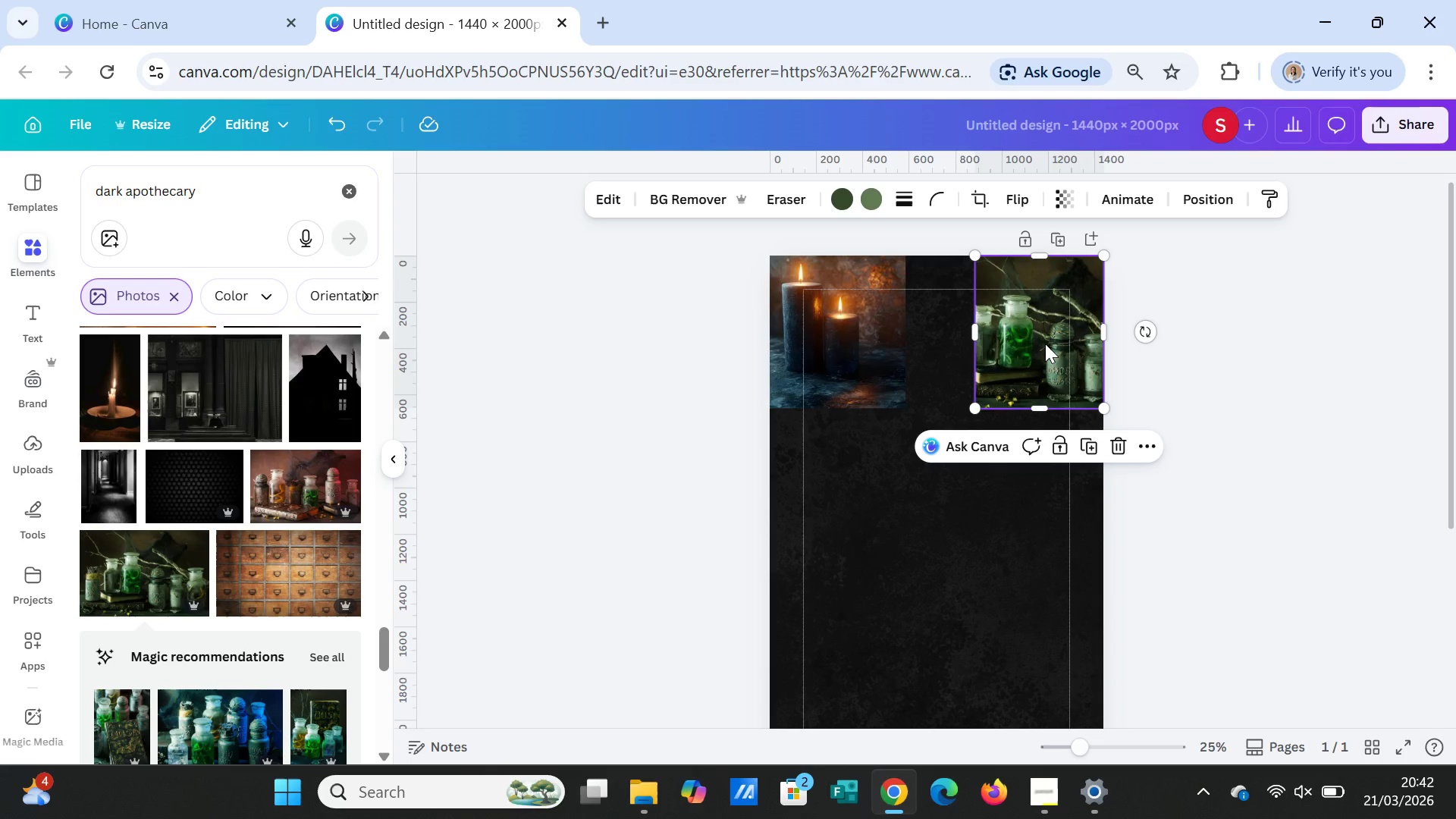 
double_click([1045, 344])
 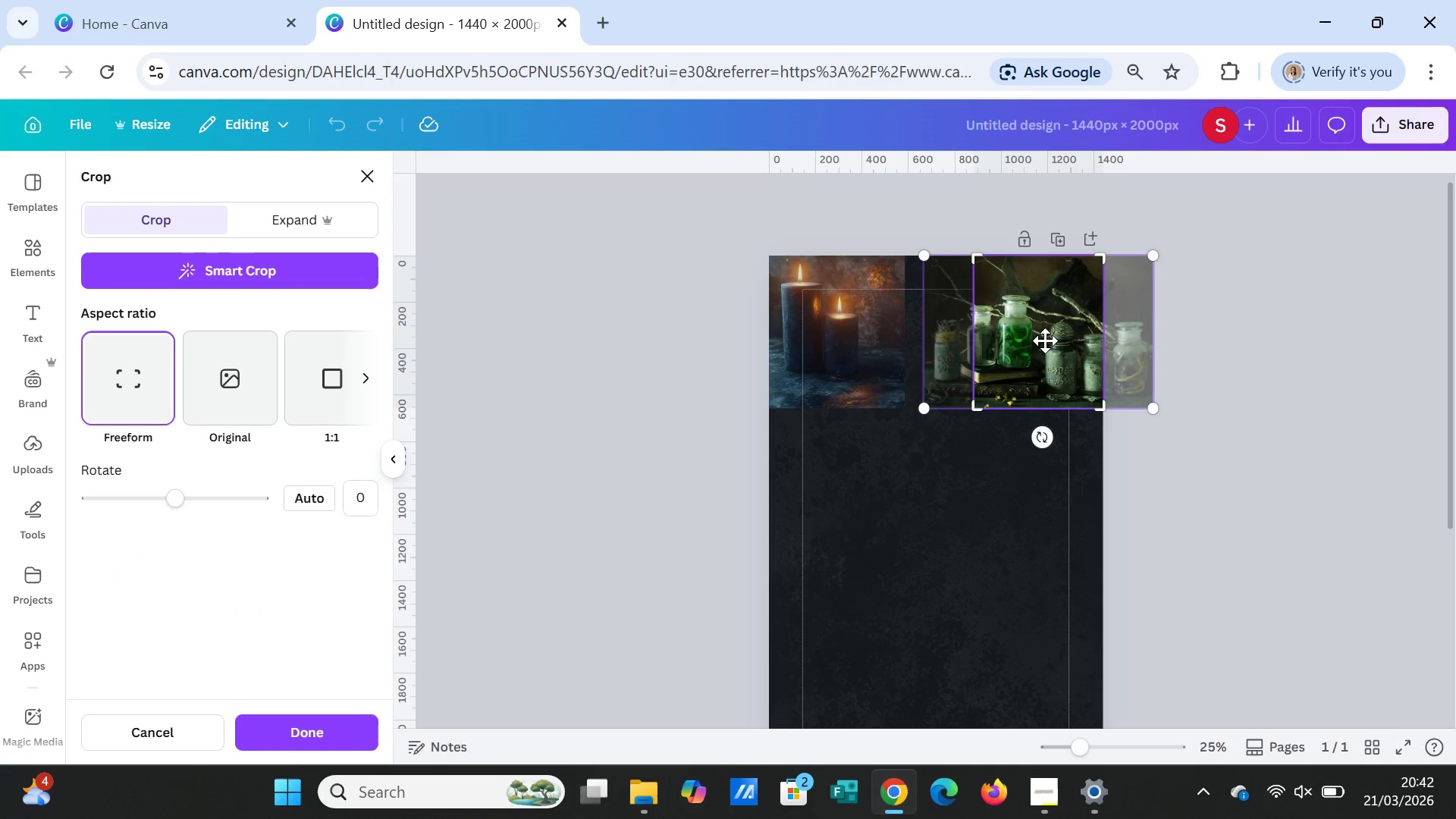 
left_click_drag(start_coordinate=[1045, 340], to_coordinate=[984, 325])
 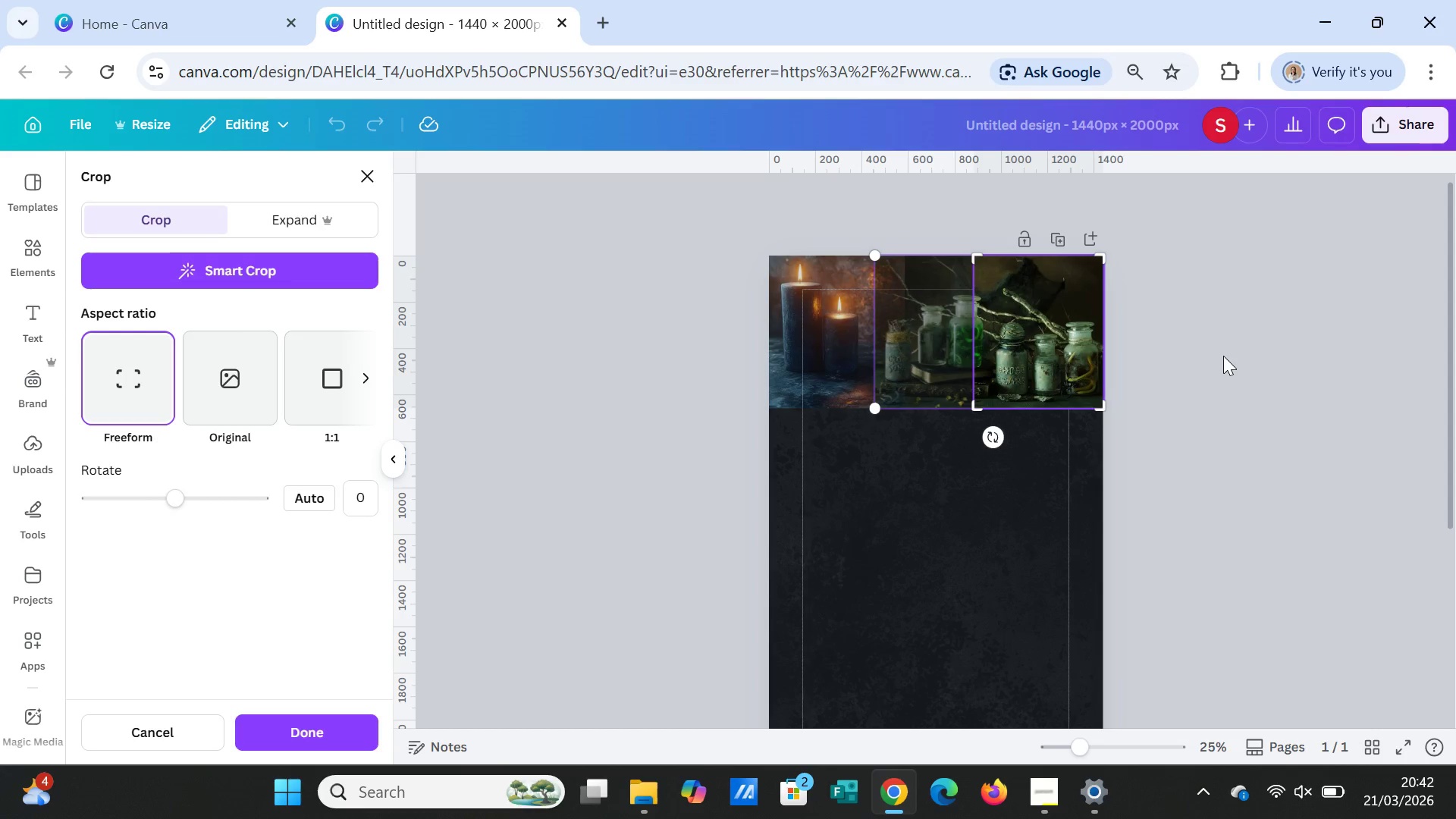 
left_click([1223, 356])
 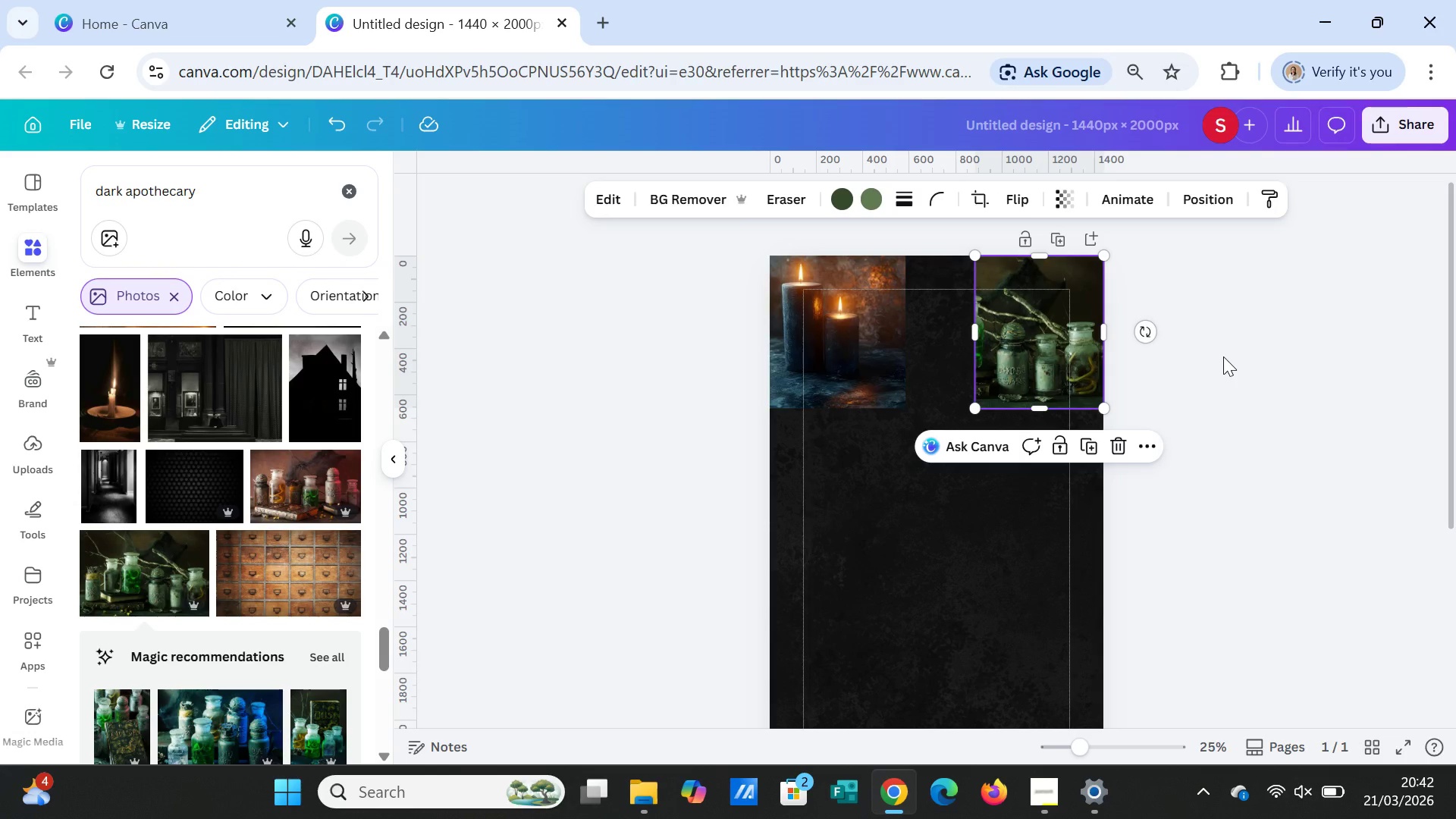 
left_click([1223, 356])
 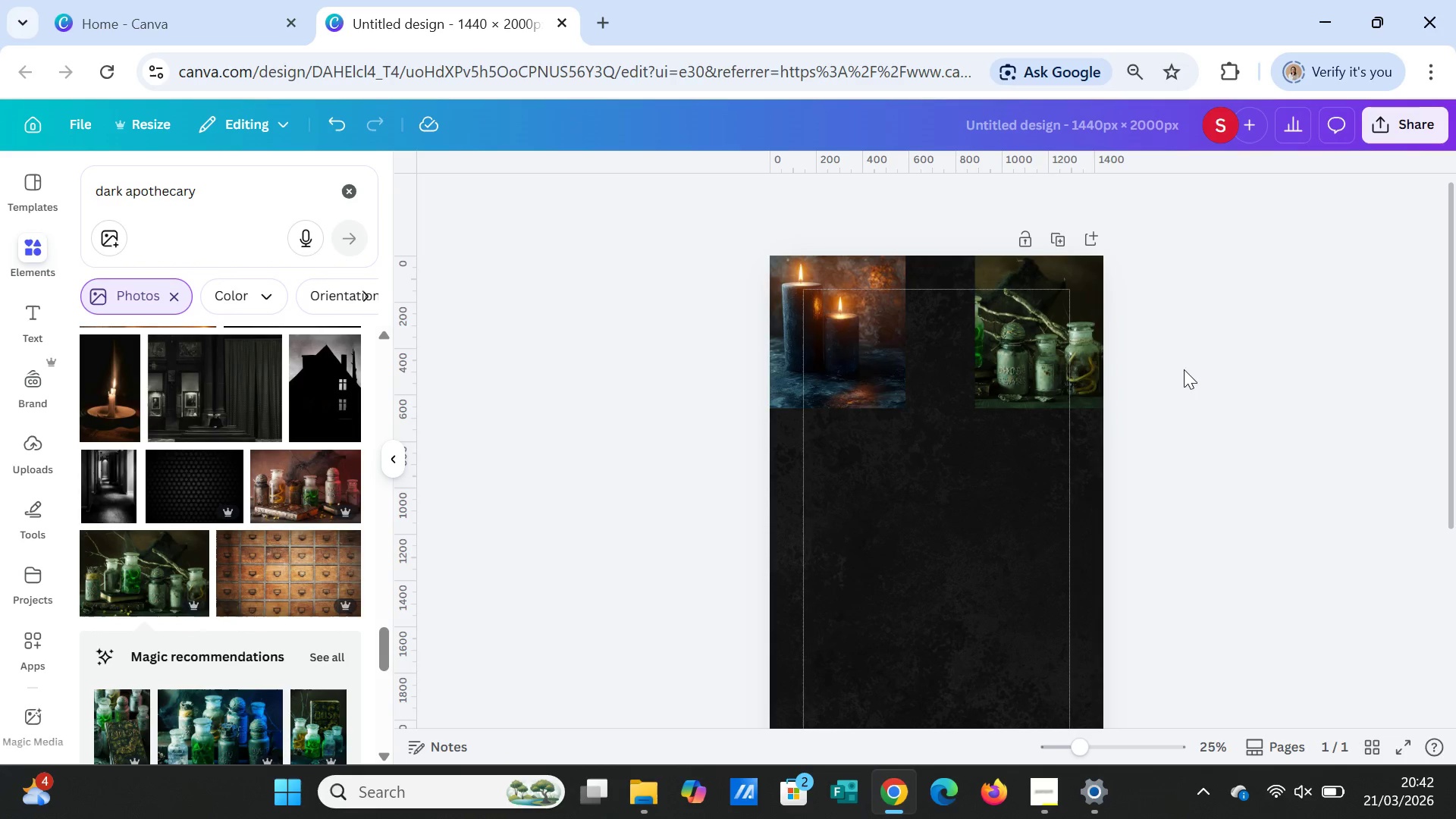 
left_click([1167, 379])
 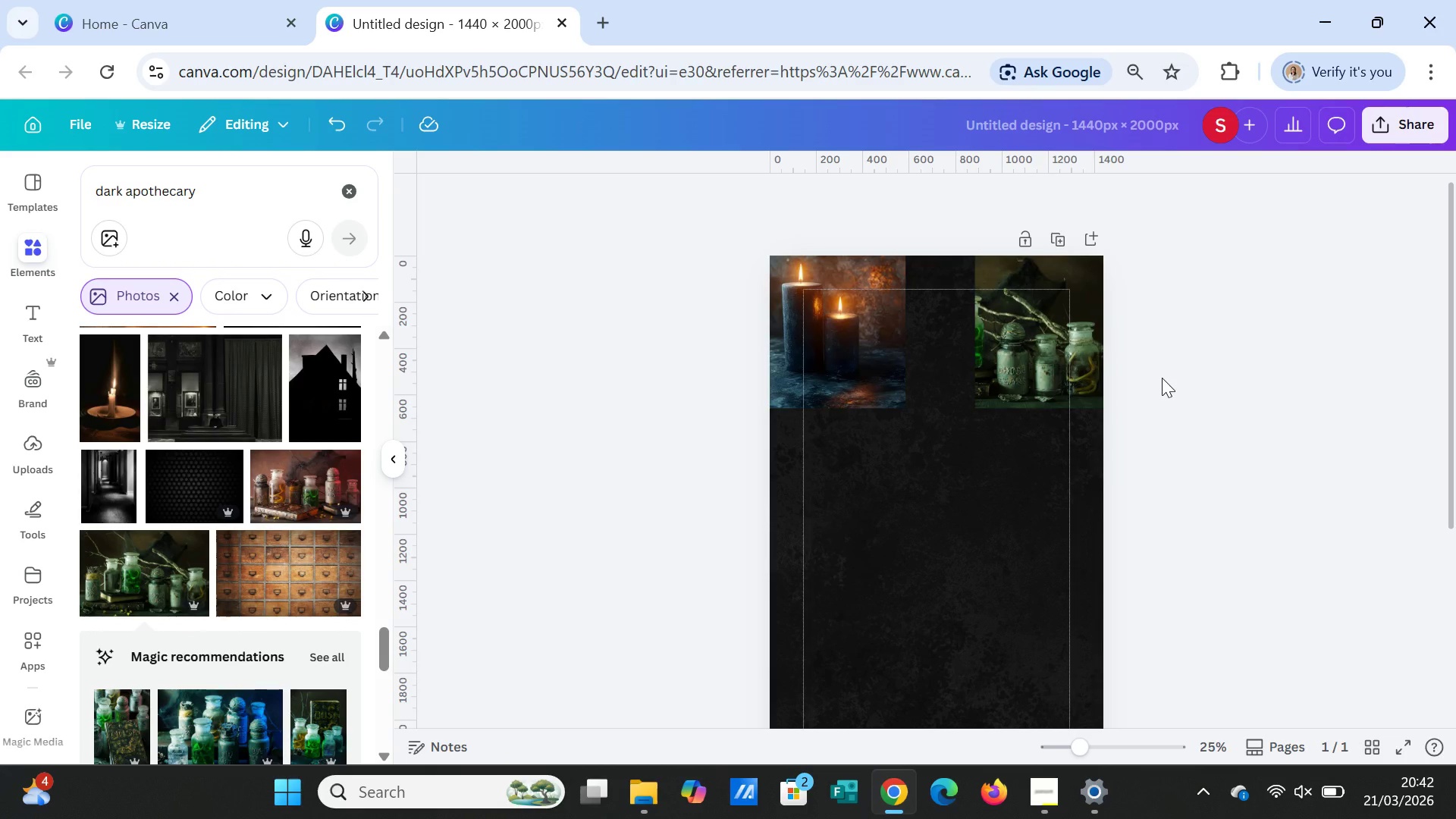 
left_click([1161, 377])
 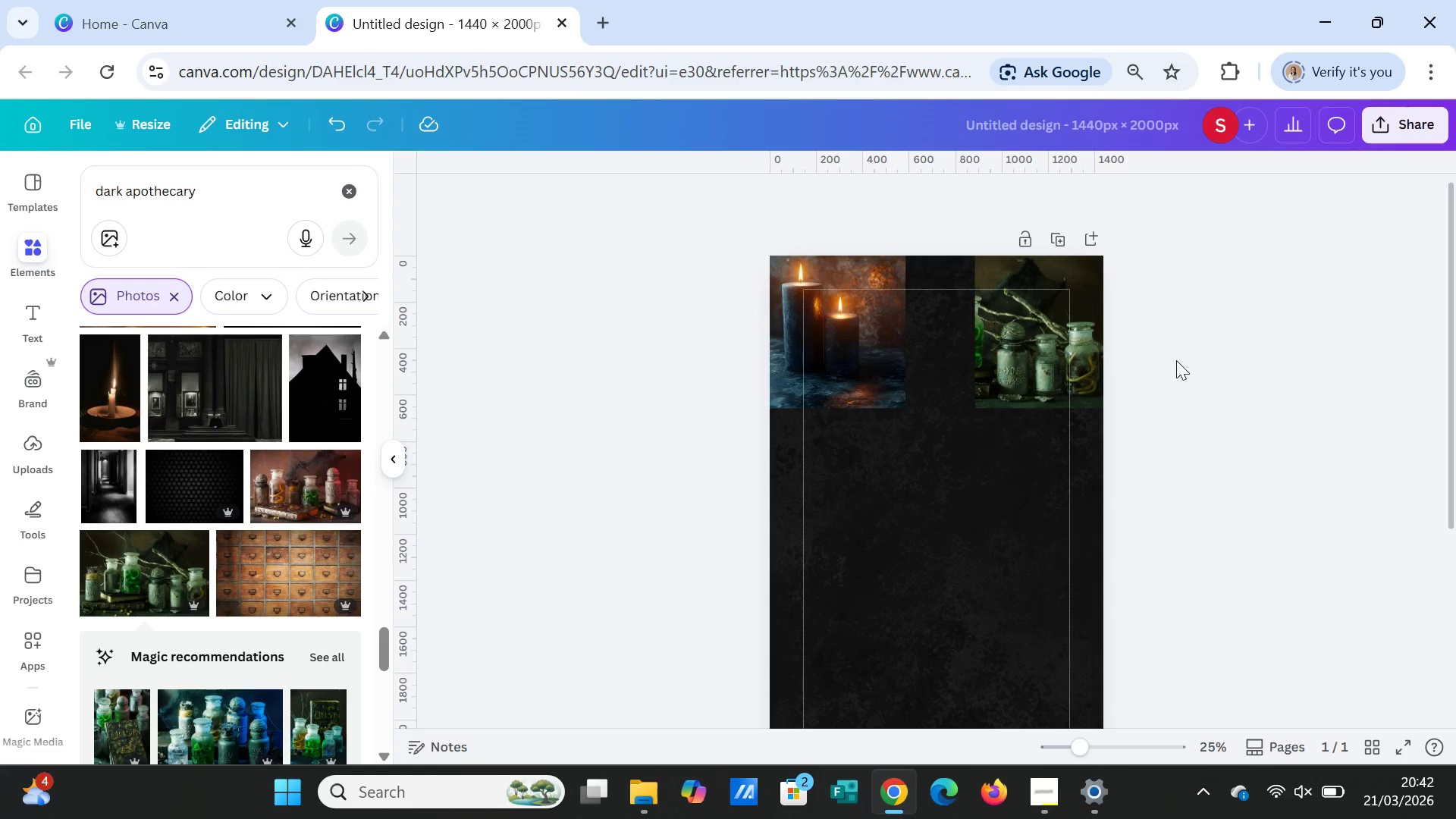 
wait(6.33)
 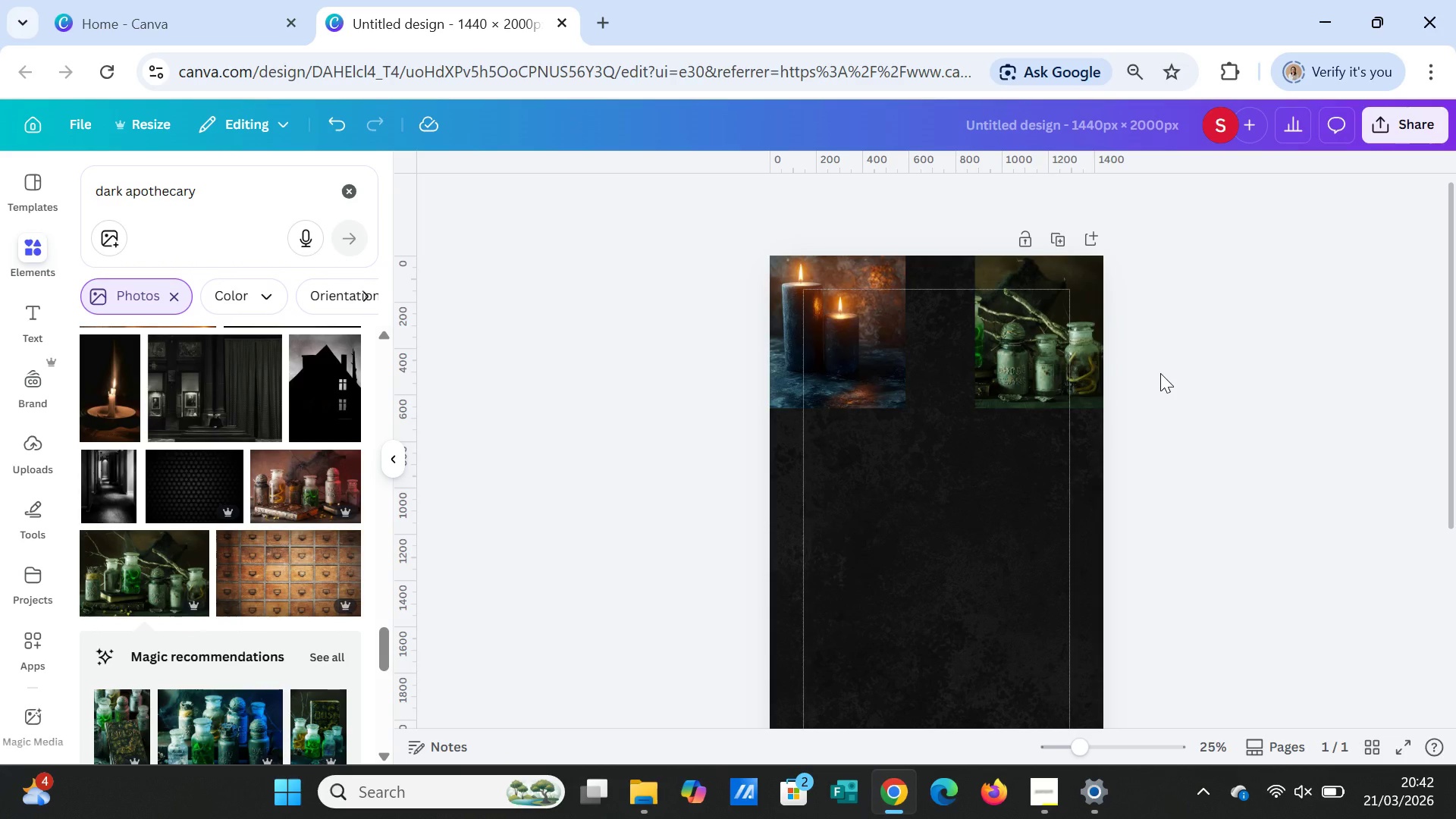 
left_click([1200, 428])
 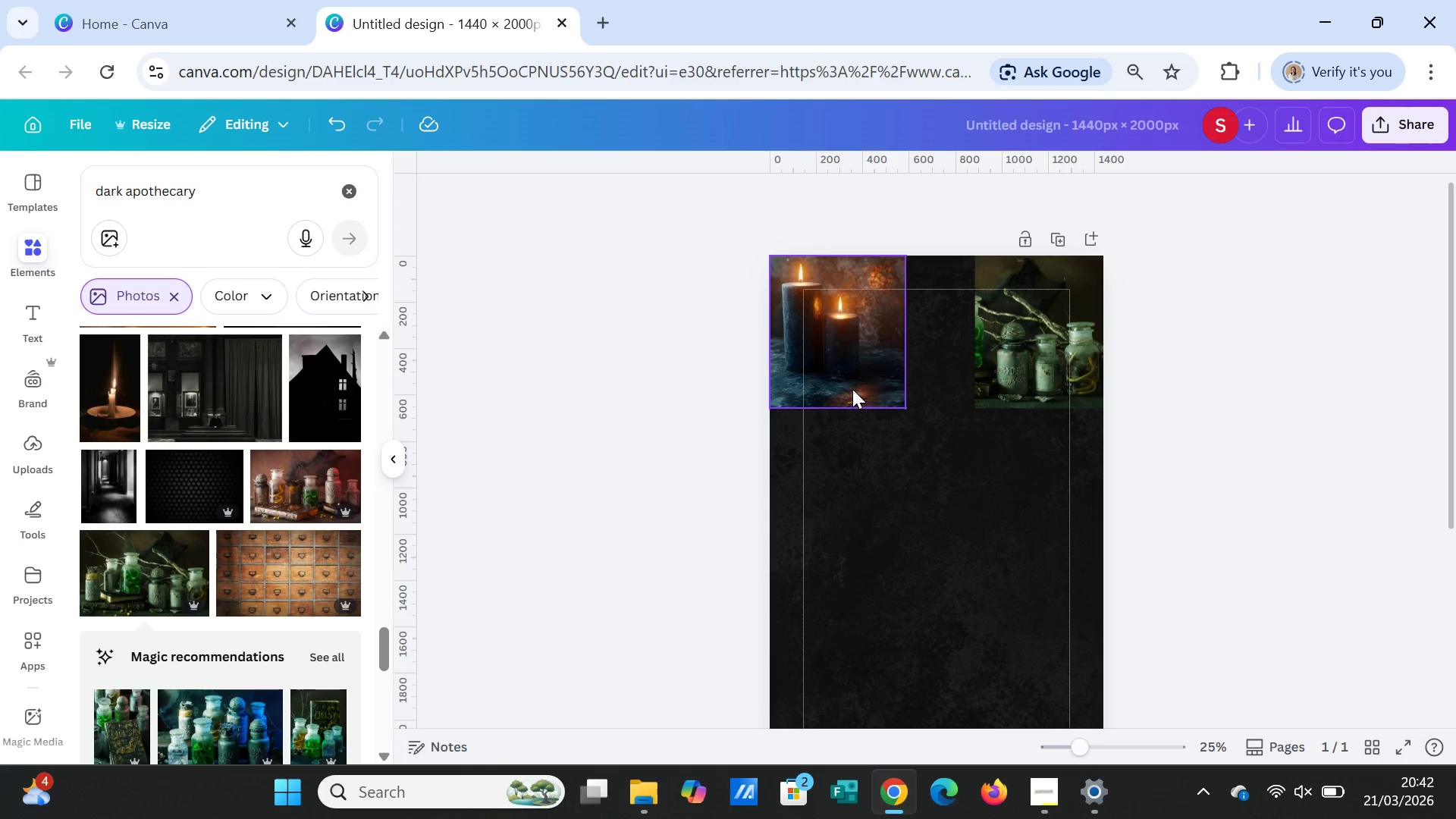 
left_click([852, 389])
 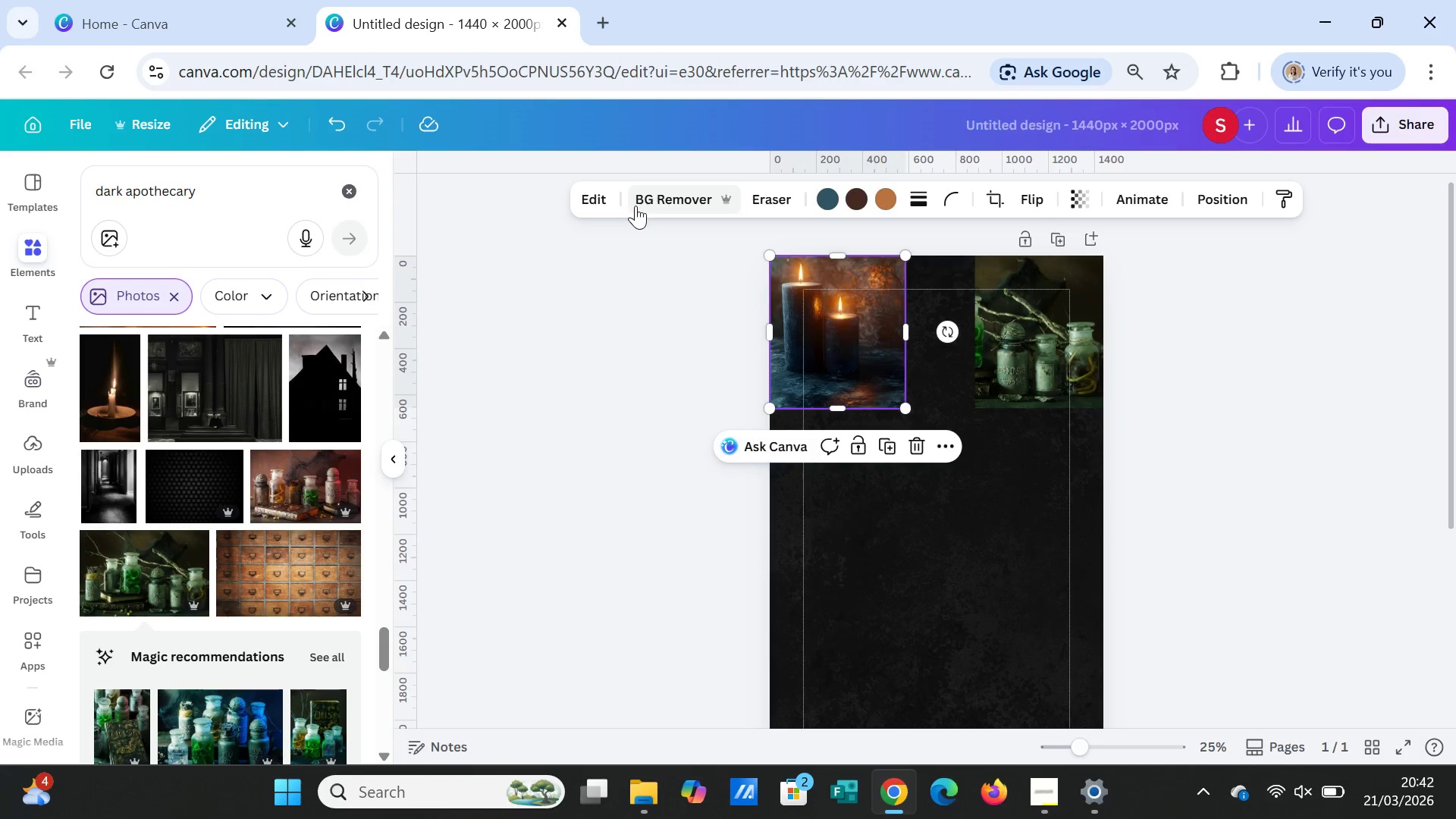 
left_click([650, 199])
 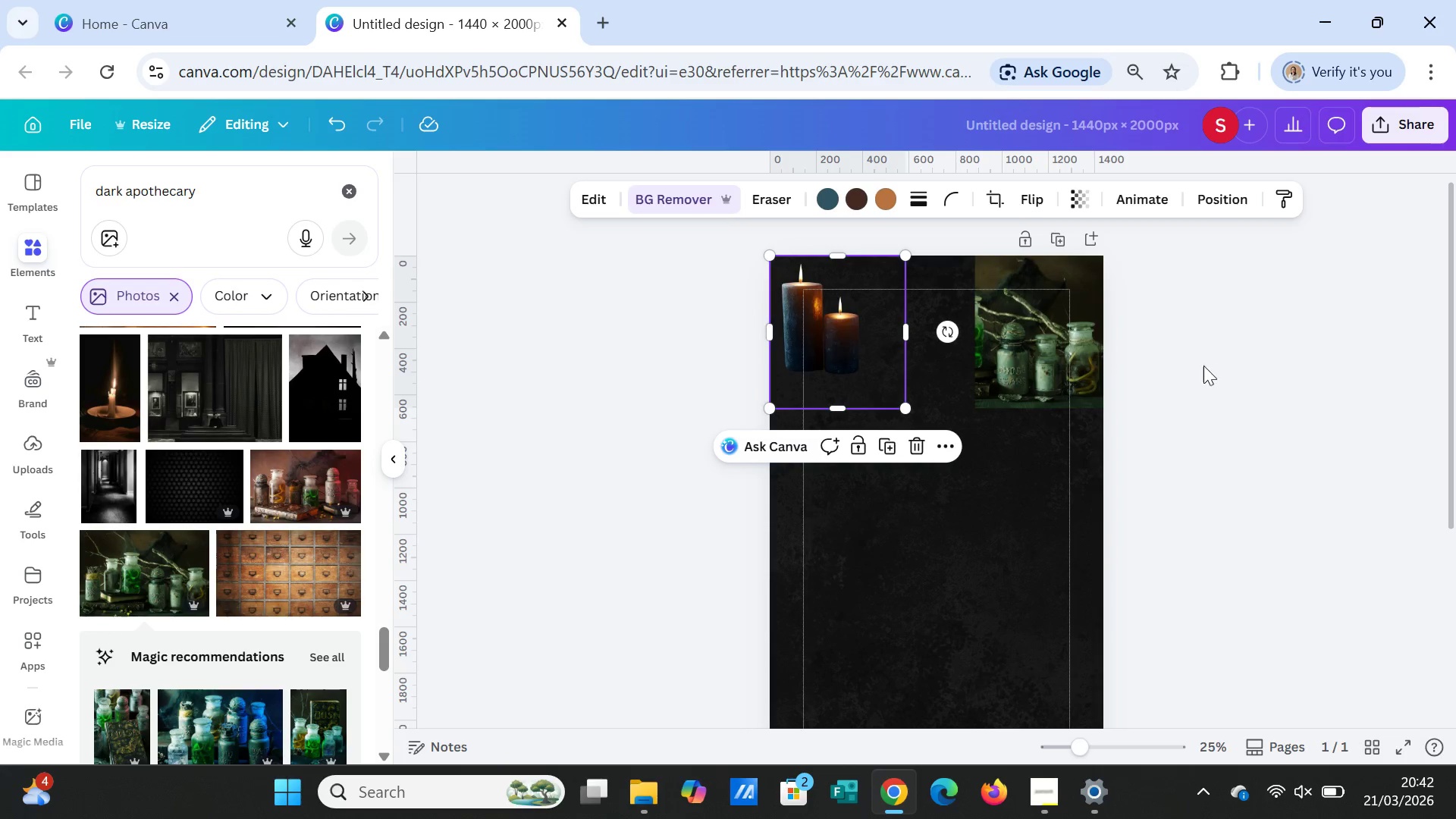 
left_click([1195, 401])
 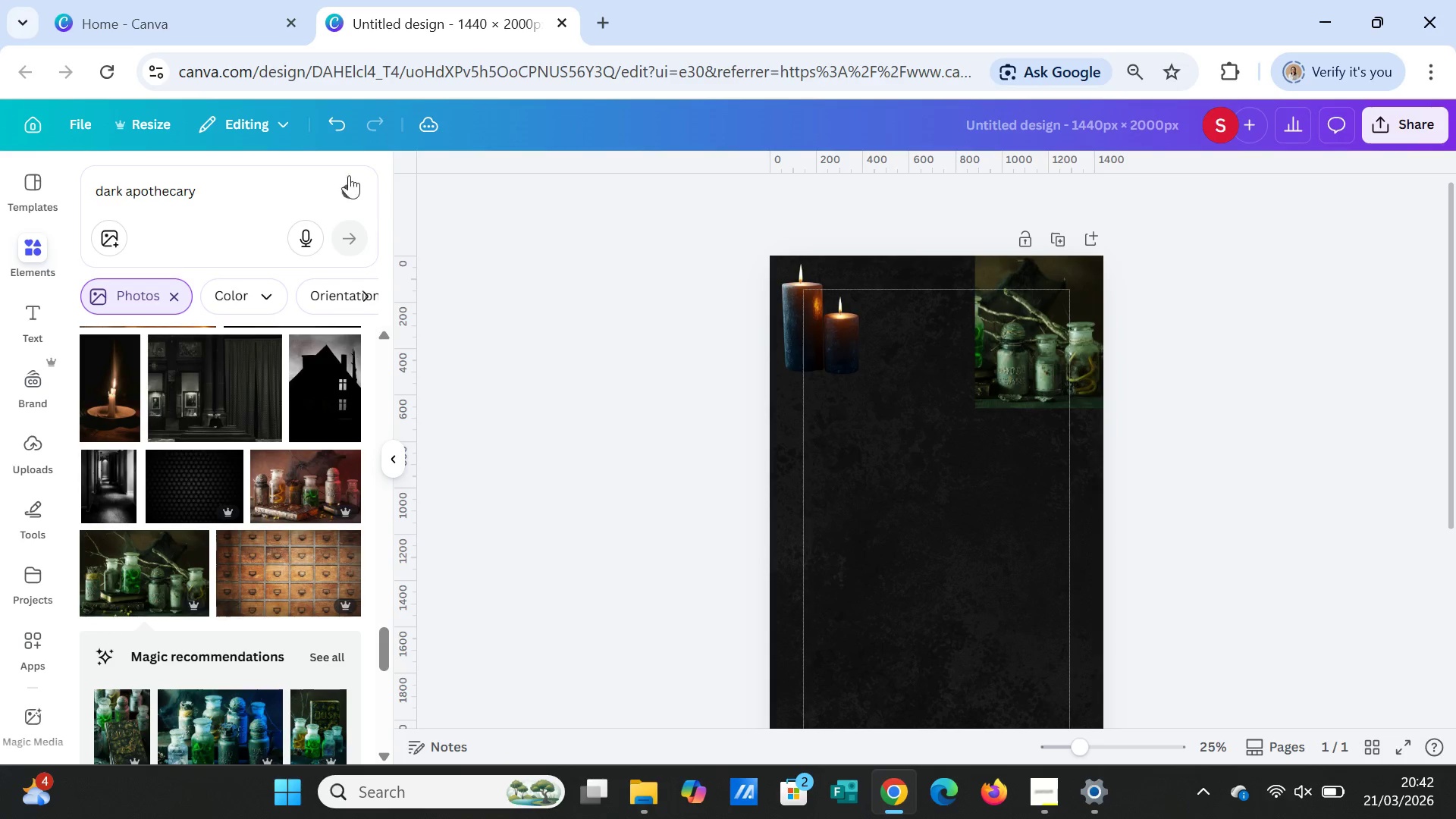 
left_click([320, 120])
 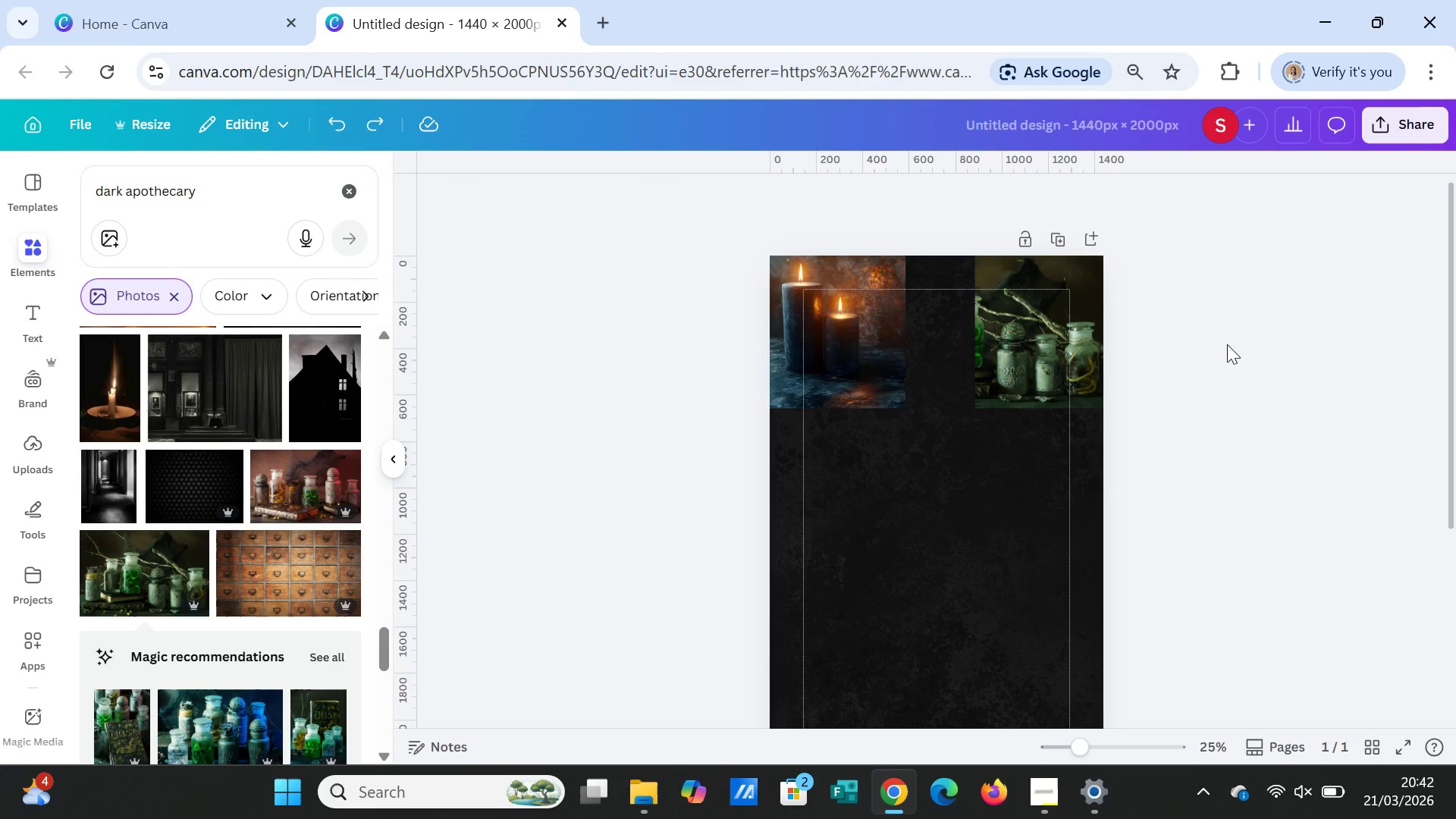 
left_click([1230, 350])
 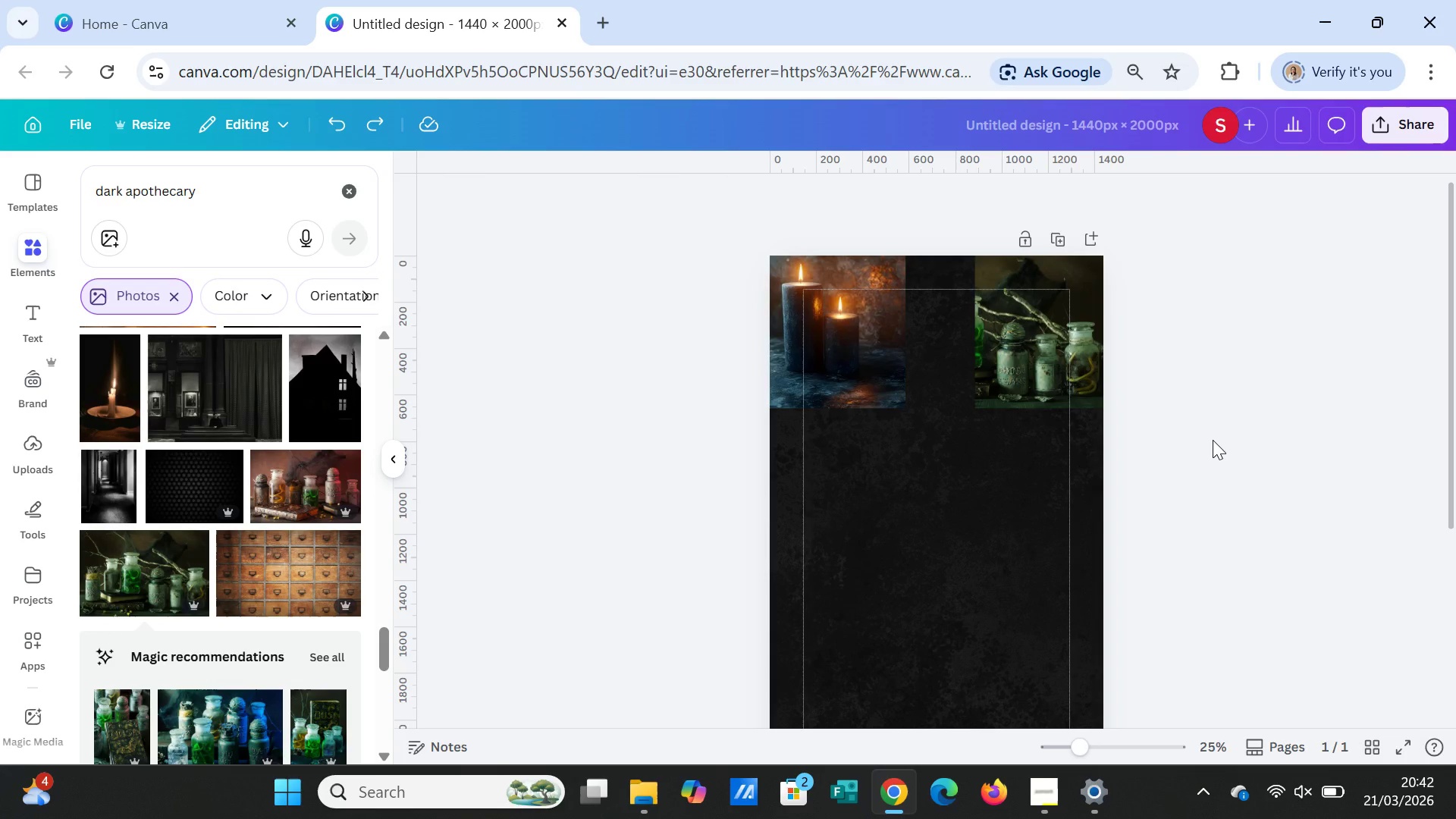 
left_click([1213, 440])
 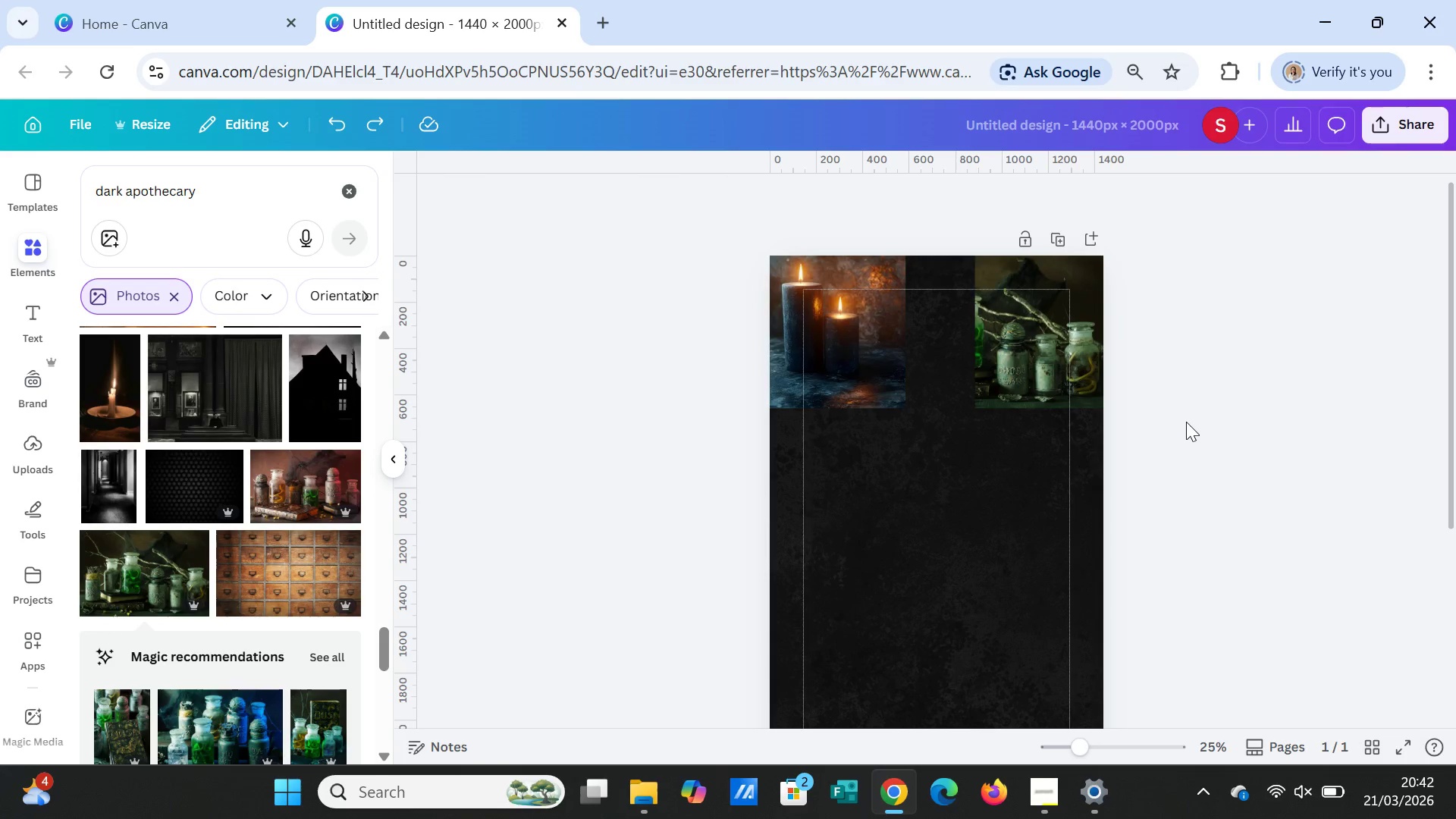 
left_click([1186, 422])
 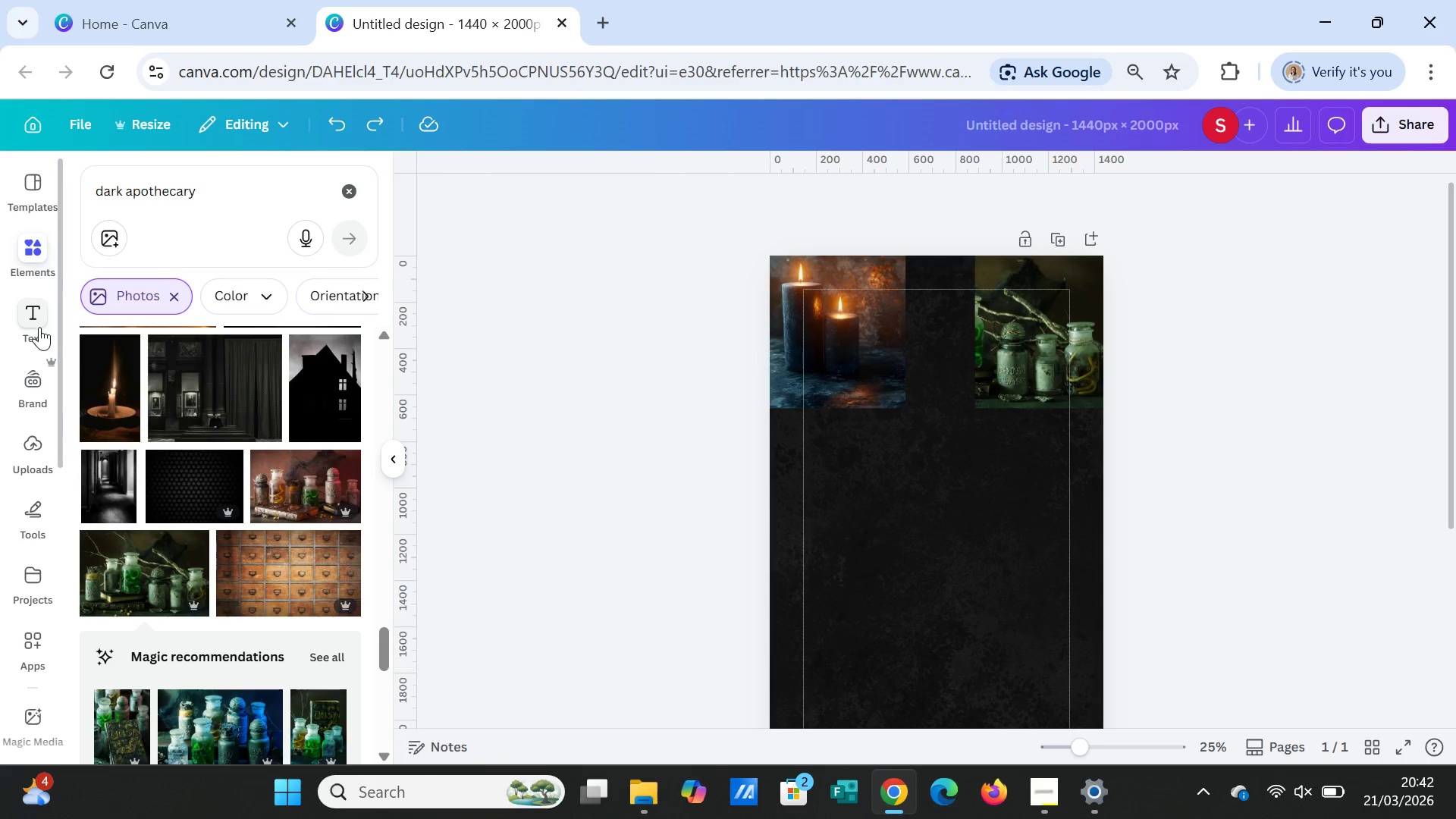 
wait(6.72)
 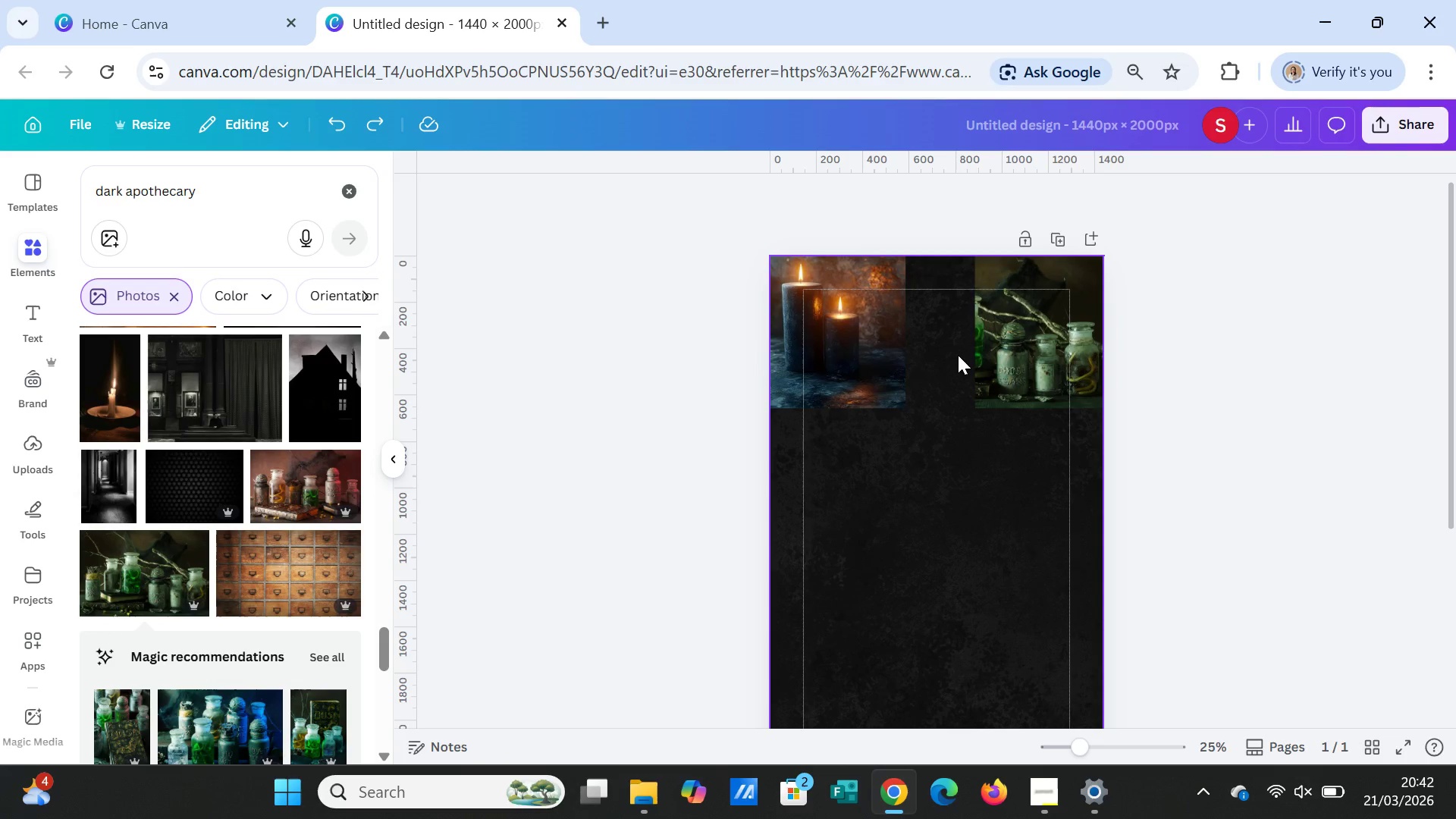 
left_click([23, 242])
 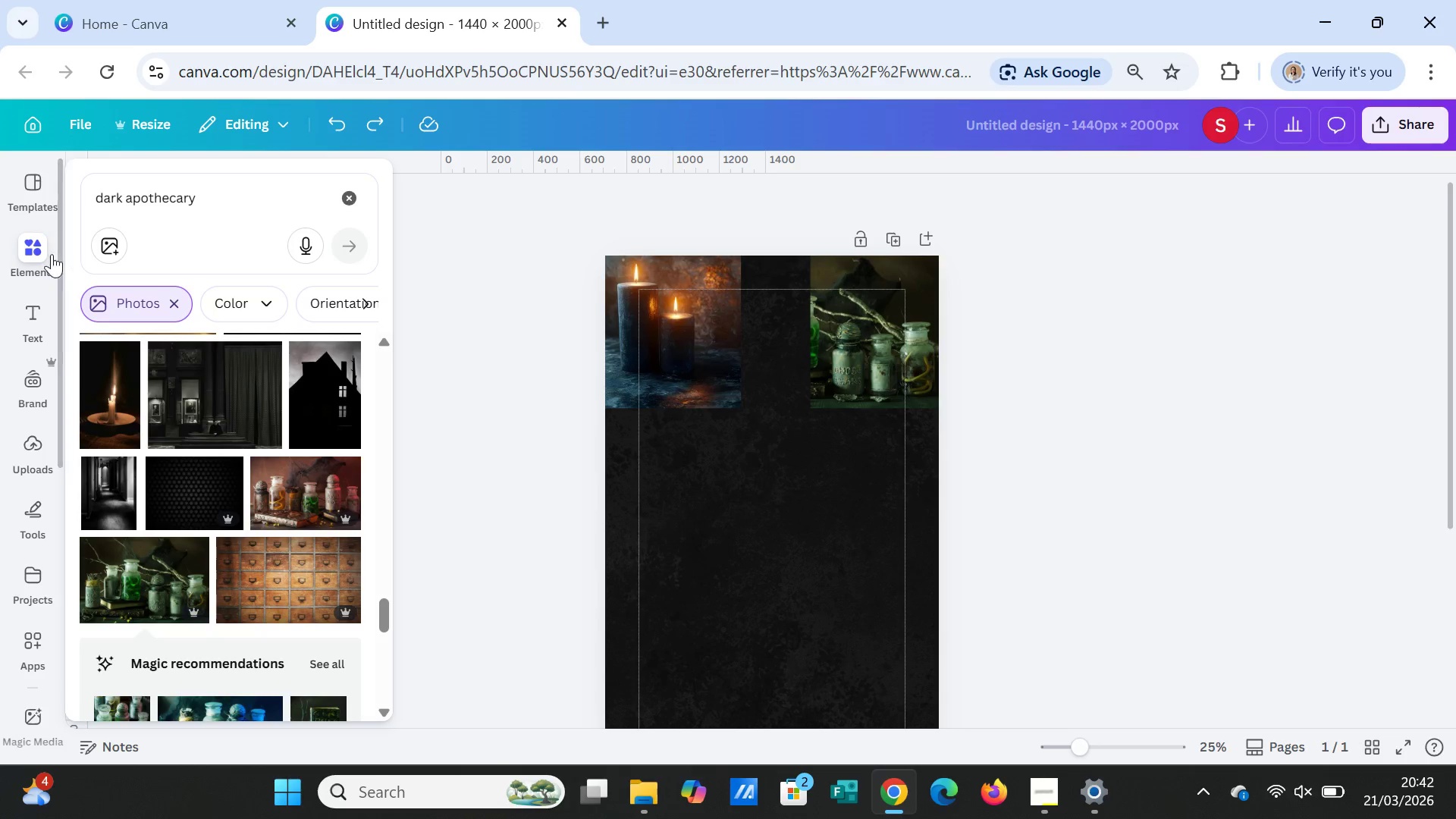 
left_click([33, 240])
 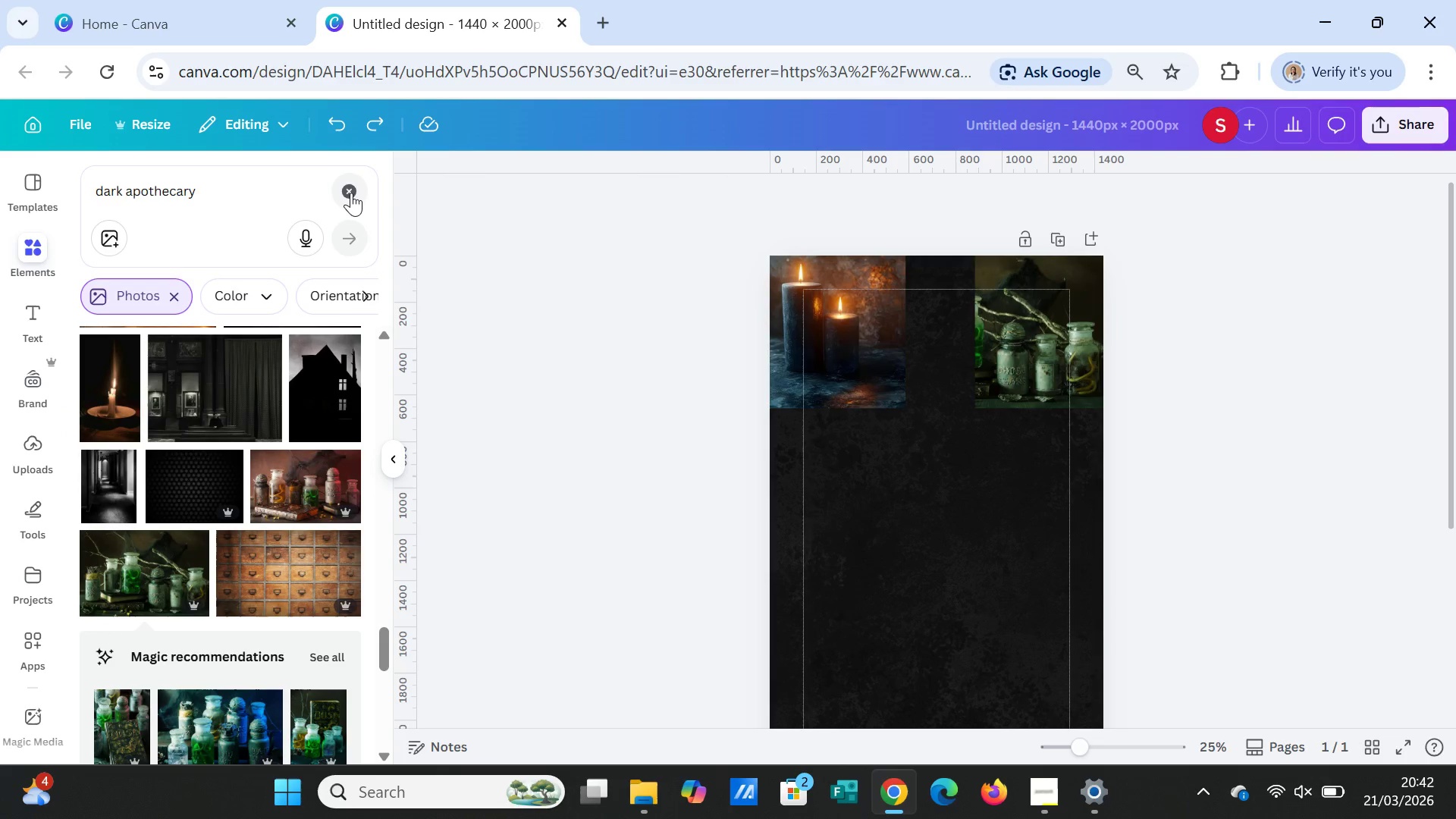 
left_click([351, 189])
 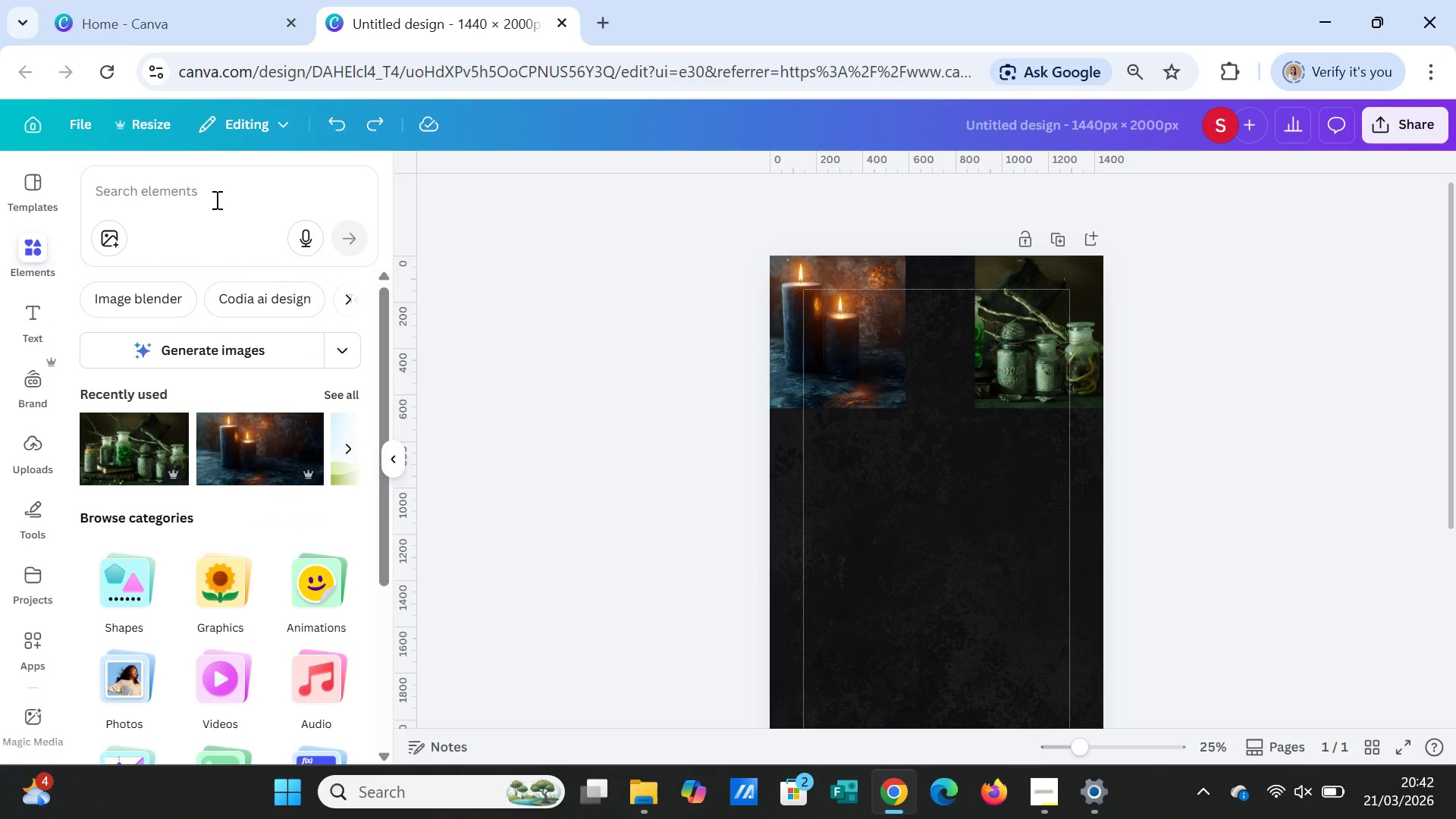 
left_click([215, 199])
 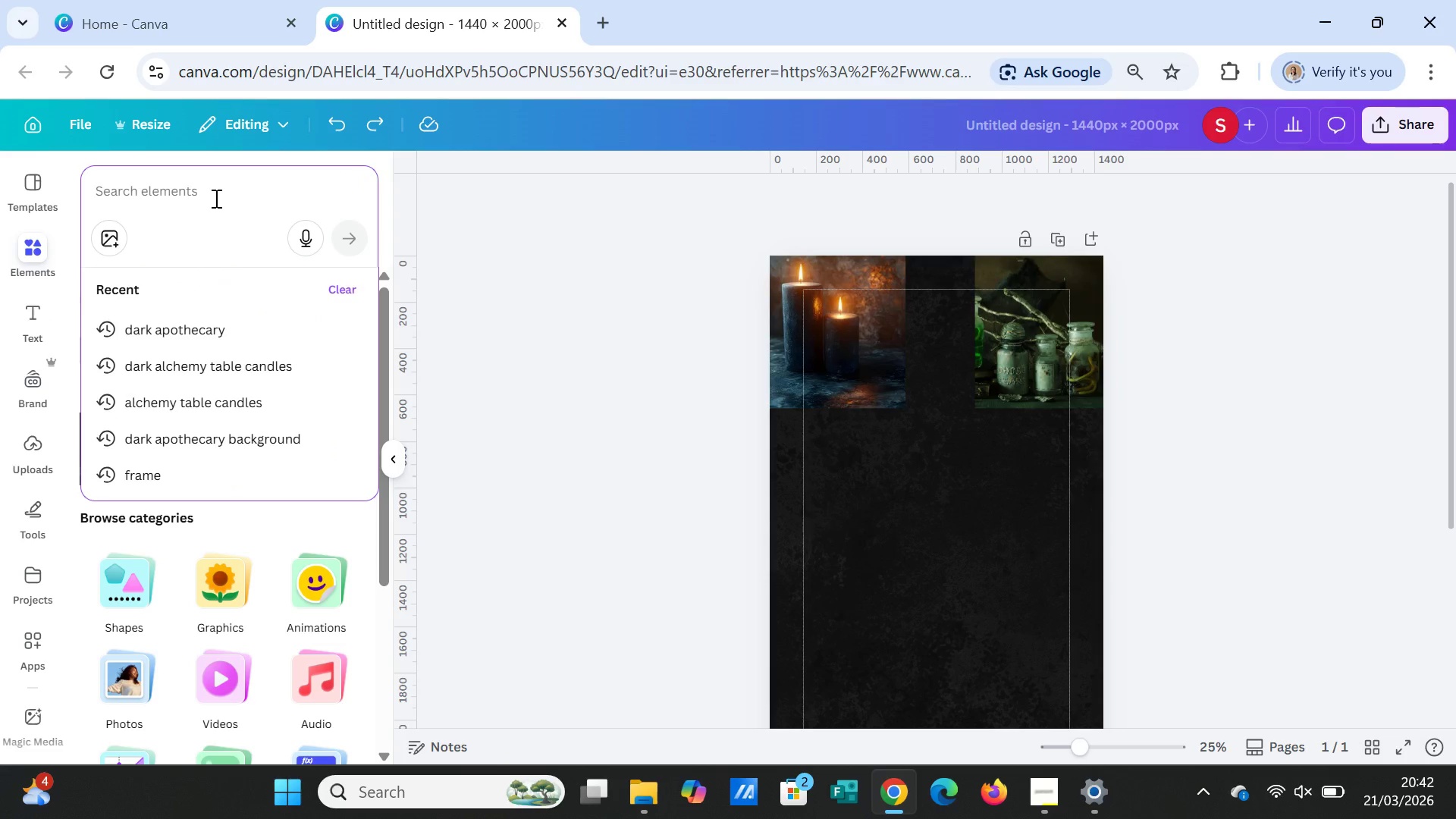 
type(rectab)
key(Backspace)
type(v)
key(Backspace)
type(nle)
key(Backspace)
key(Backspace)
key(Backspace)
type(ngle)
 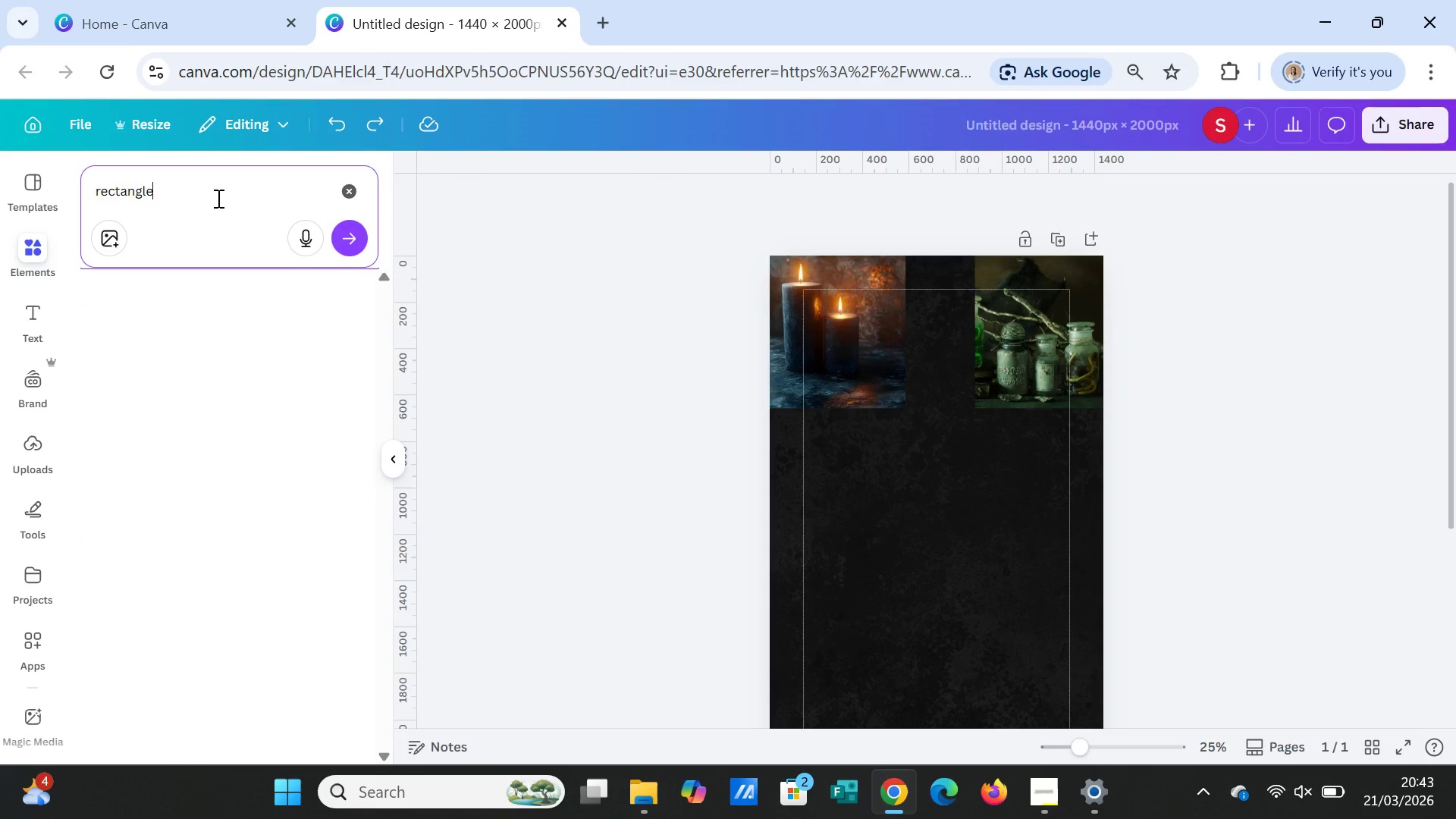 
key(Enter)
 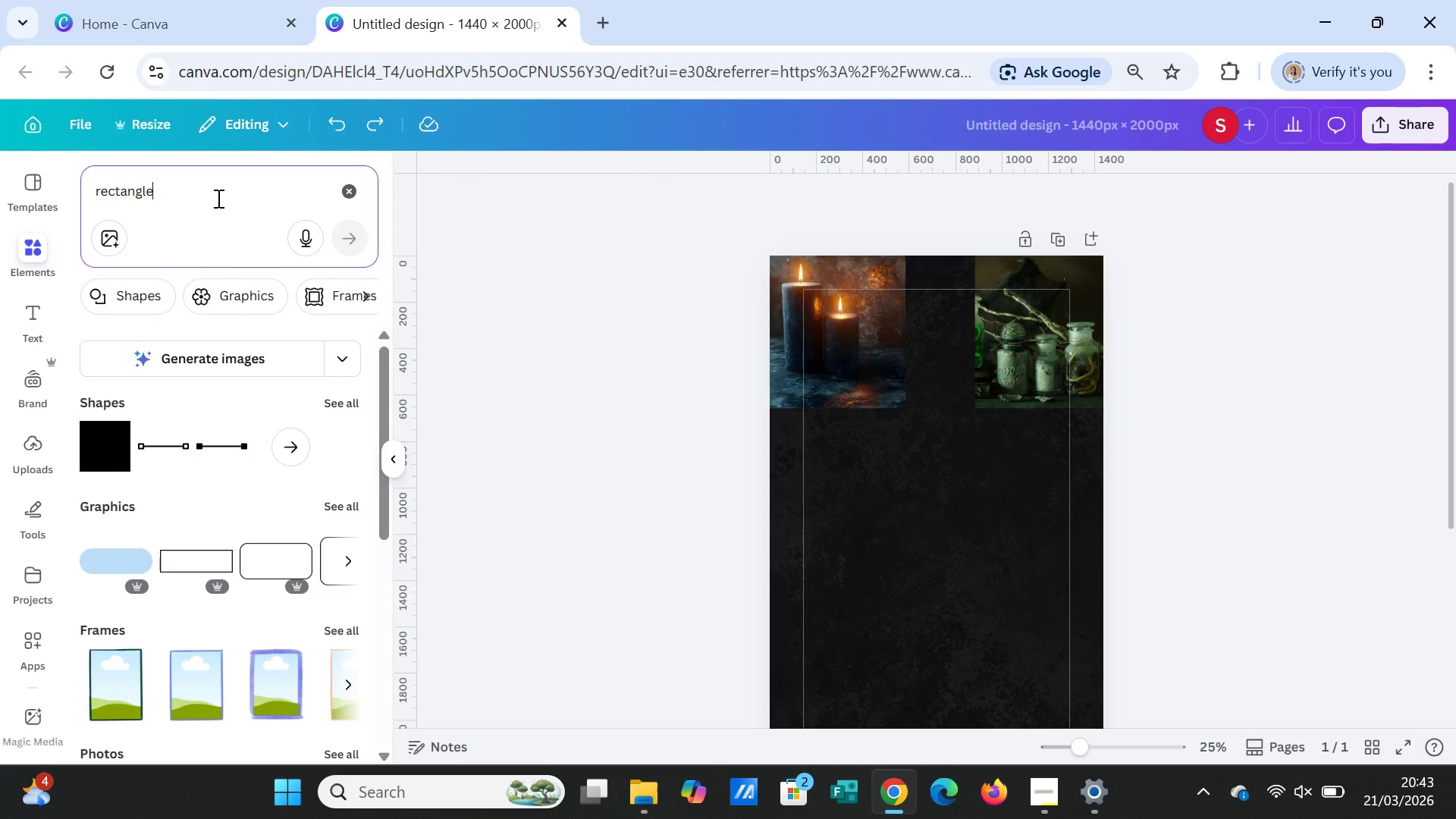 
wait(6.97)
 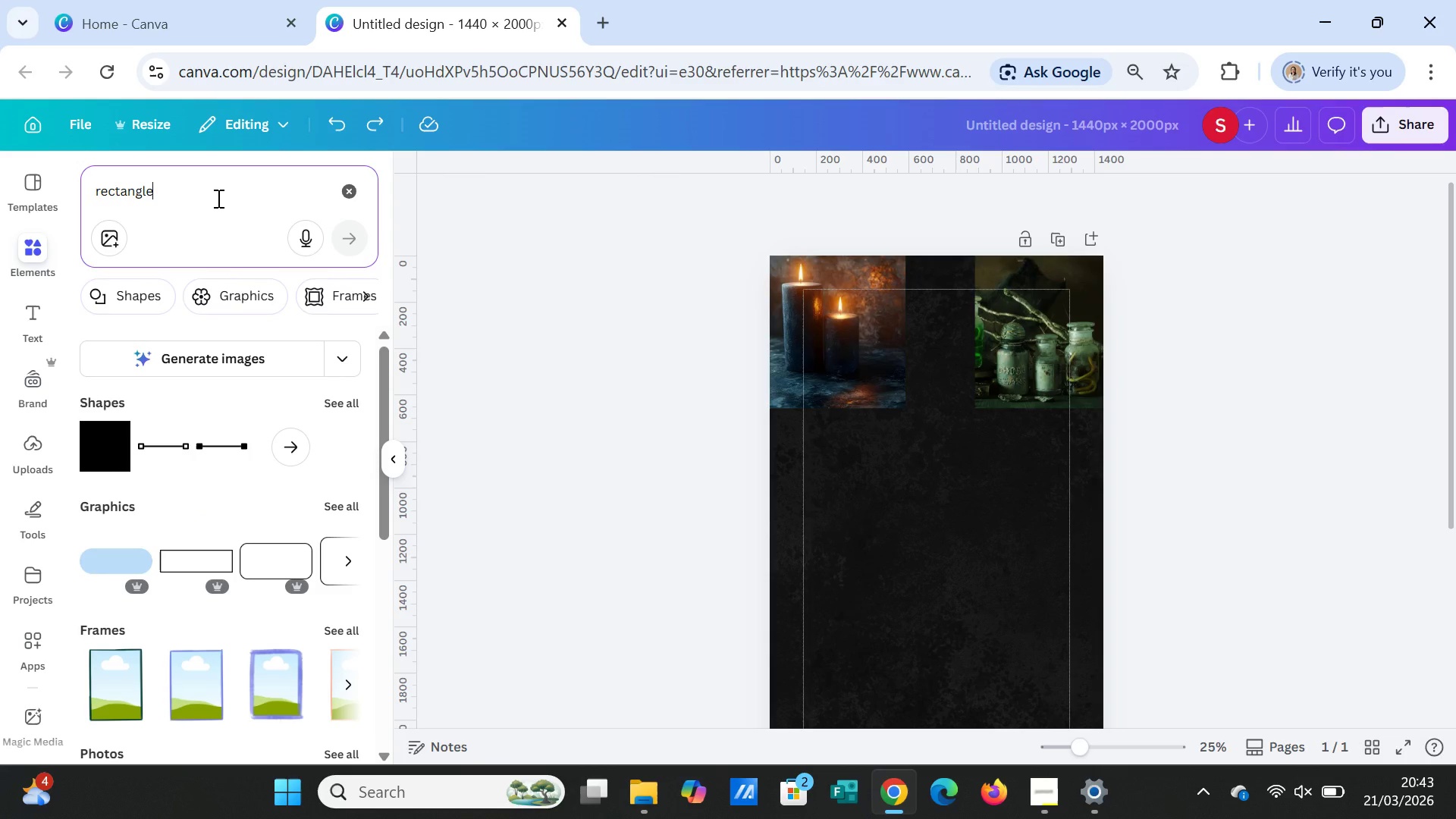 
left_click([108, 436])
 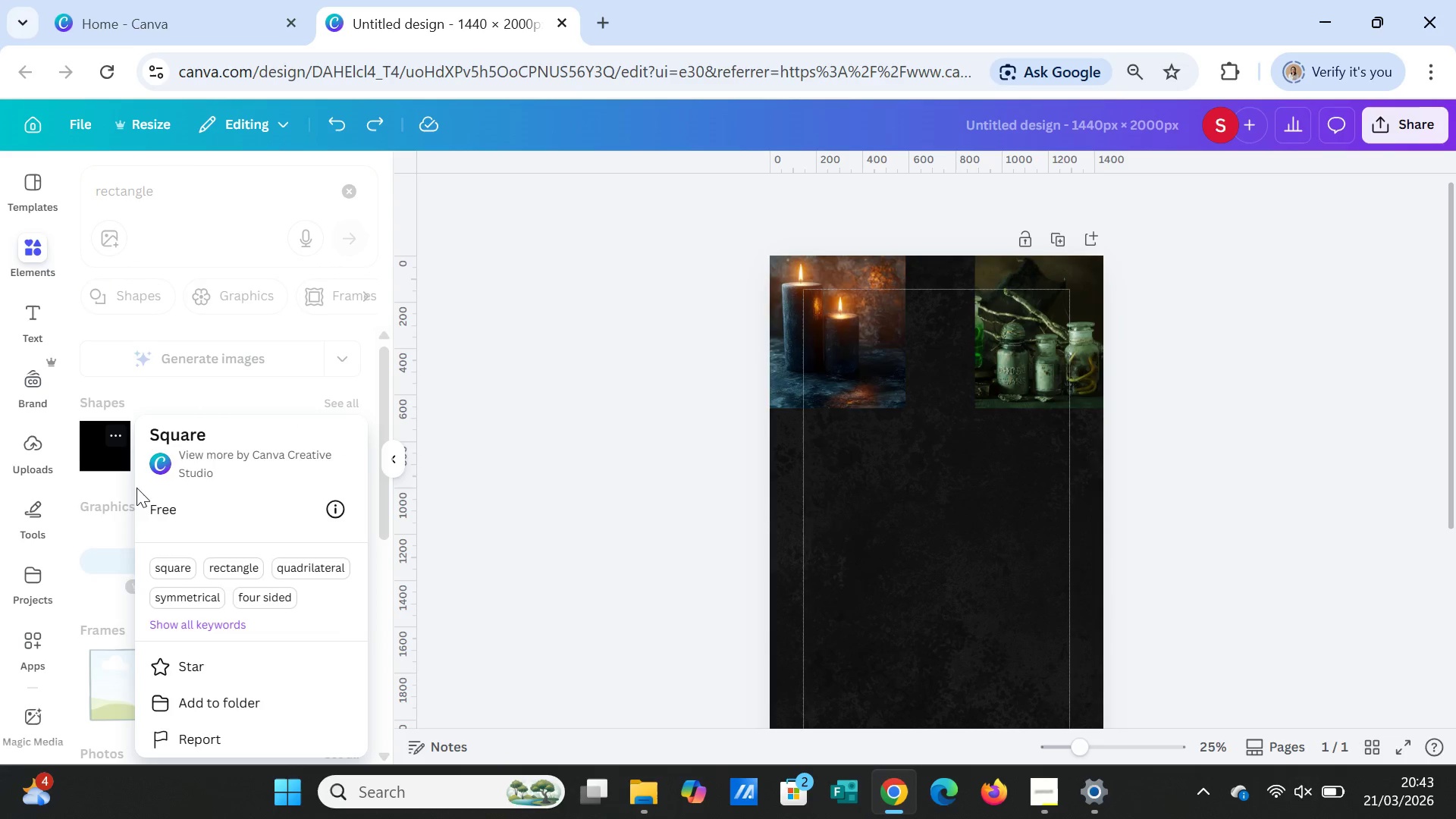 
left_click([112, 449])
 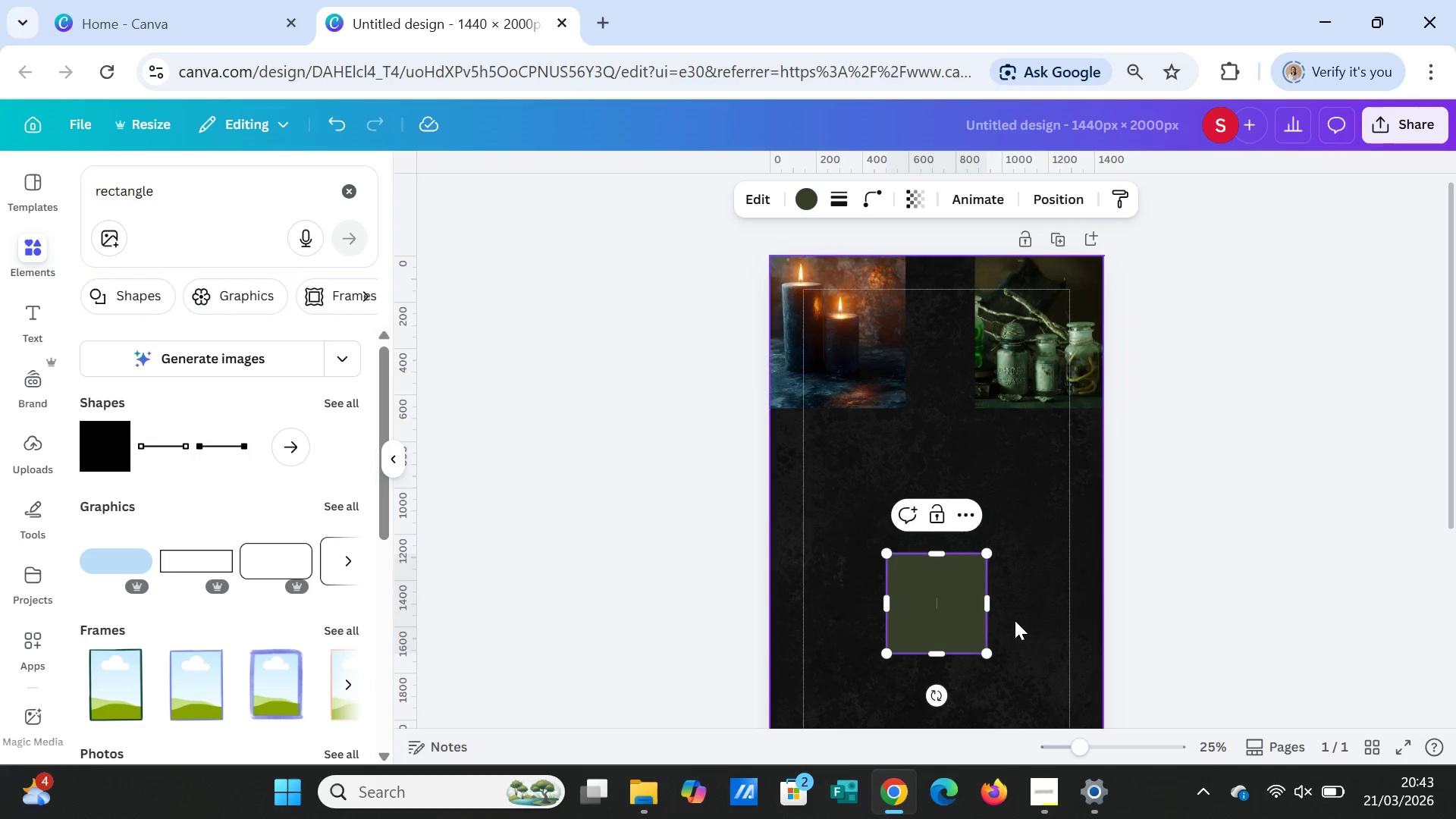 
left_click_drag(start_coordinate=[961, 635], to_coordinate=[961, 336])
 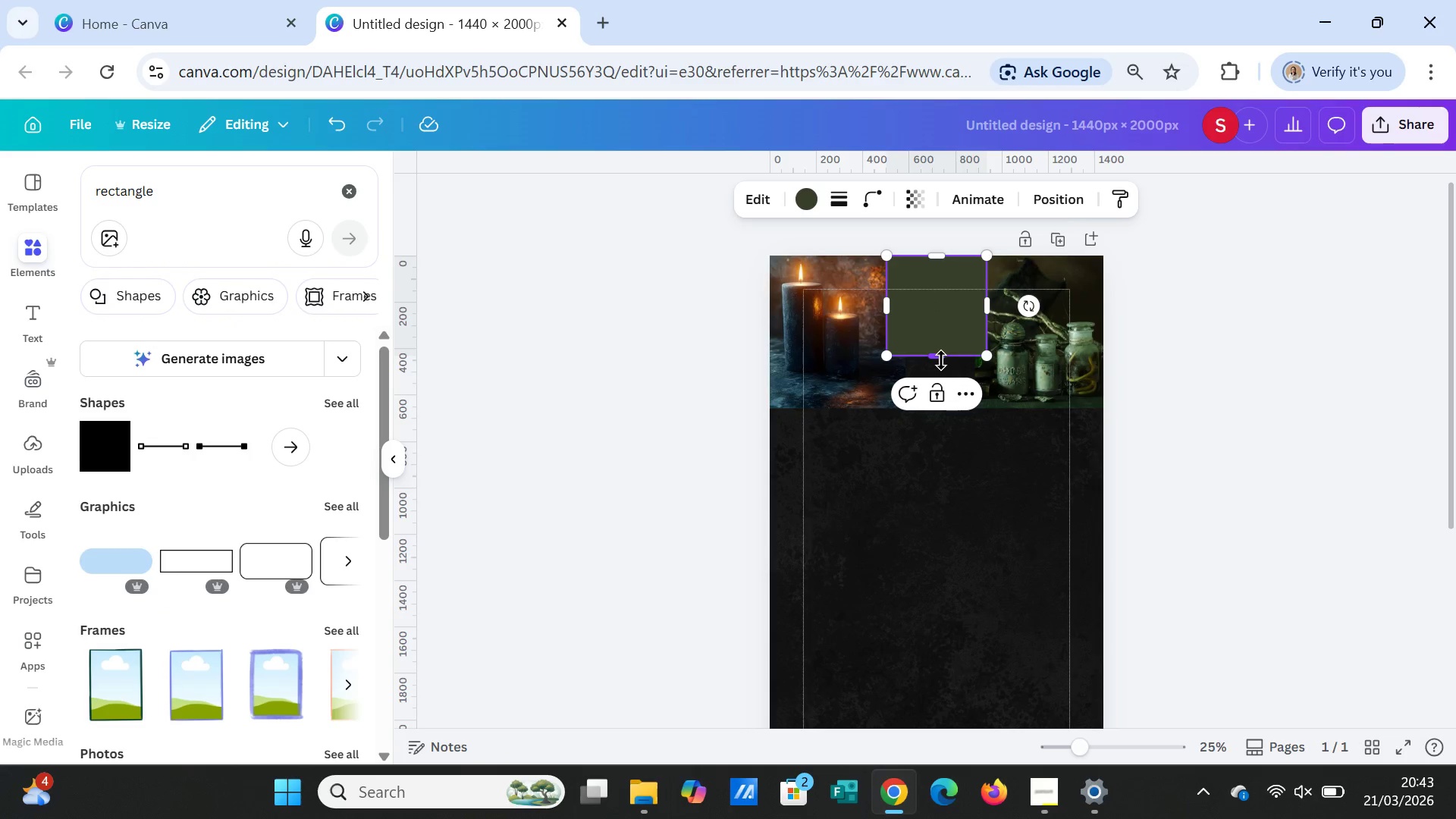 
left_click_drag(start_coordinate=[941, 360], to_coordinate=[940, 309])
 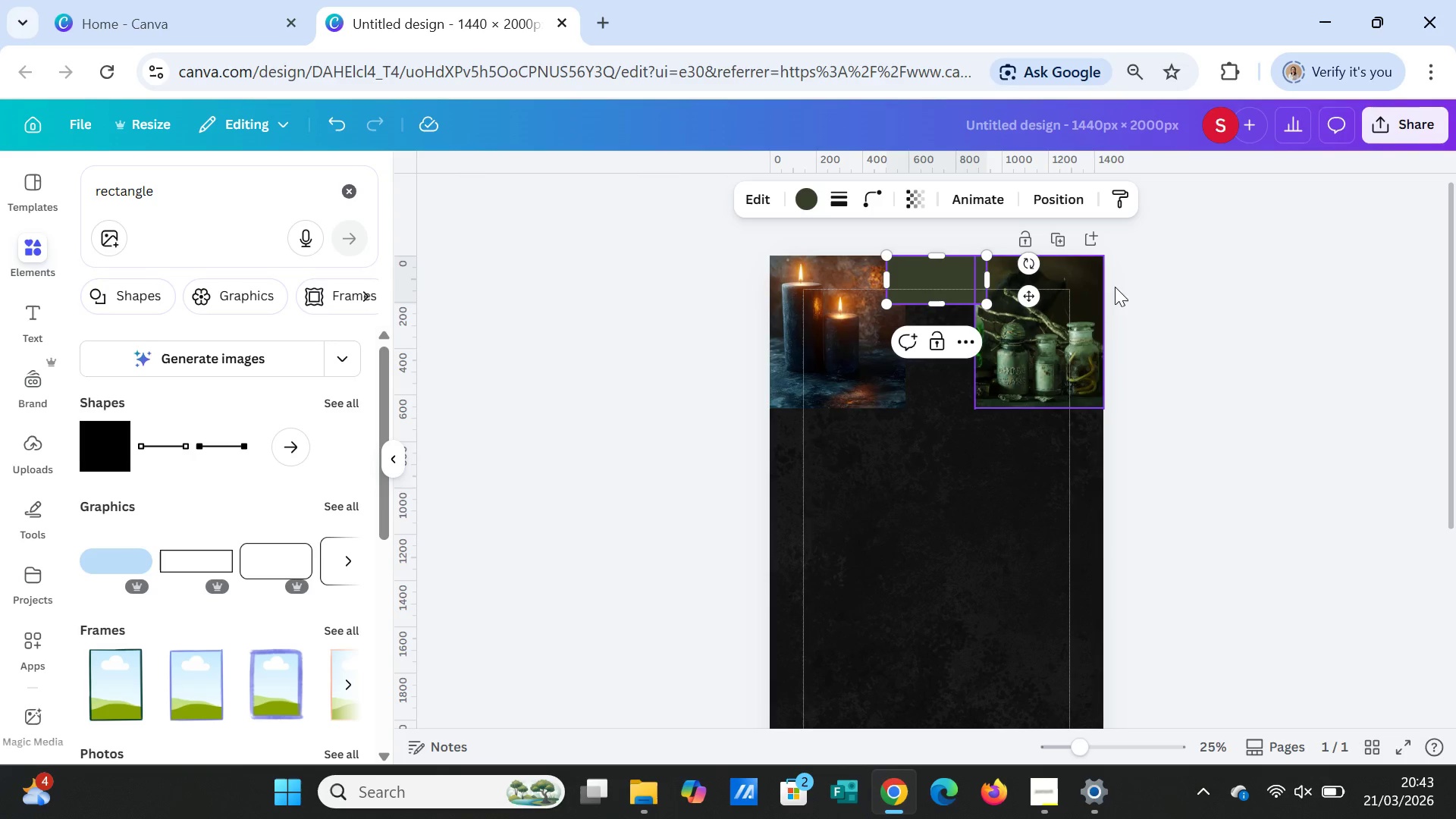 
left_click([1231, 281])
 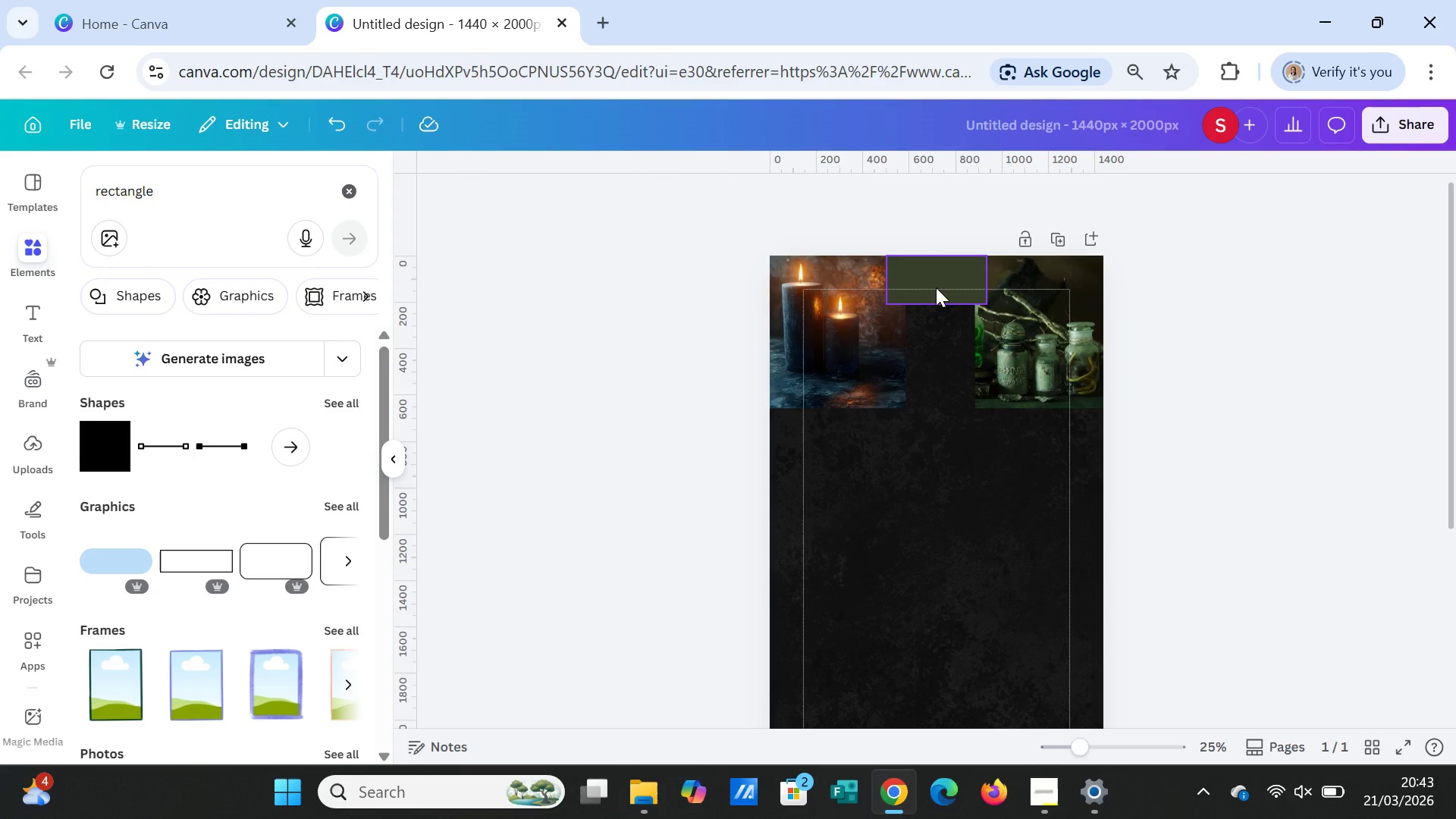 
left_click([936, 287])
 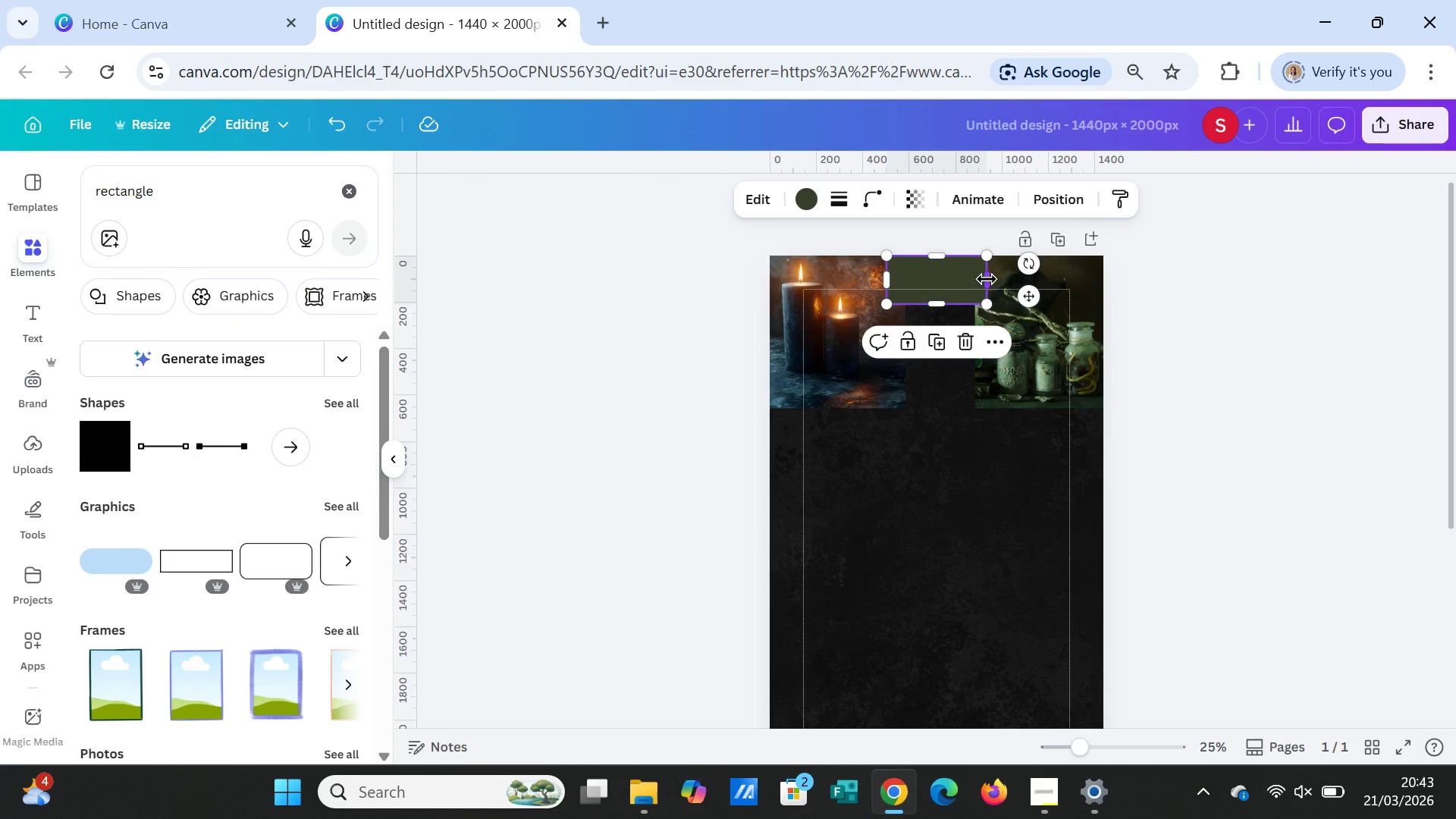 
left_click_drag(start_coordinate=[987, 279], to_coordinate=[1011, 277])
 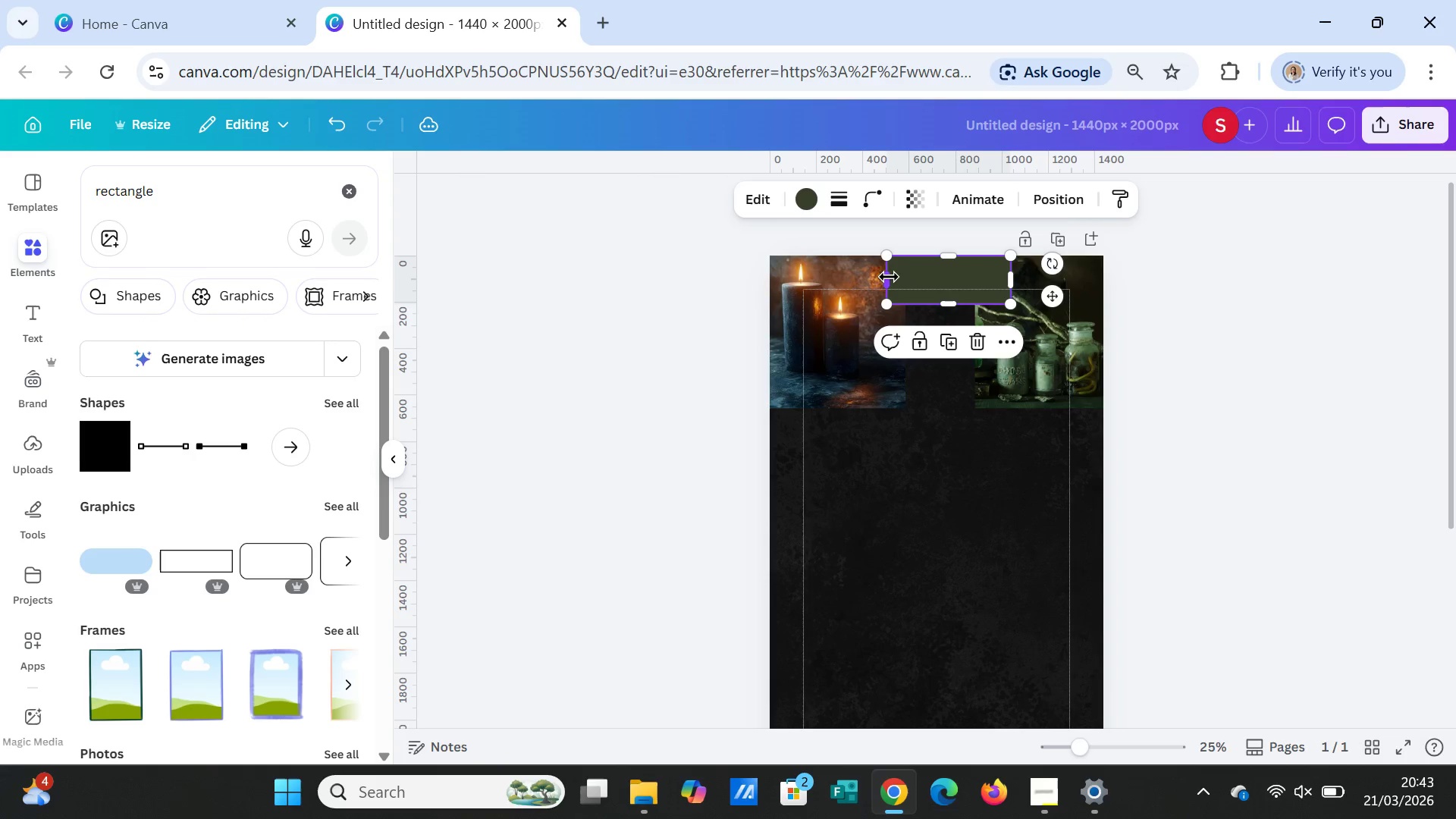 
left_click_drag(start_coordinate=[889, 277], to_coordinate=[871, 278])
 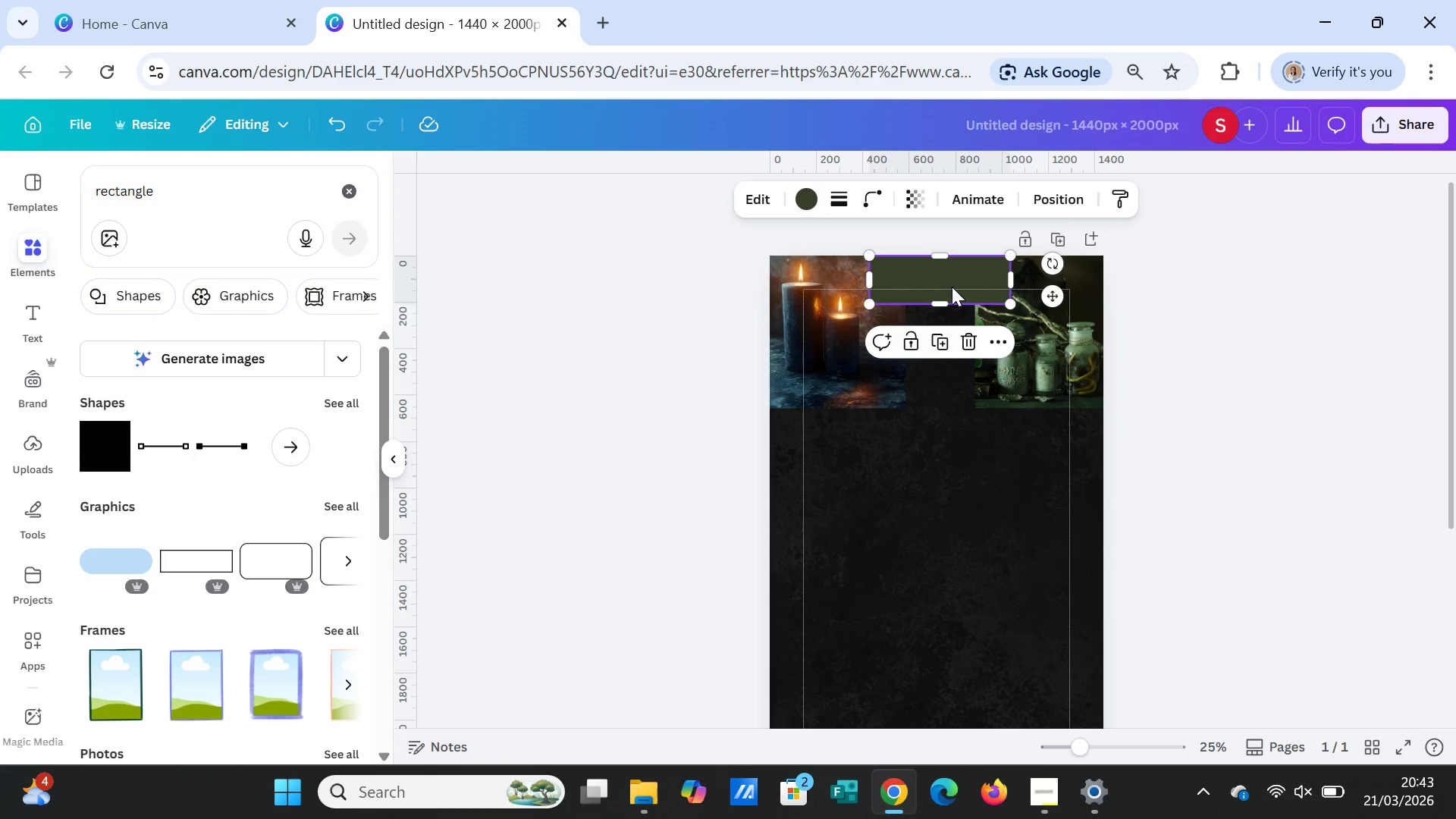 
left_click_drag(start_coordinate=[952, 287], to_coordinate=[956, 289])
 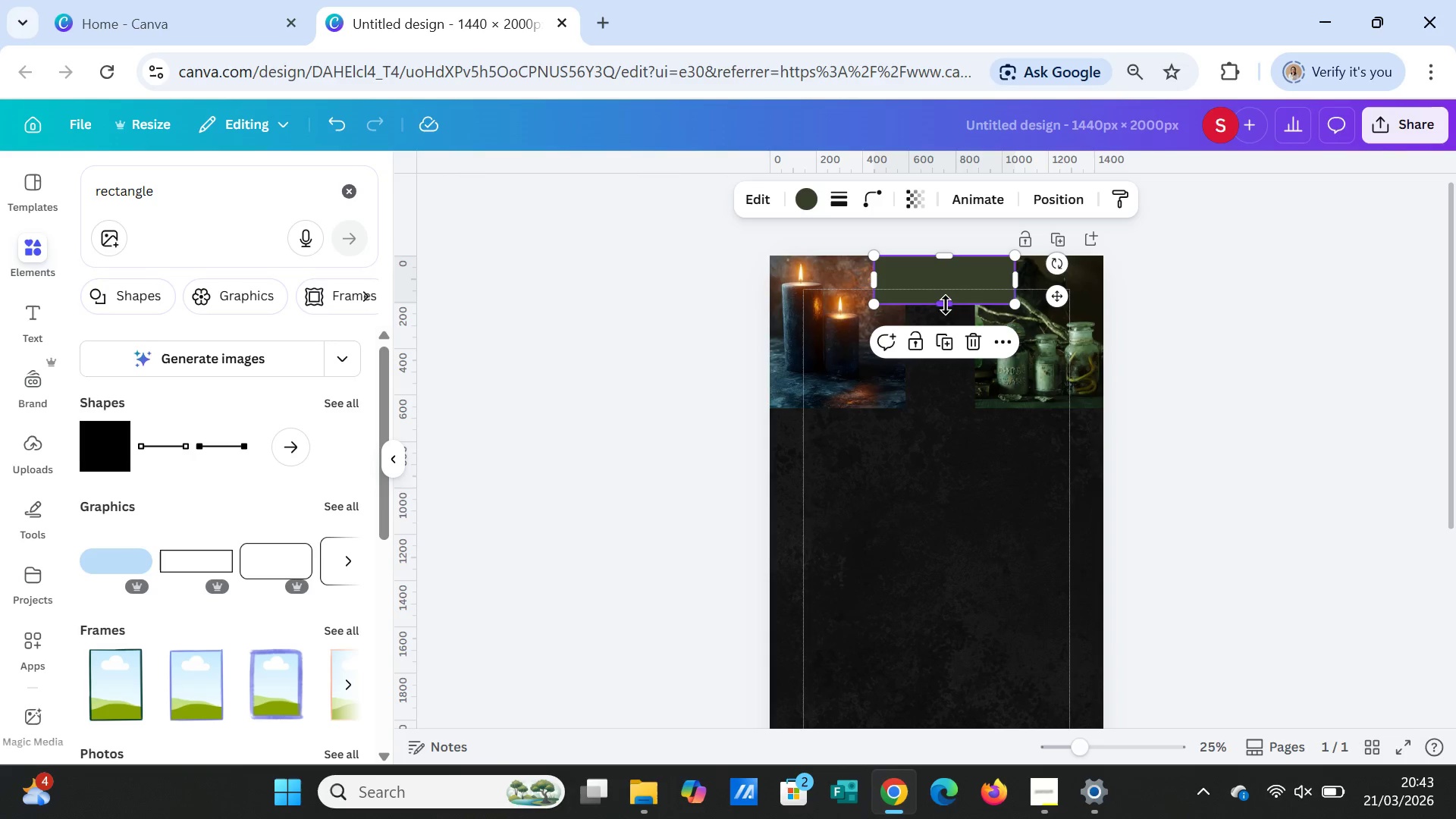 
left_click_drag(start_coordinate=[946, 305], to_coordinate=[945, 405])
 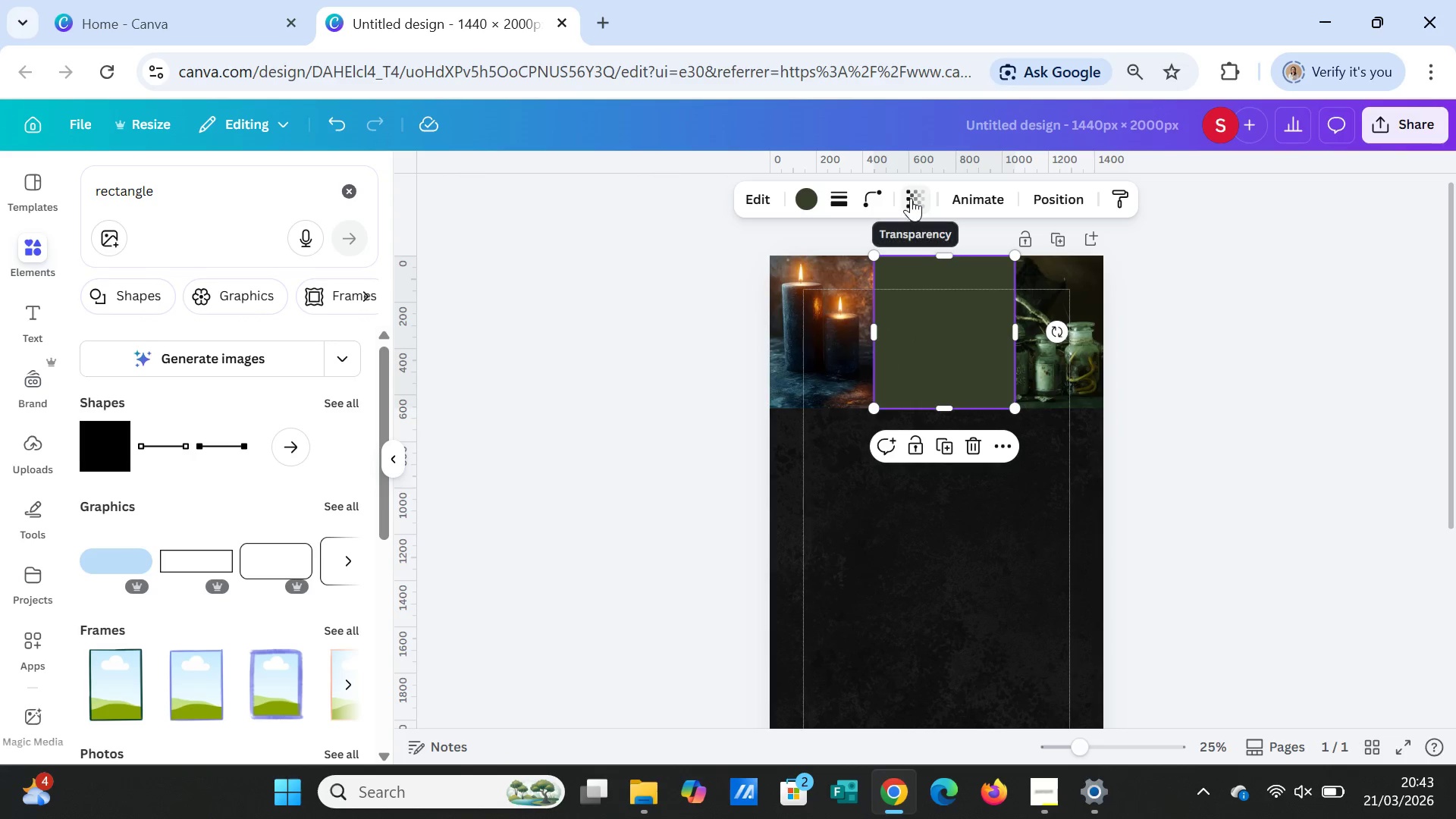 
left_click([911, 198])
 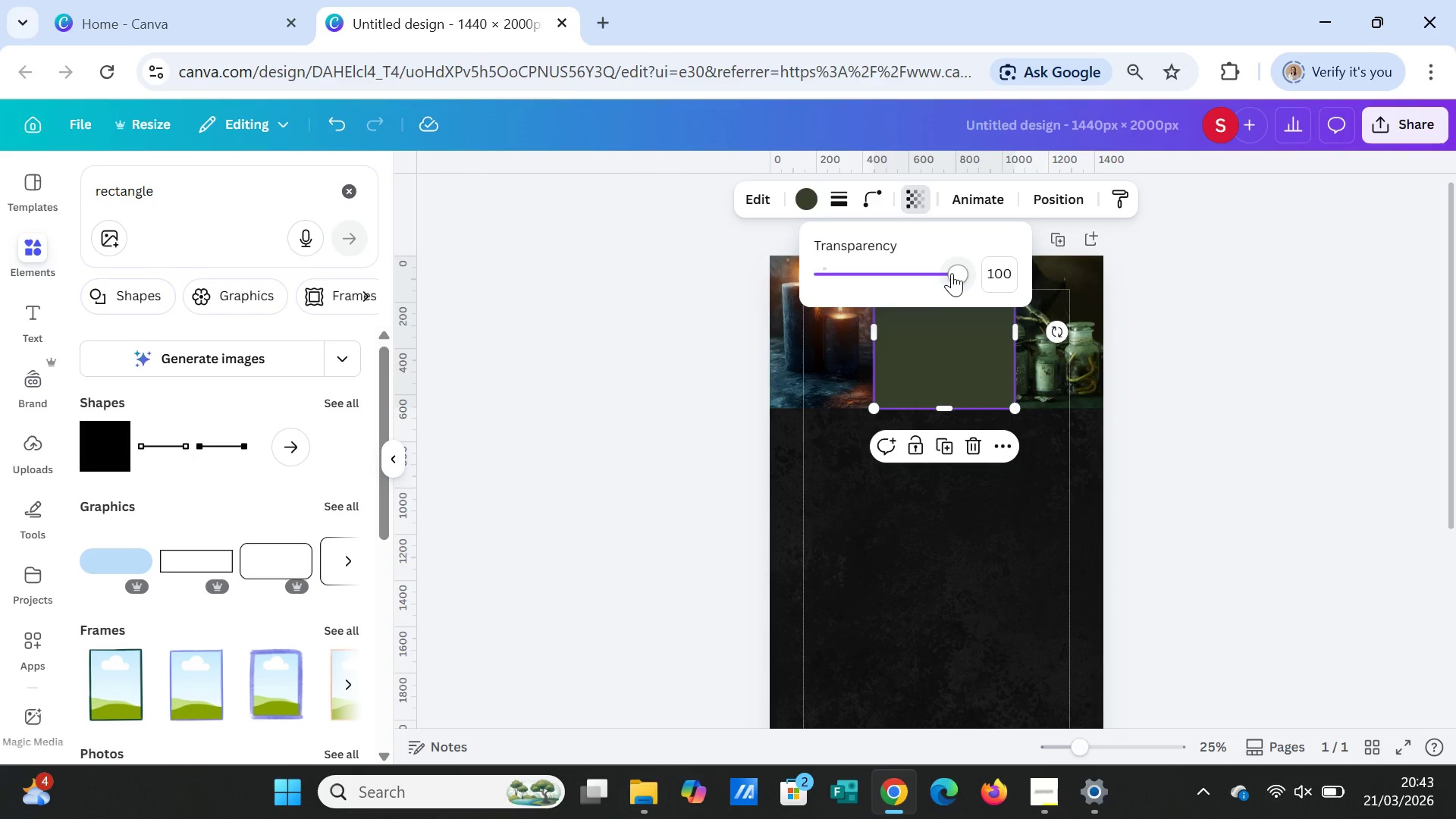 
left_click_drag(start_coordinate=[937, 273], to_coordinate=[873, 273])
 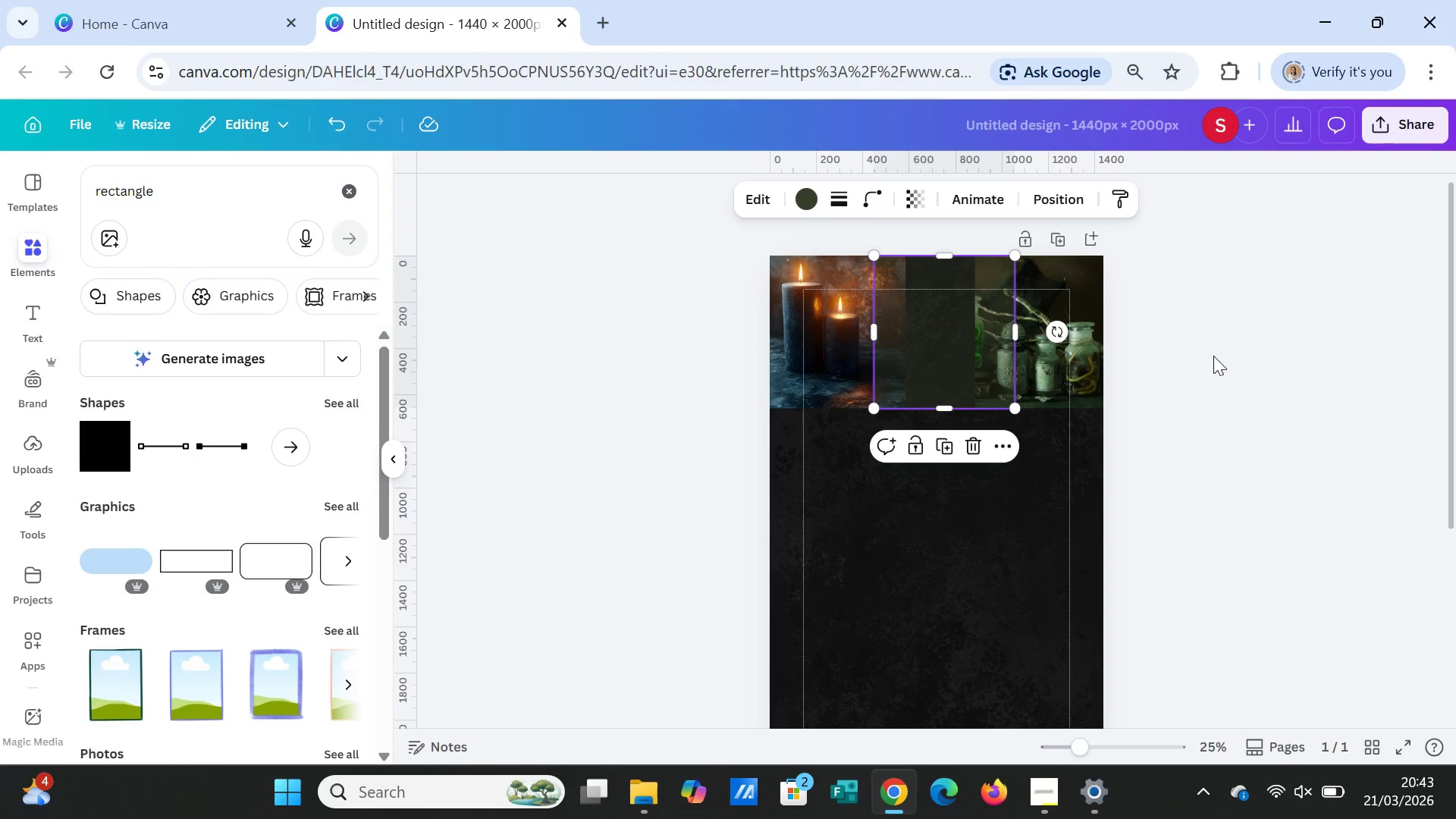 
double_click([1213, 356])
 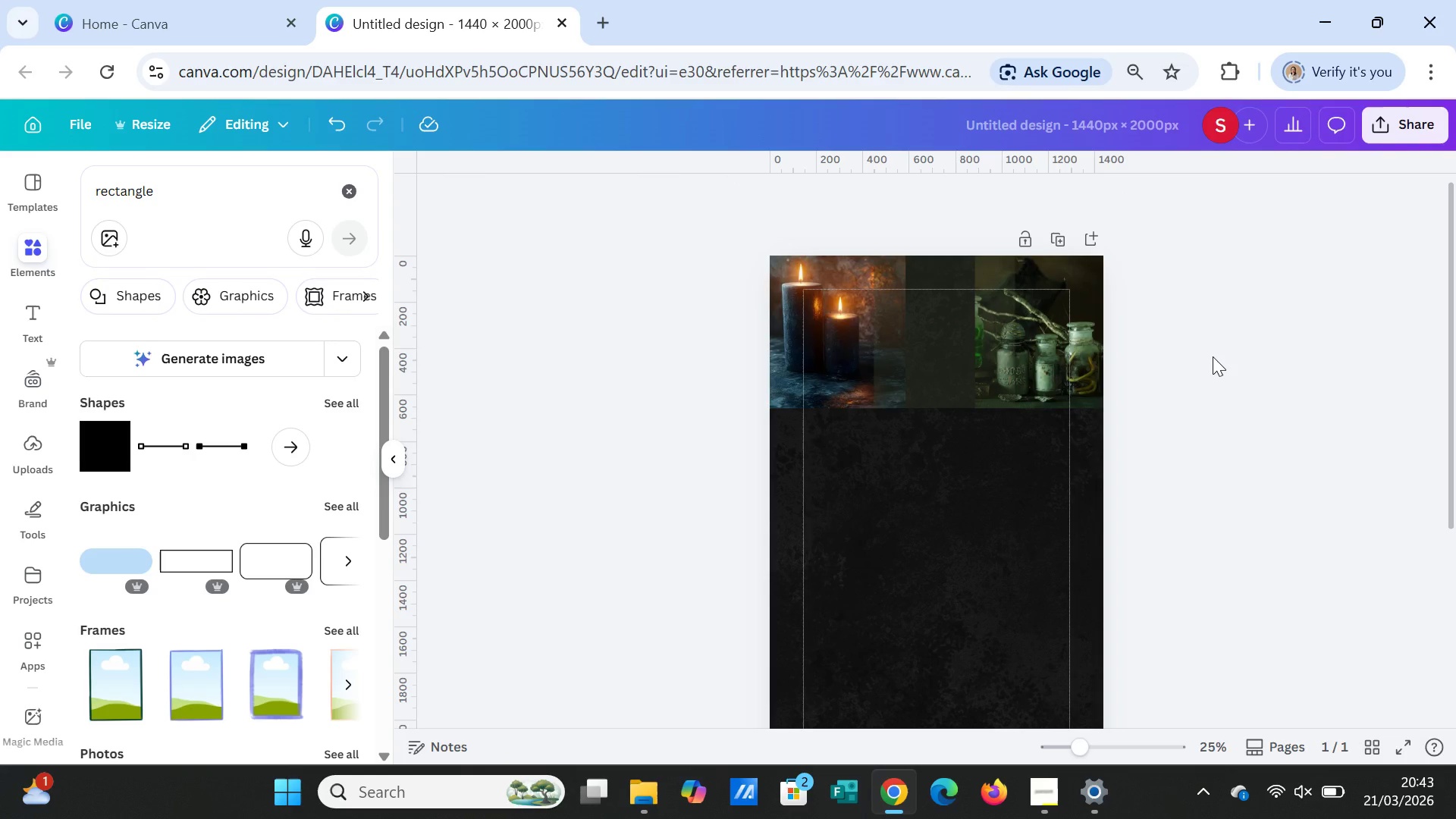 
wait(6.06)
 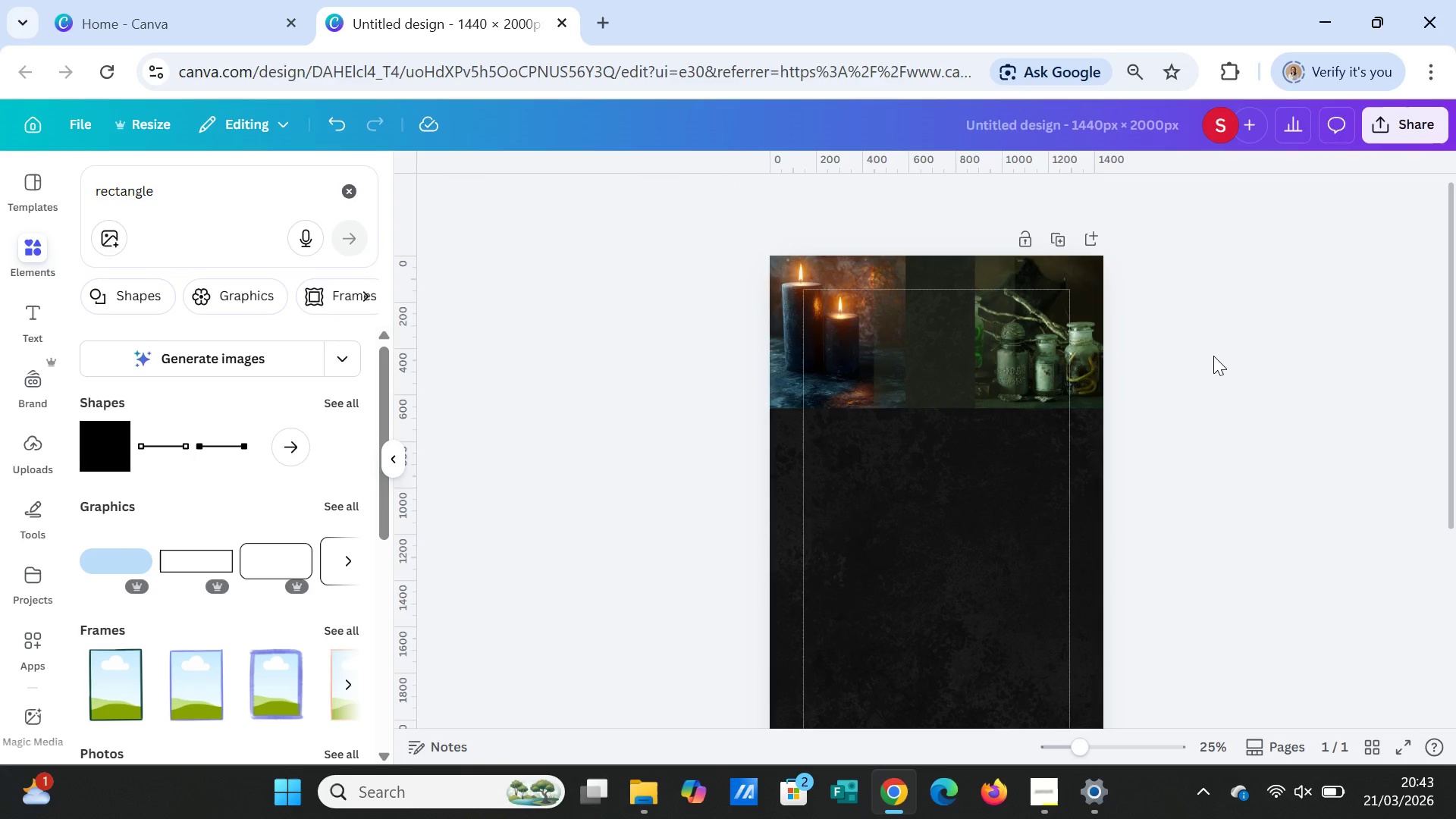 
left_click([893, 376])
 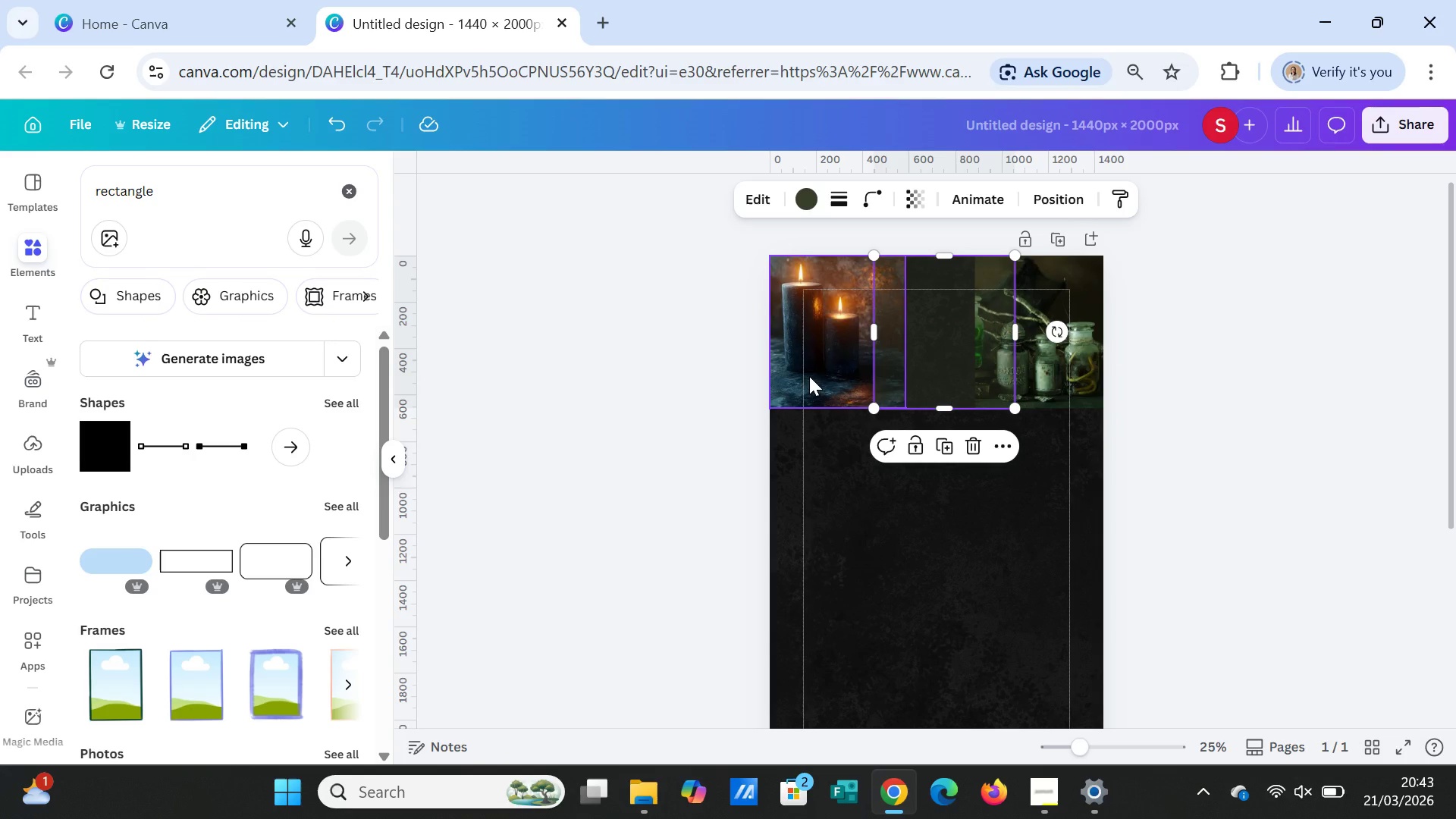 
left_click([809, 376])
 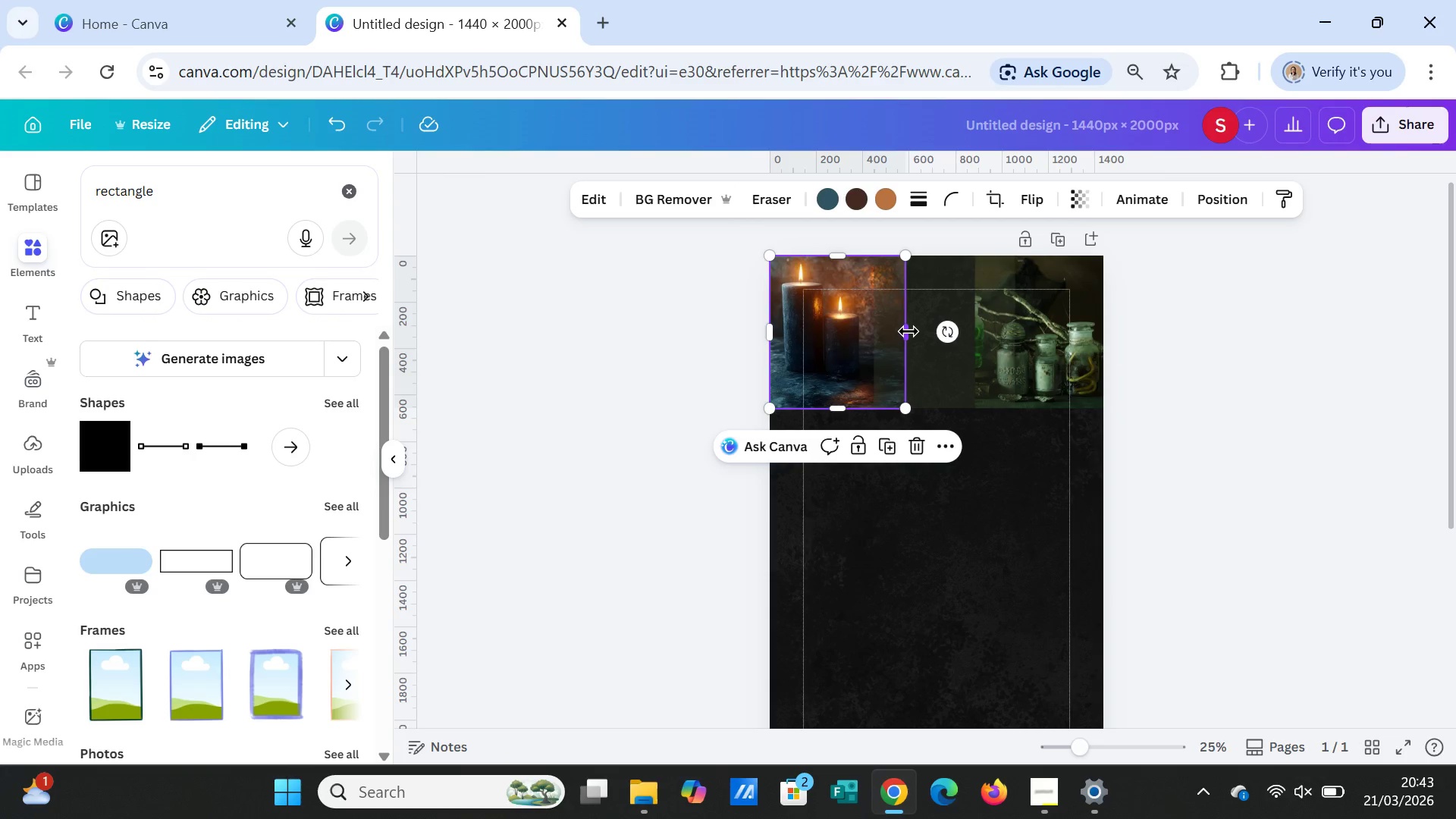 
left_click_drag(start_coordinate=[908, 331], to_coordinate=[940, 331])
 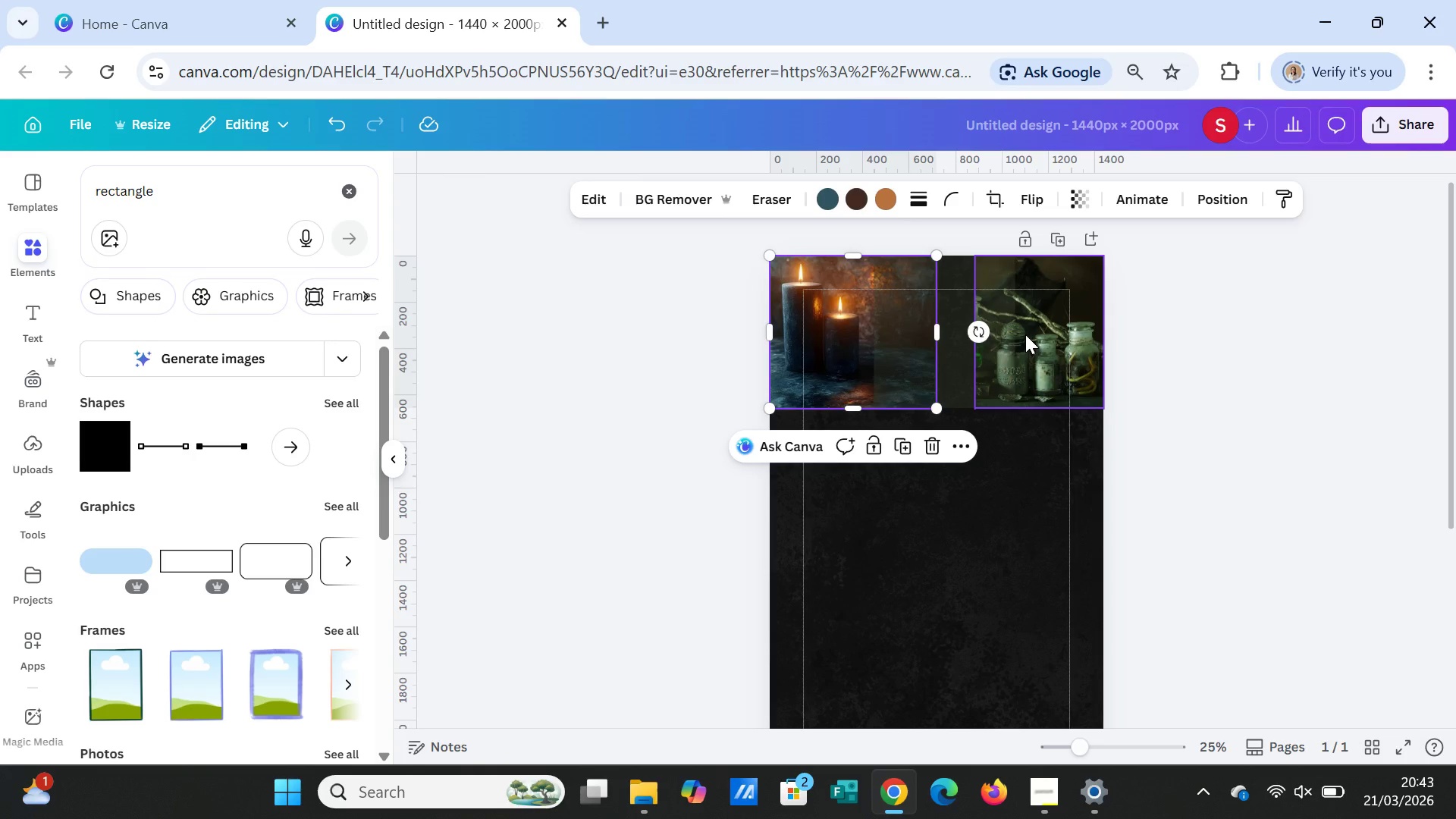 
left_click([1025, 334])
 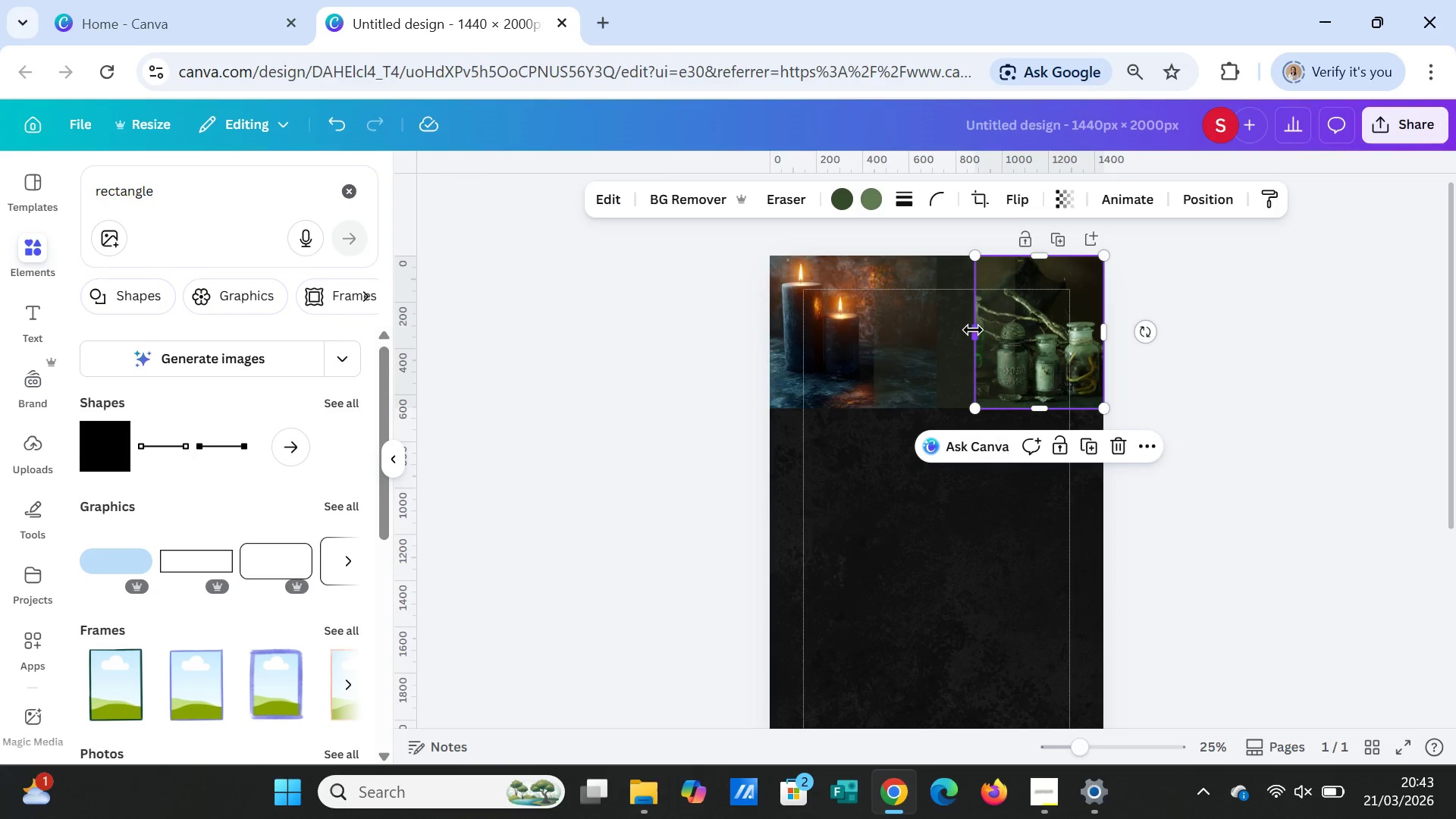 
left_click_drag(start_coordinate=[973, 330], to_coordinate=[939, 331])
 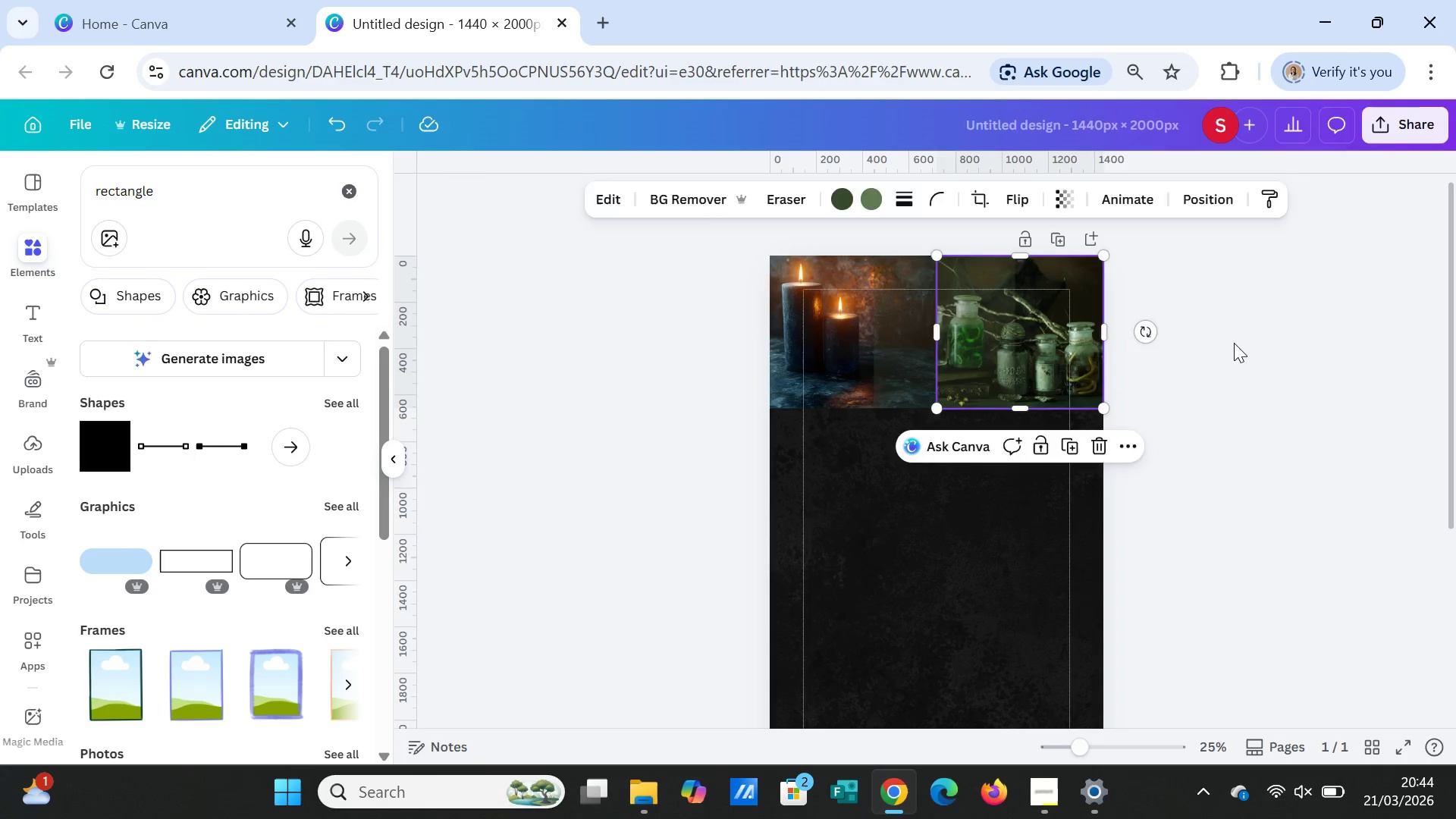 
left_click([1234, 343])
 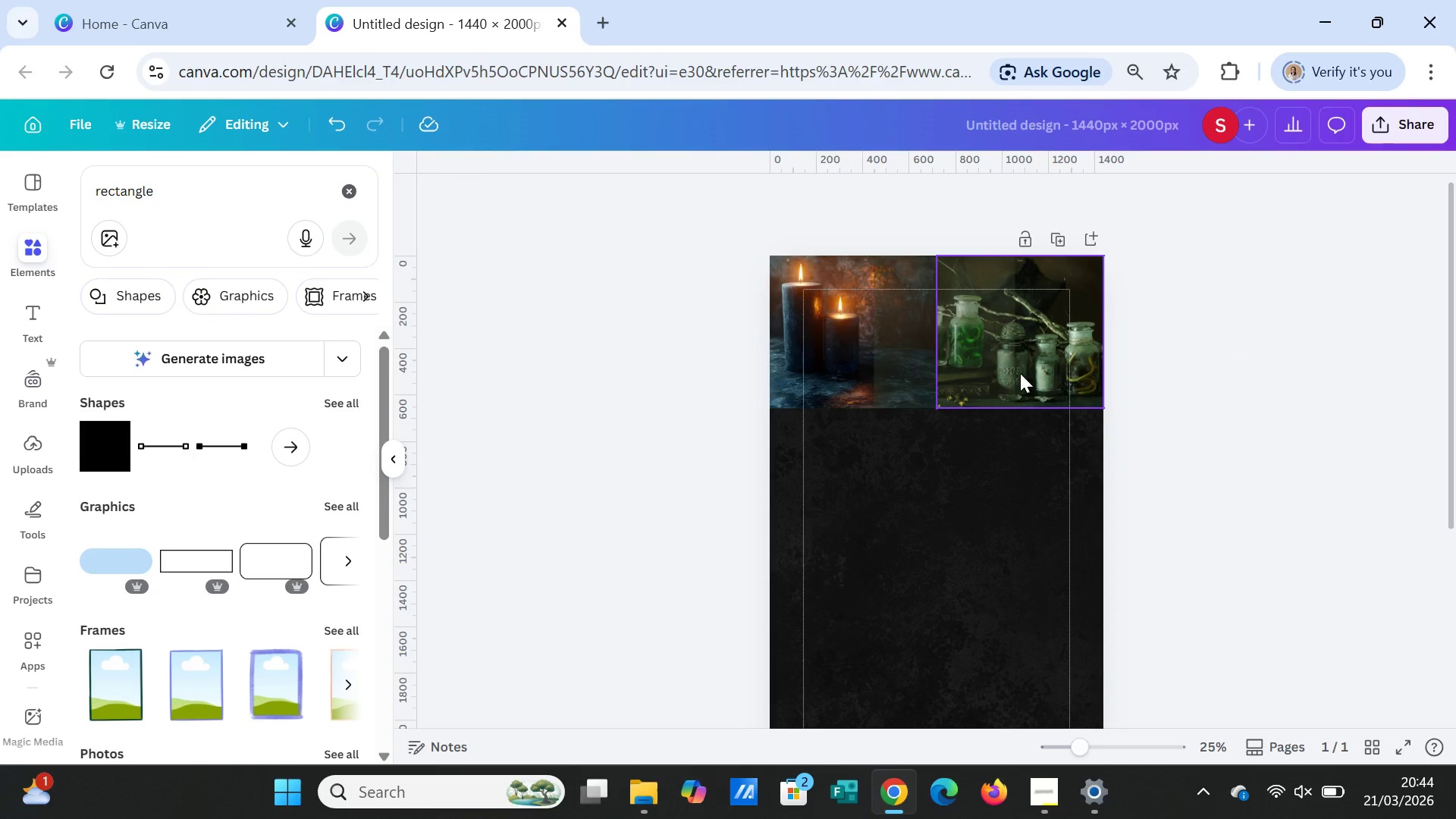 
double_click([1015, 367])
 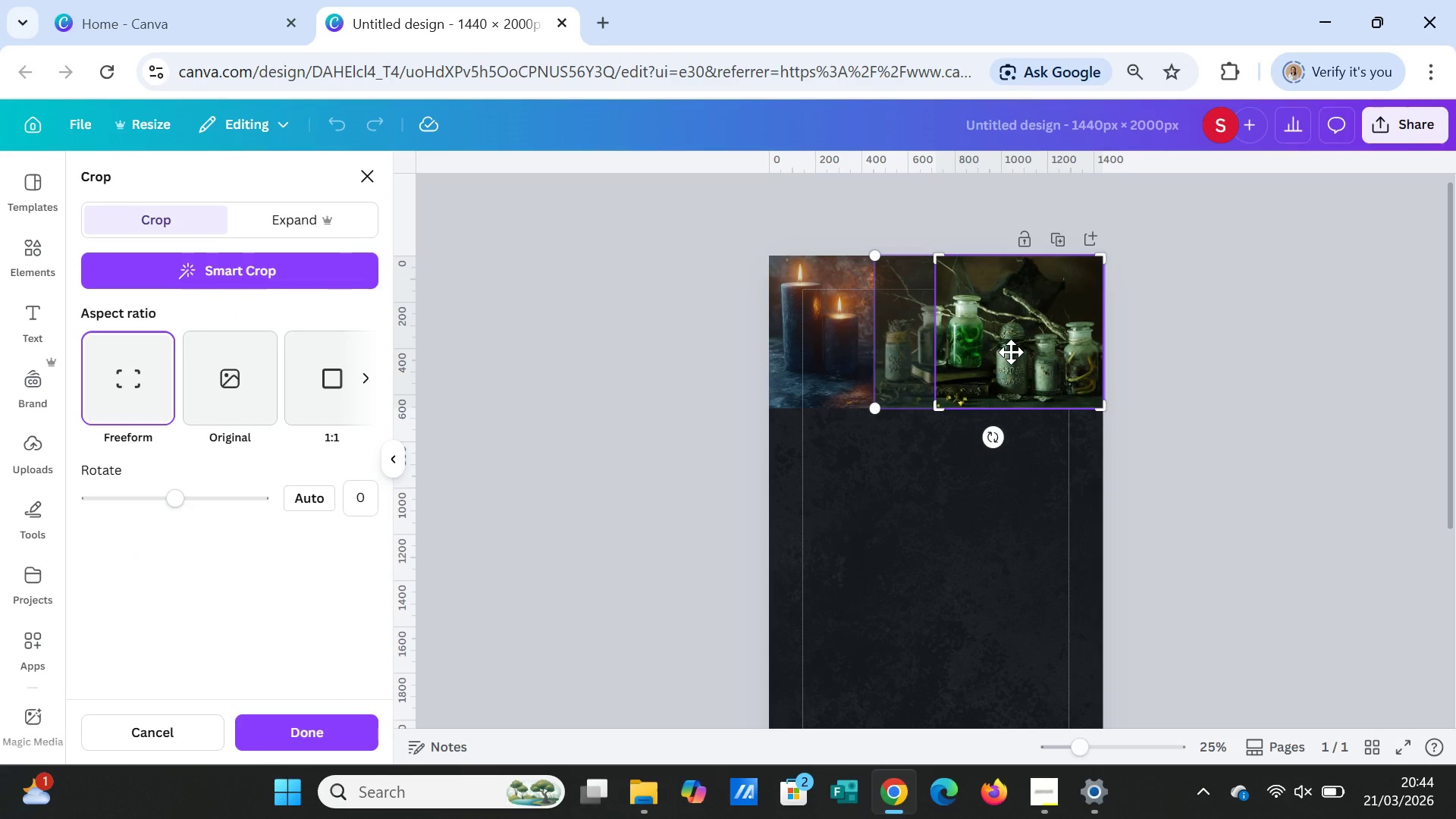 
left_click_drag(start_coordinate=[1011, 352], to_coordinate=[1083, 347])
 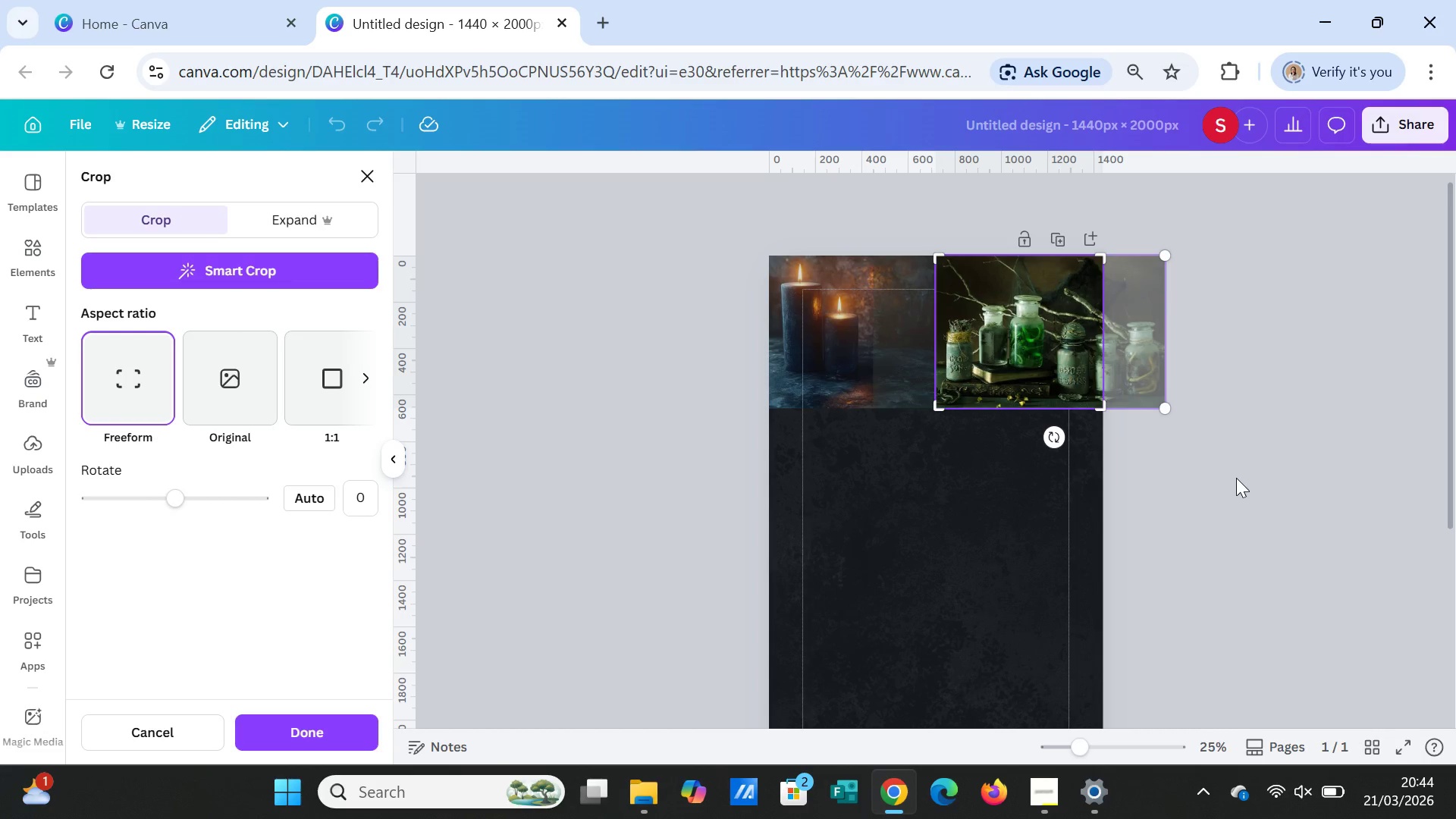 
left_click([1236, 478])
 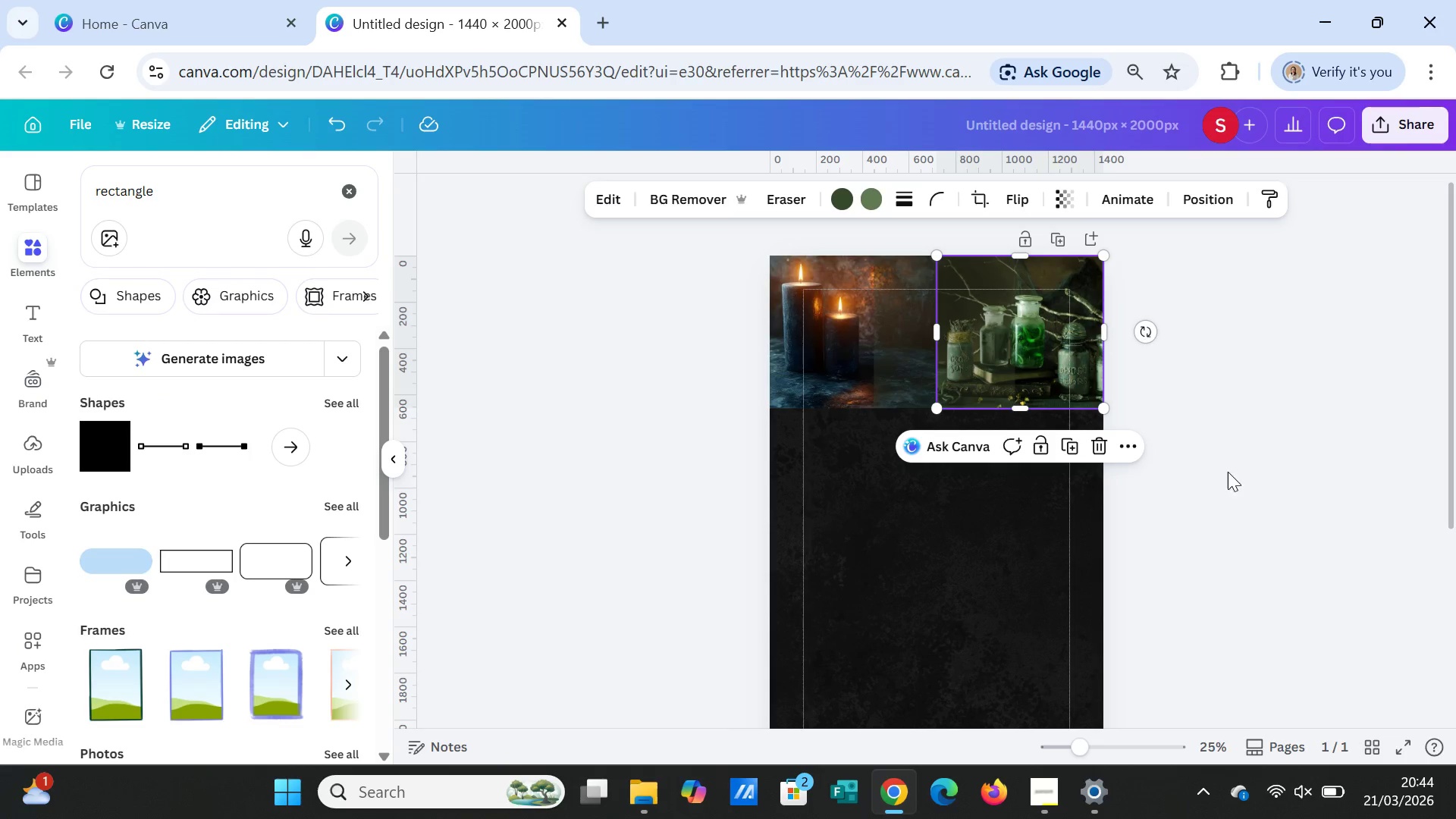 
left_click([1225, 469])
 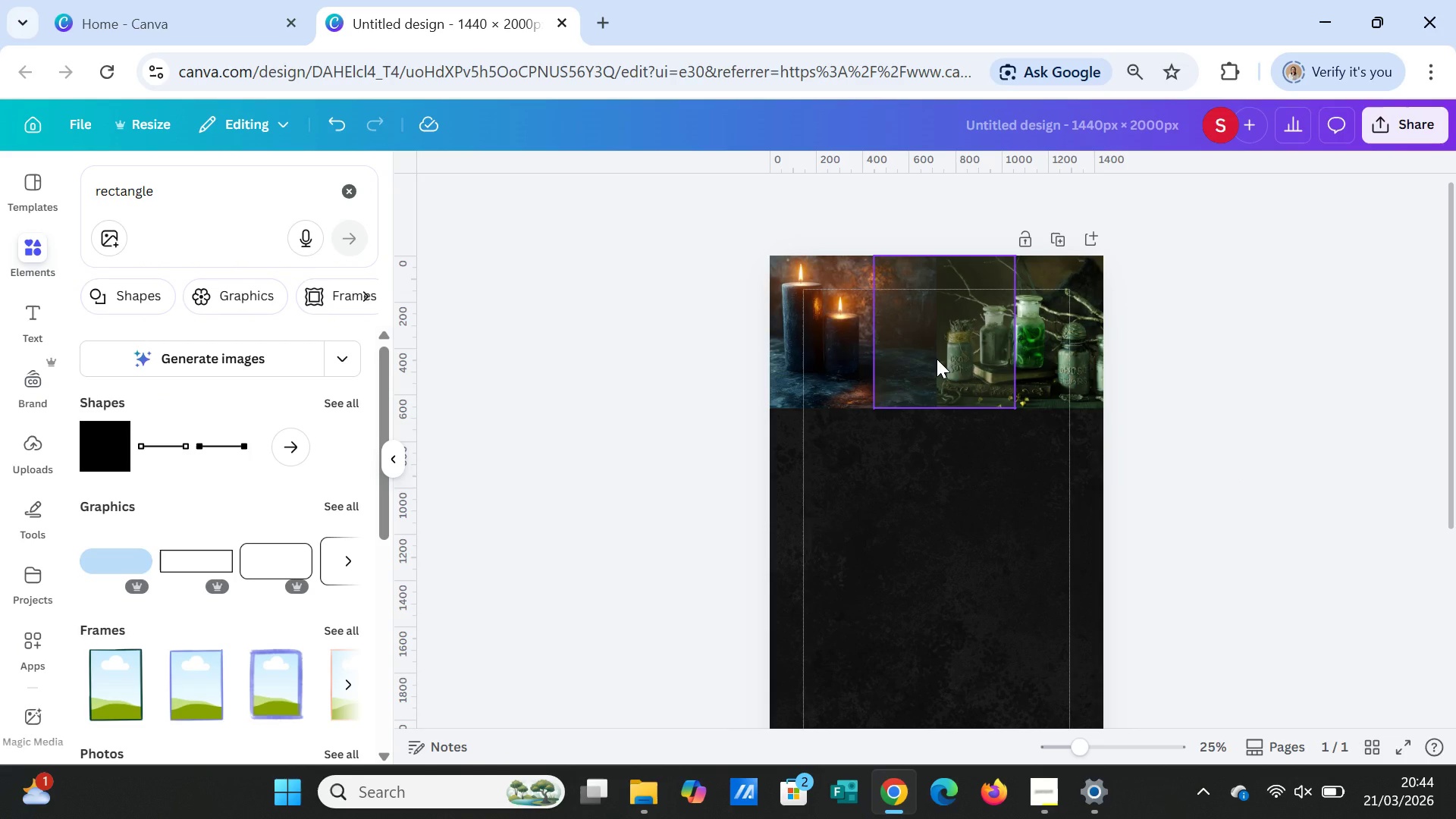 
left_click([937, 359])
 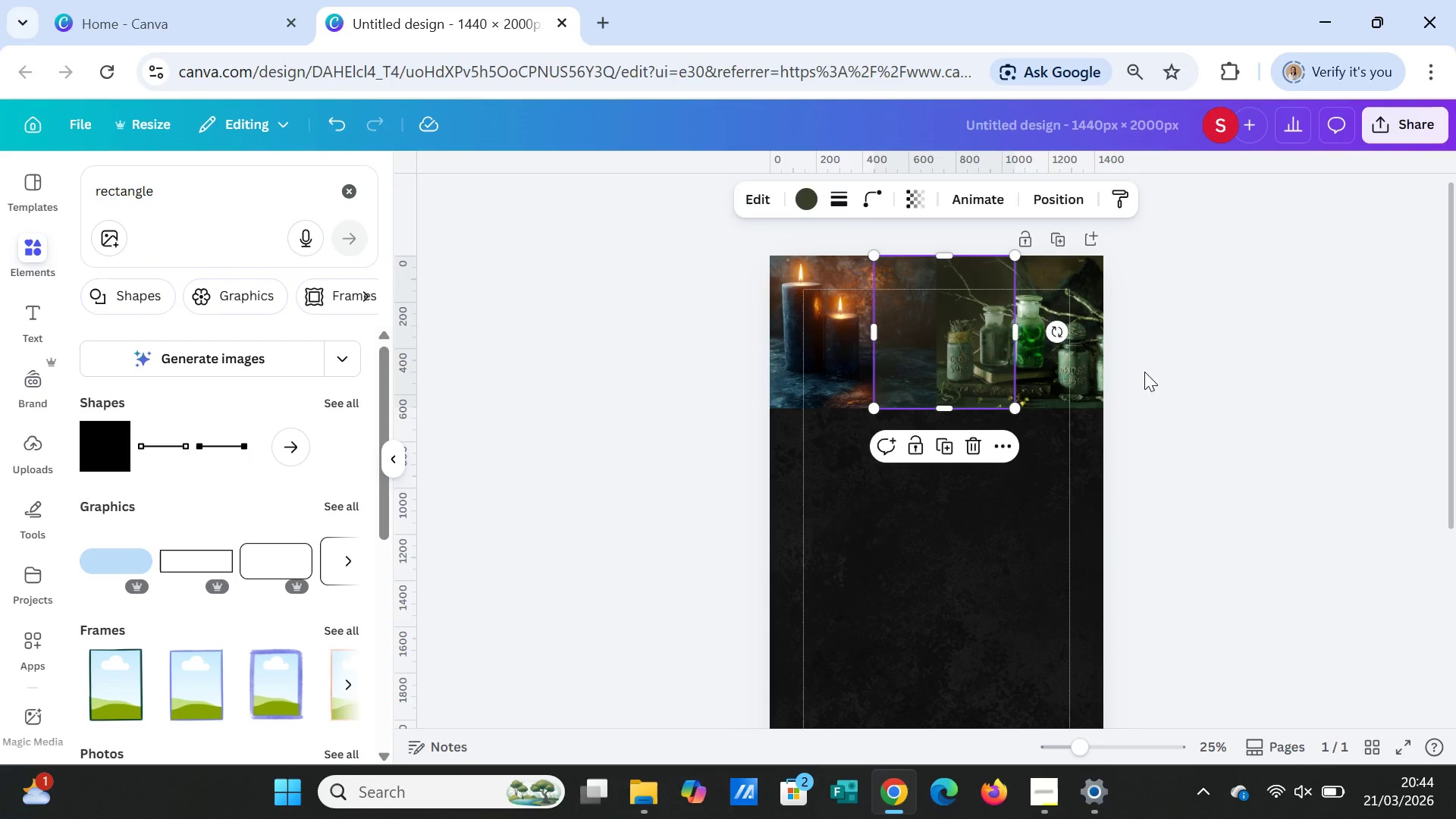 
left_click([1144, 372])
 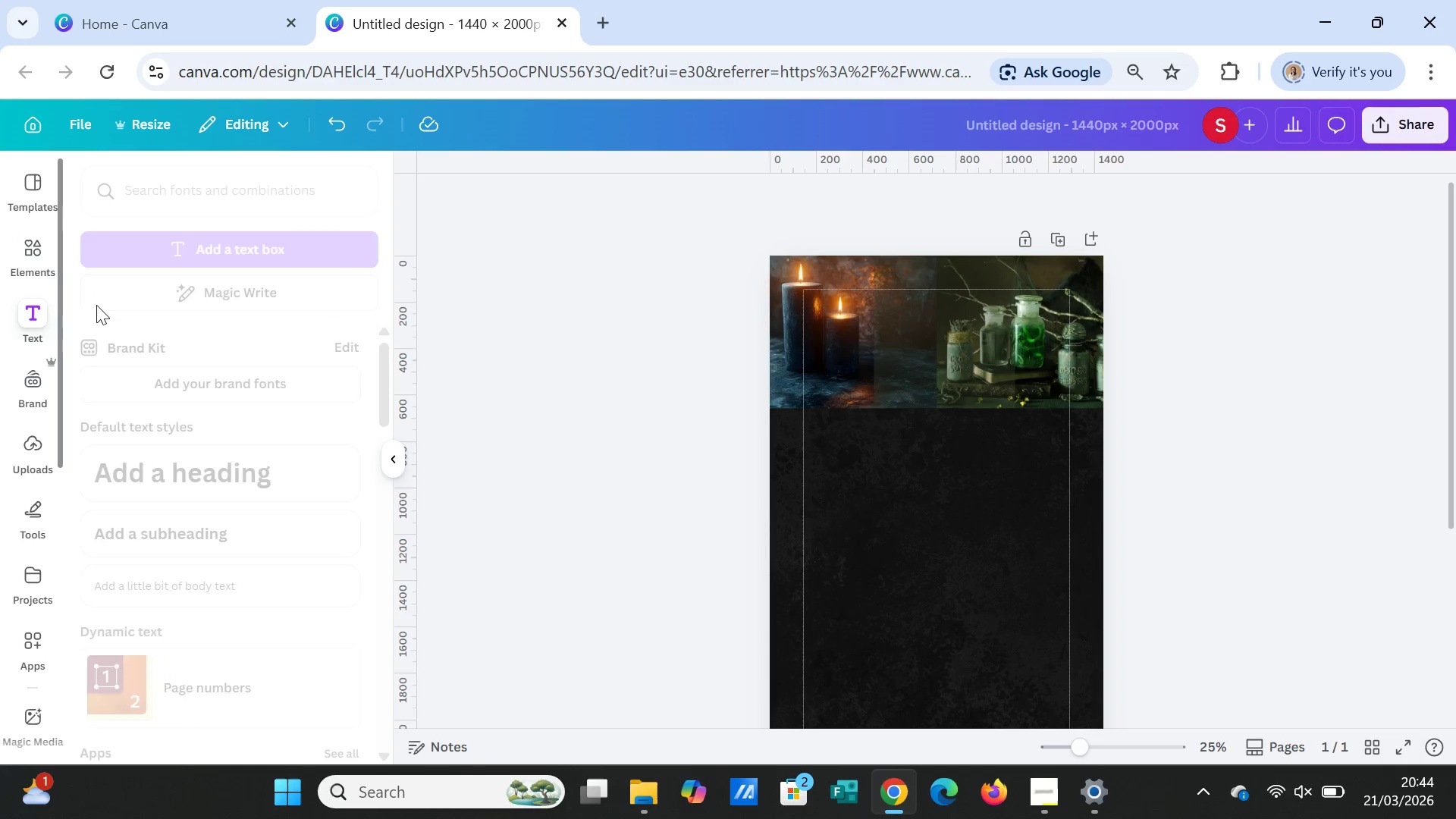 
wait(5.92)
 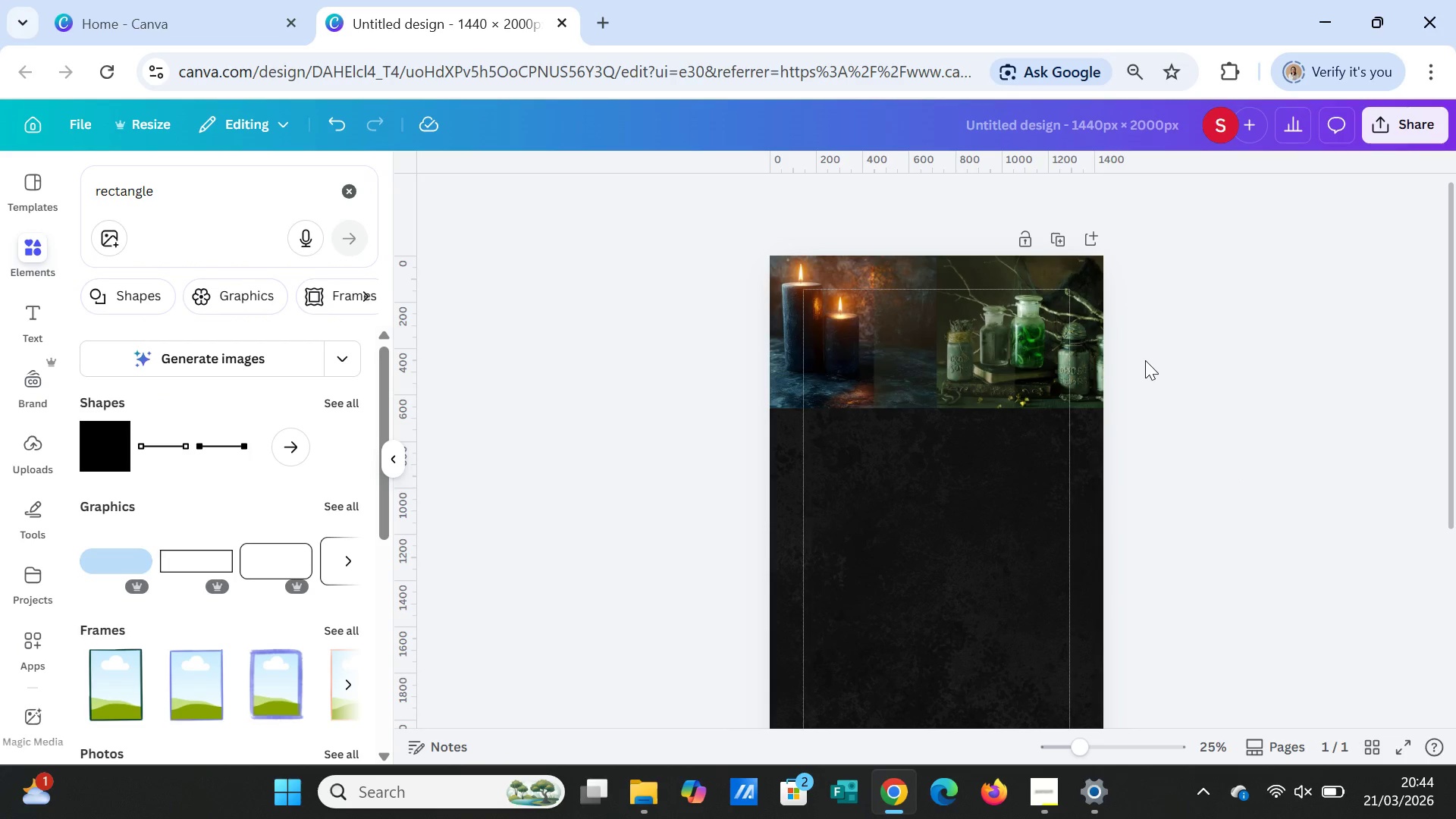 
left_click([203, 466])
 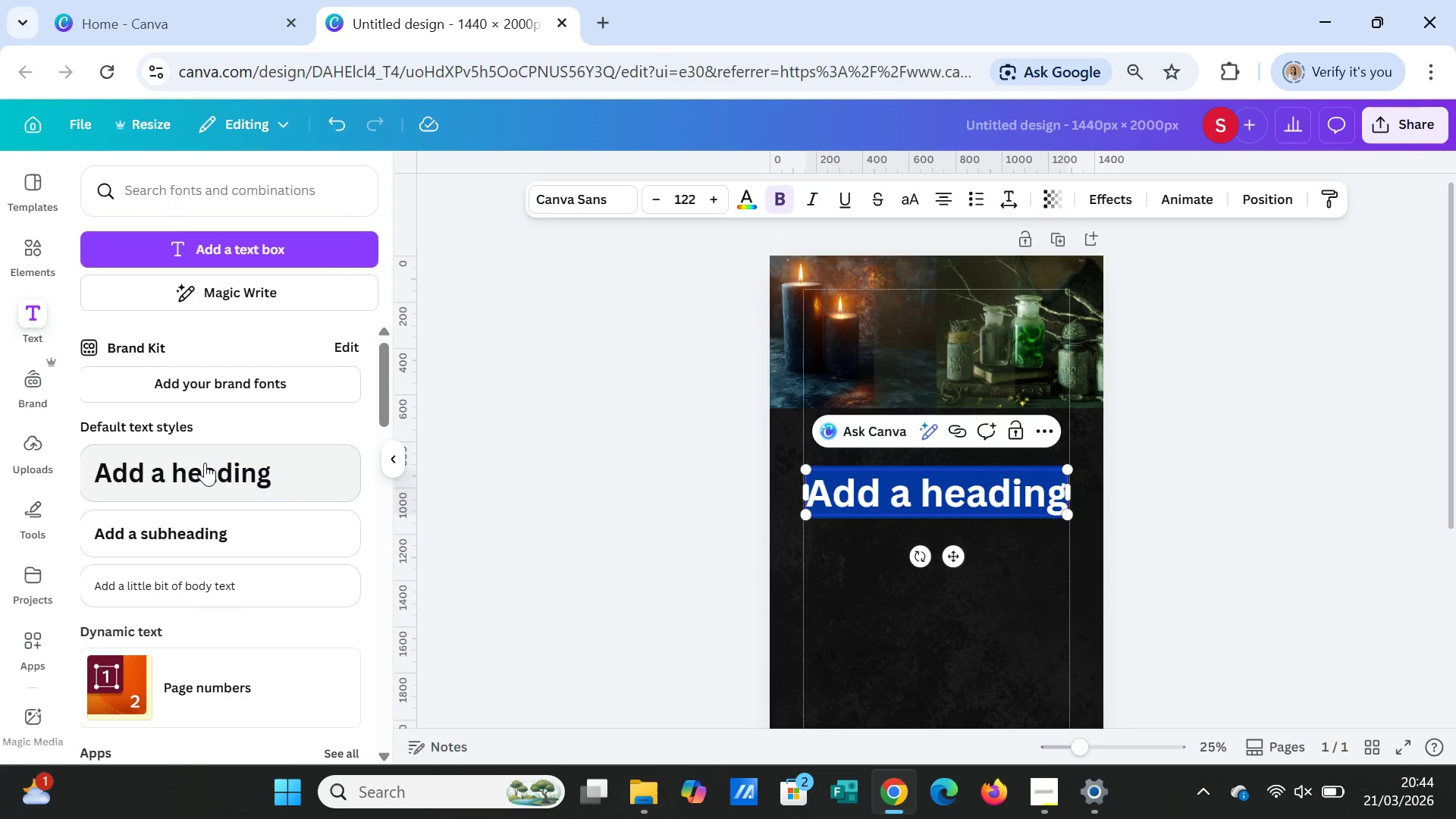 
wait(15.16)
 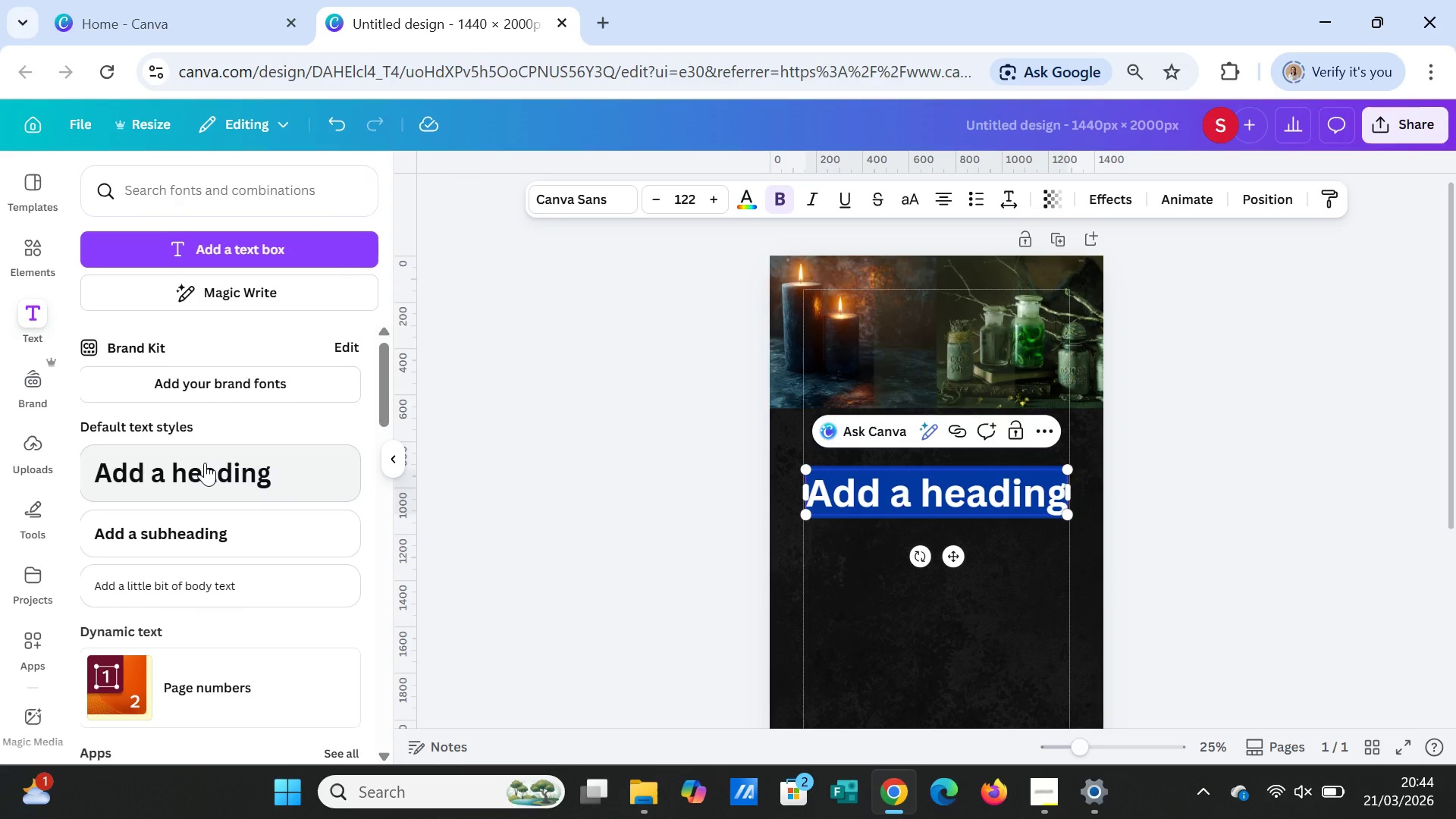 
type(Varnish  v)
key(Backspace)
type(Vice)
 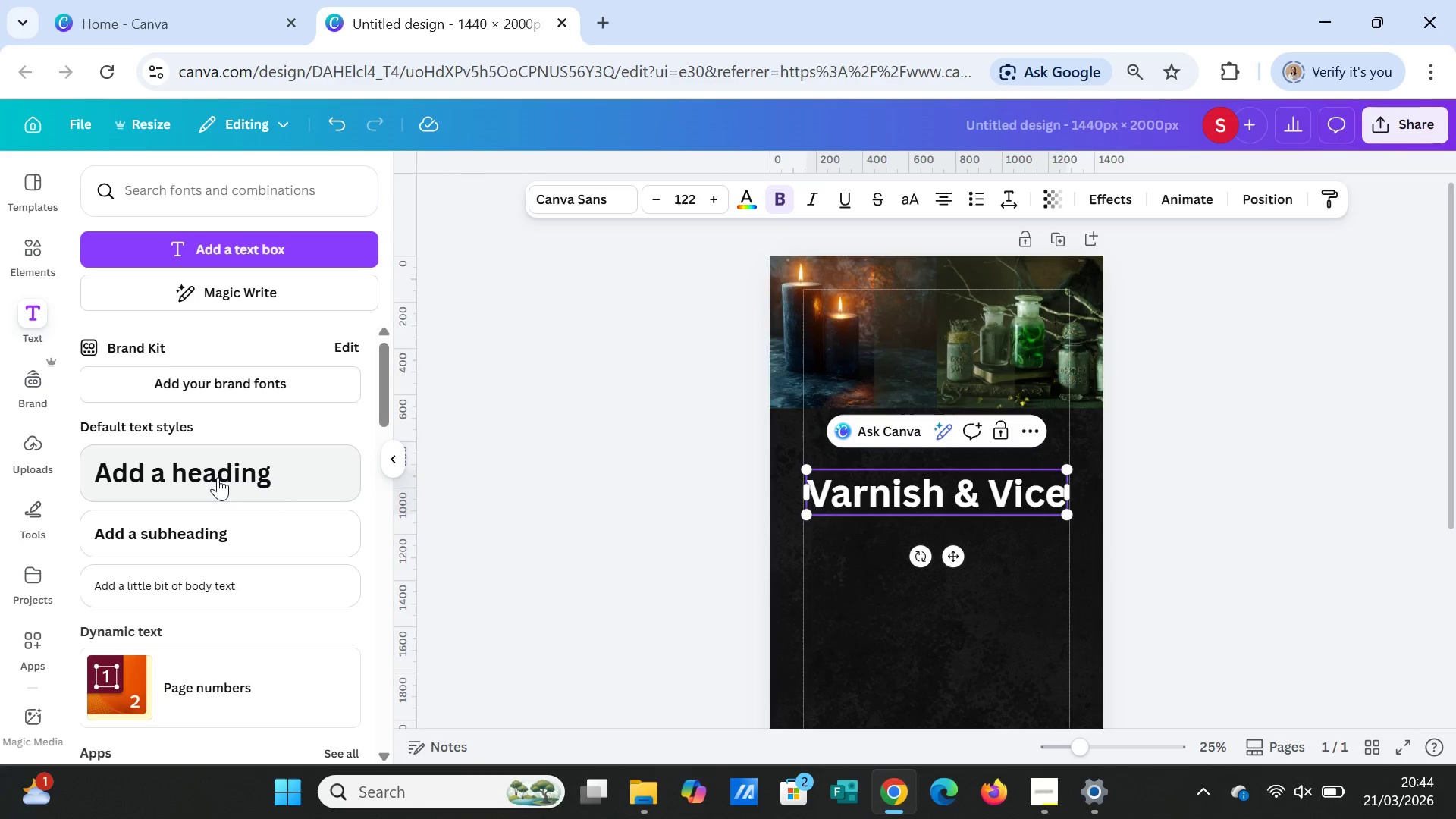 
left_click([1254, 500])
 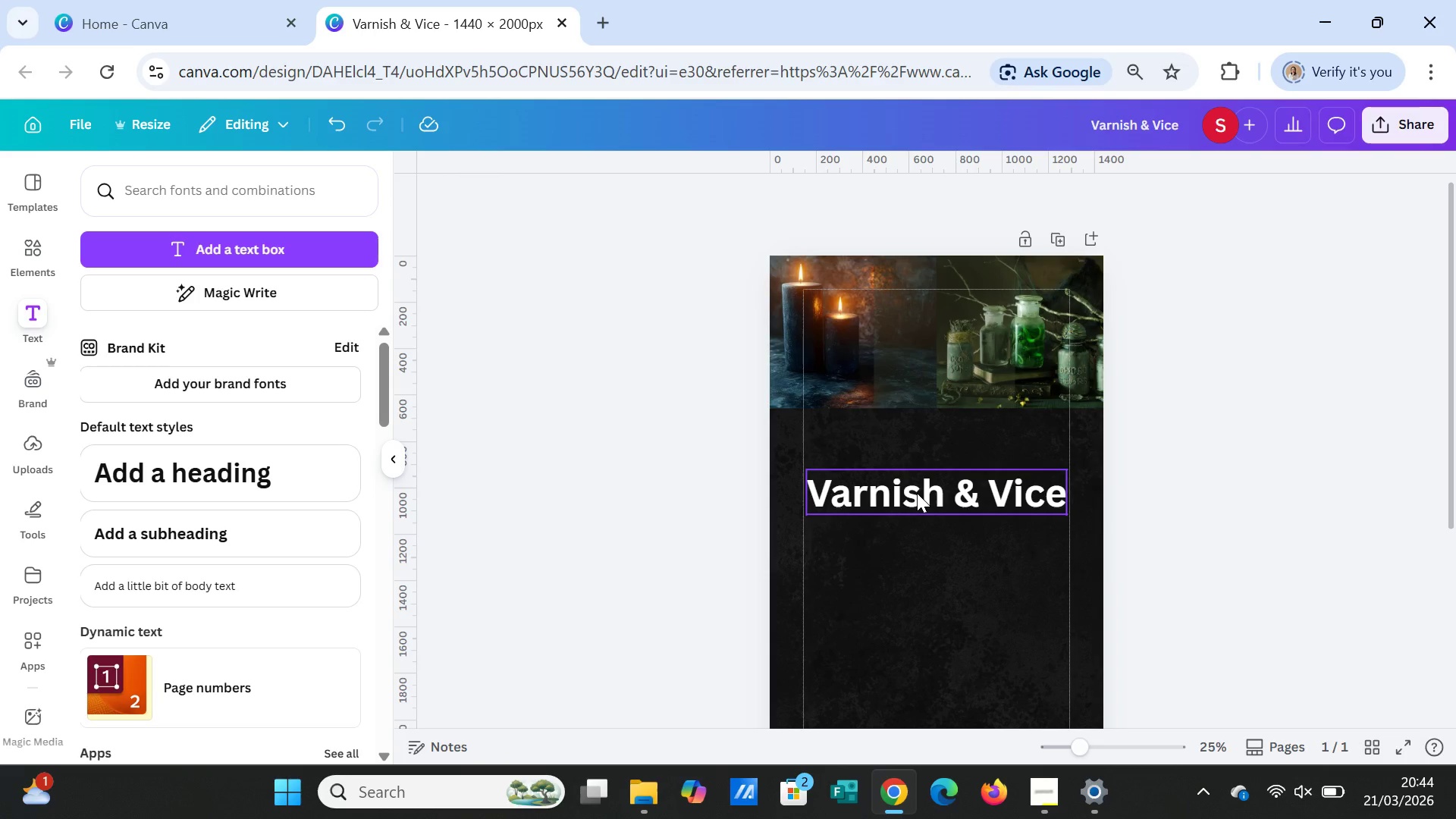 
left_click([917, 493])
 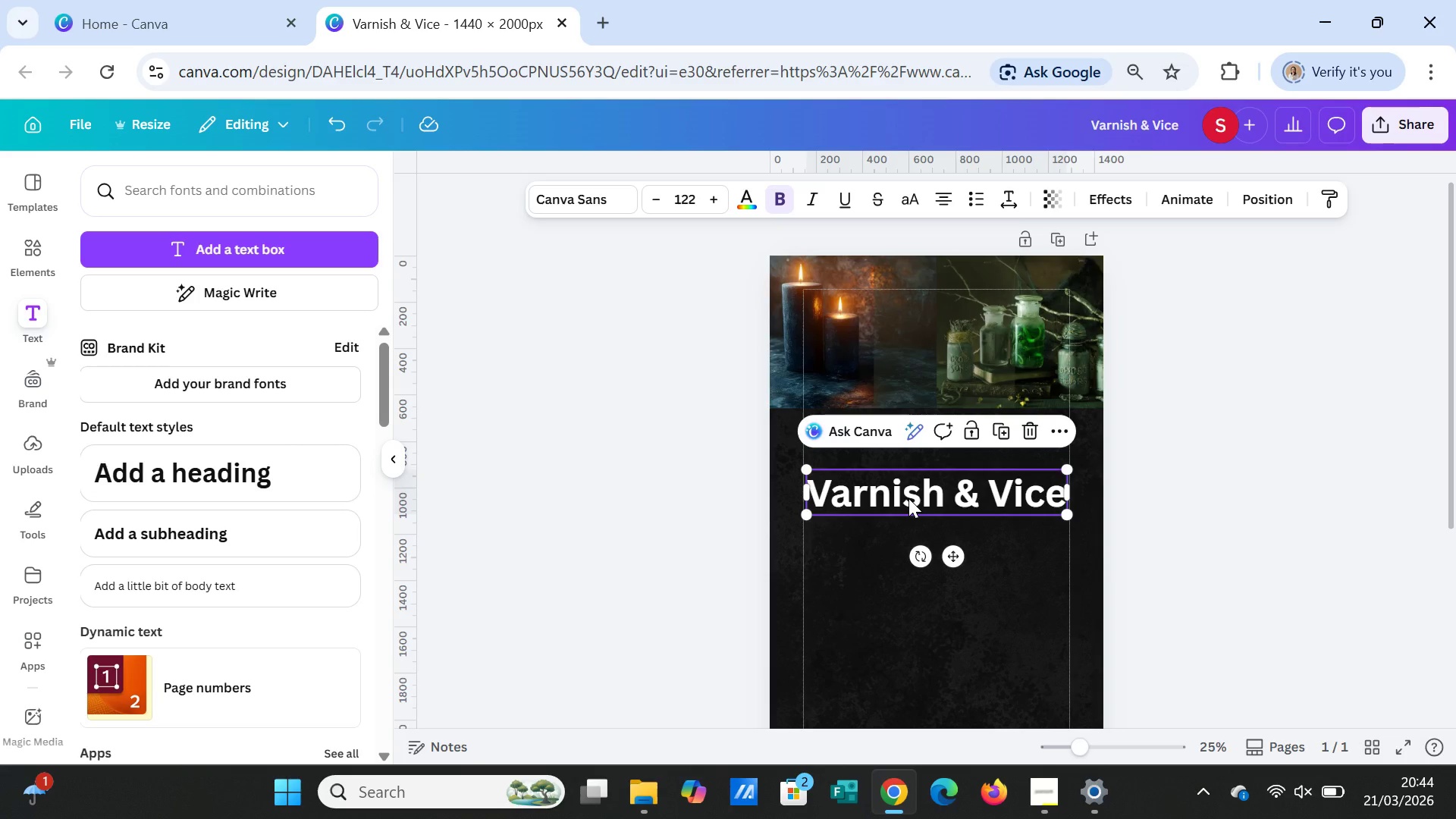 
wait(13.64)
 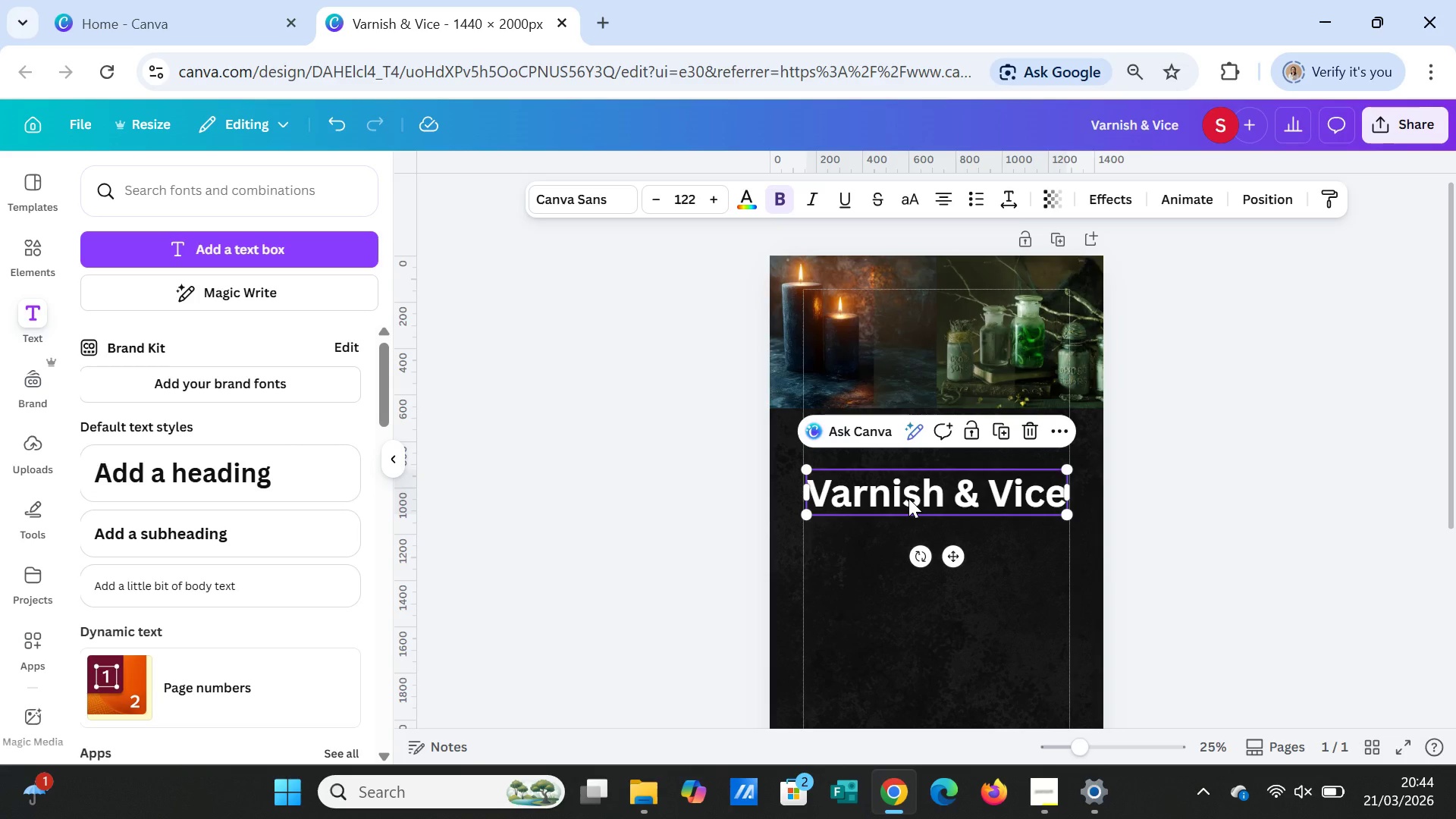 
left_click([595, 198])
 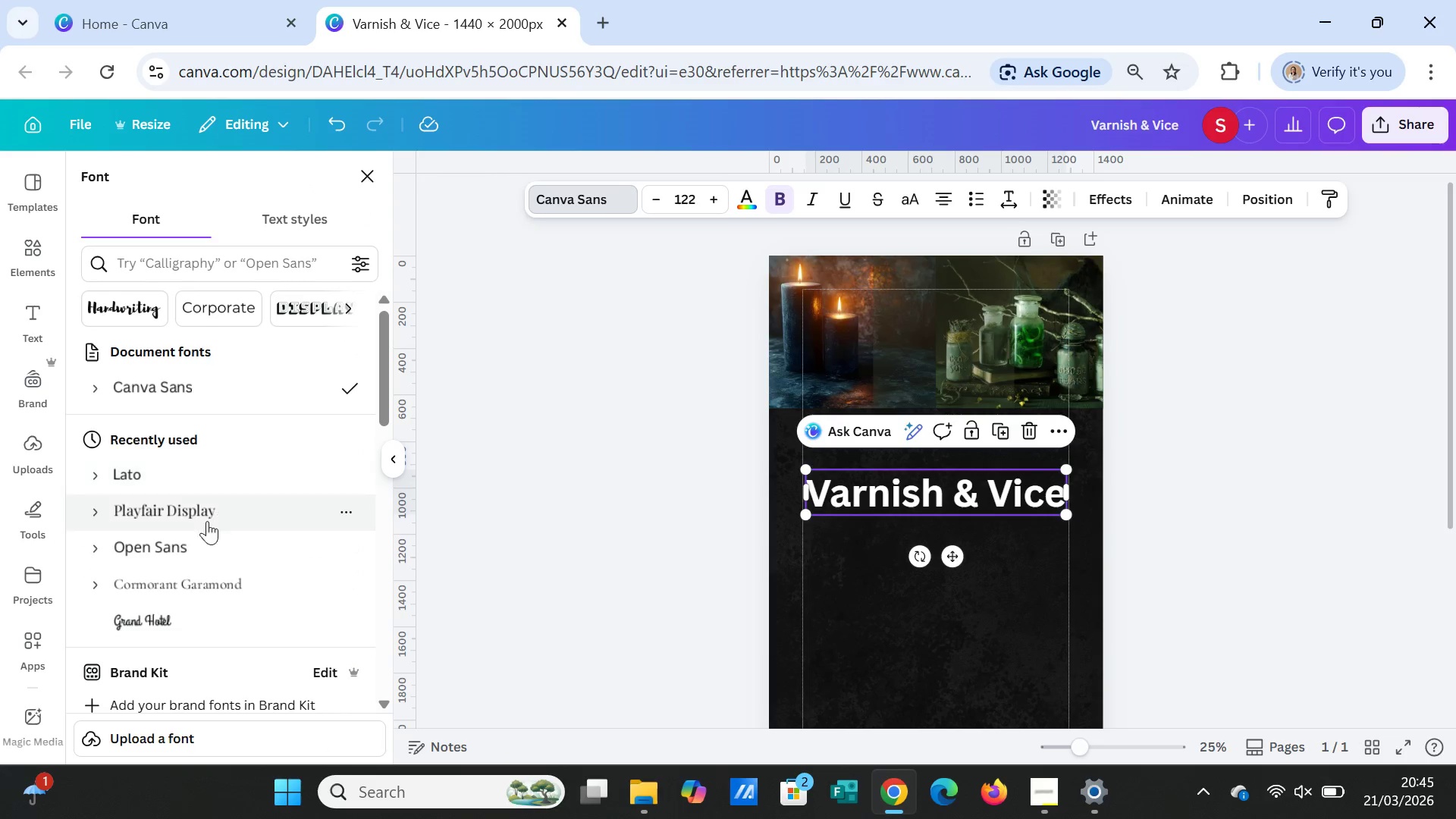 
left_click([170, 505])
 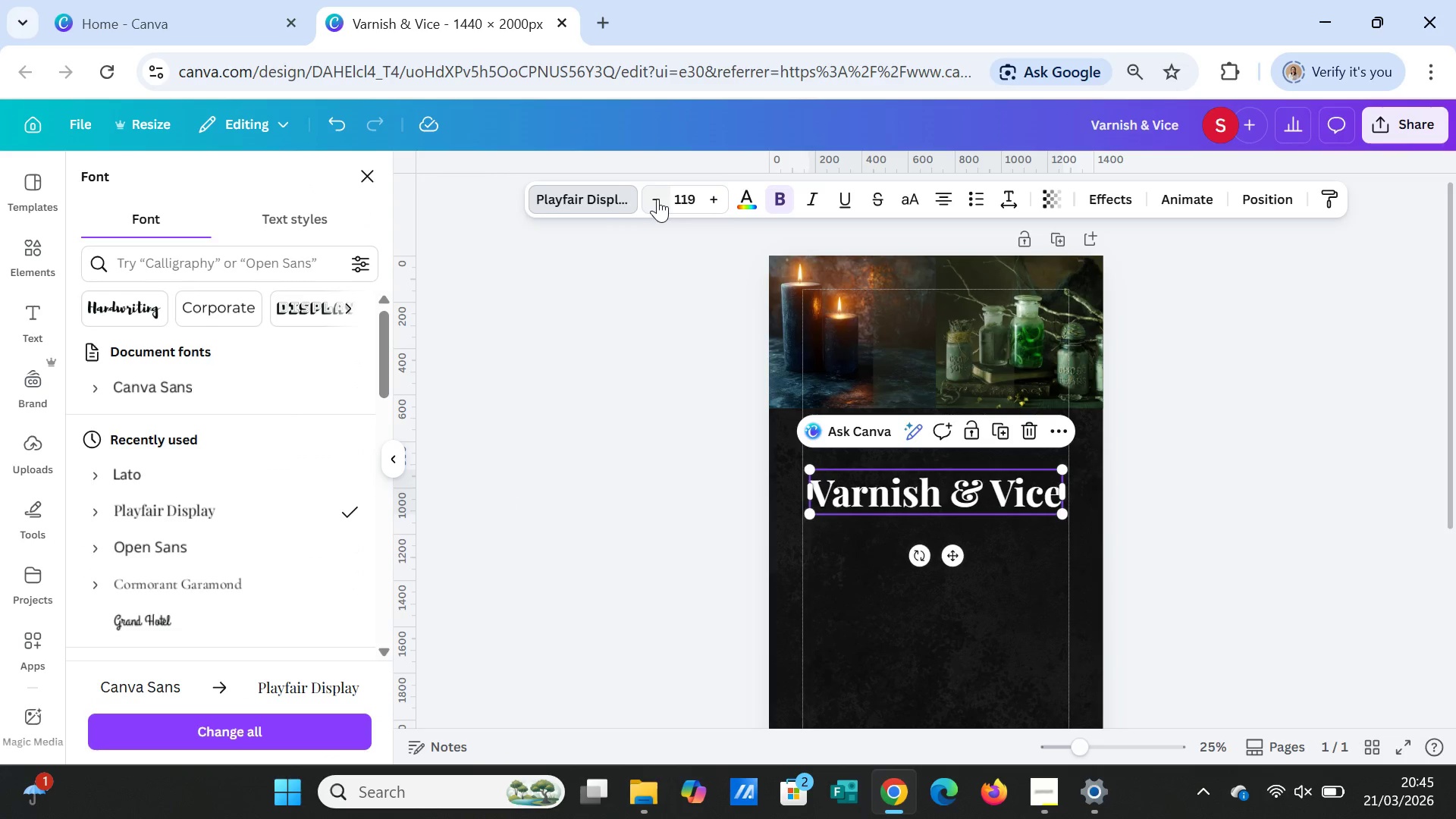 
wait(8.7)
 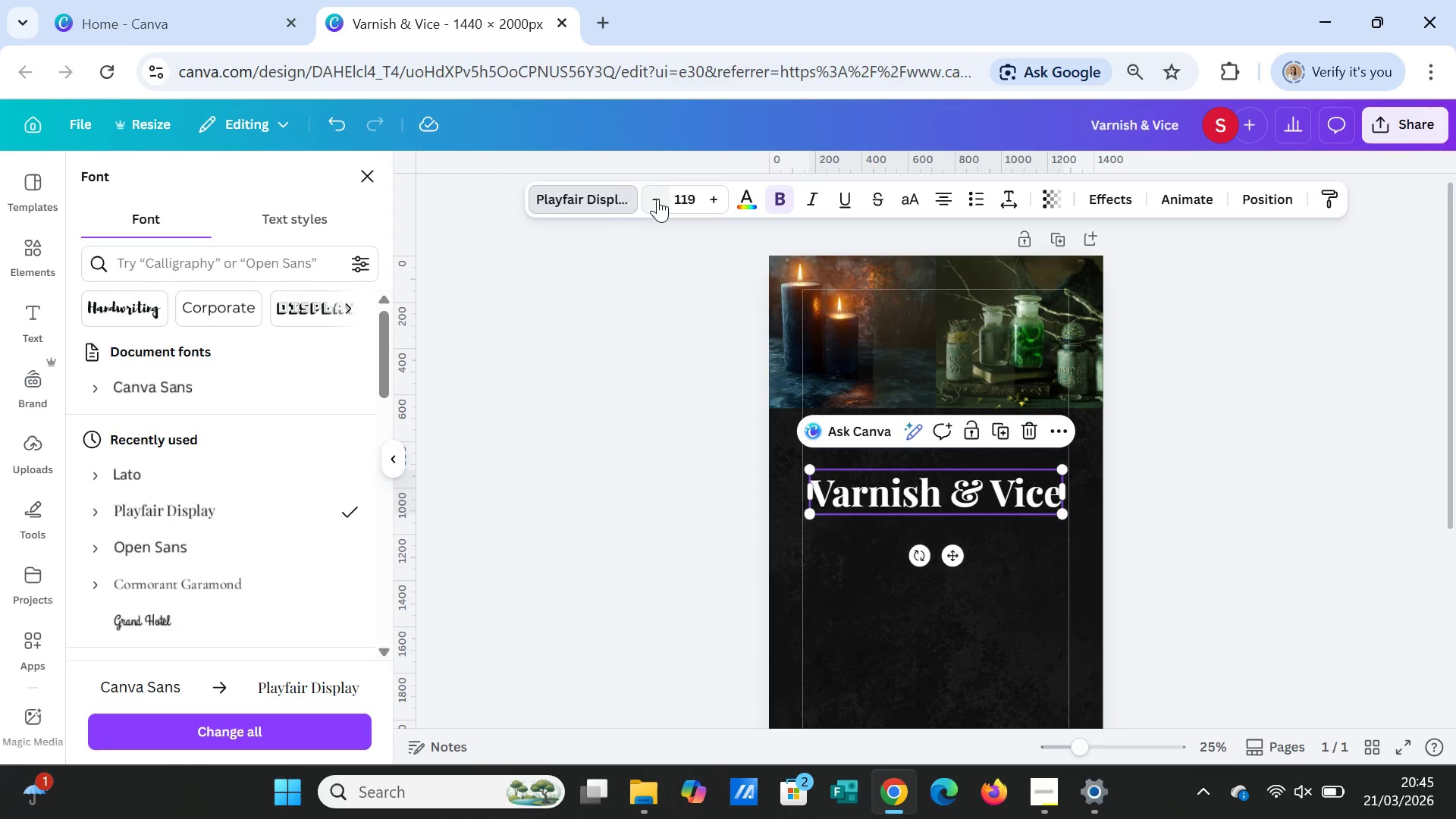 
left_click([657, 199])
 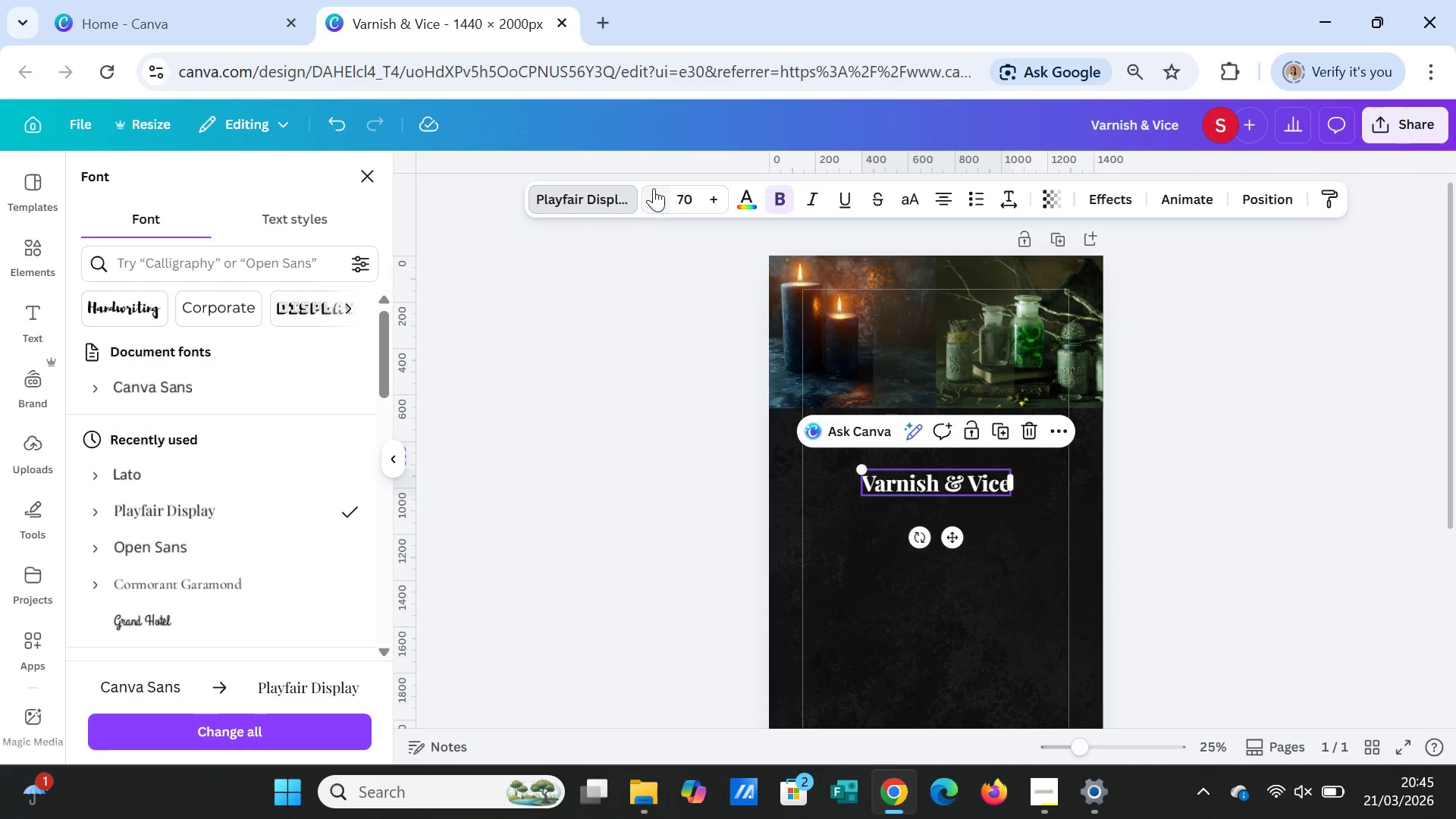 
double_click([653, 186])
 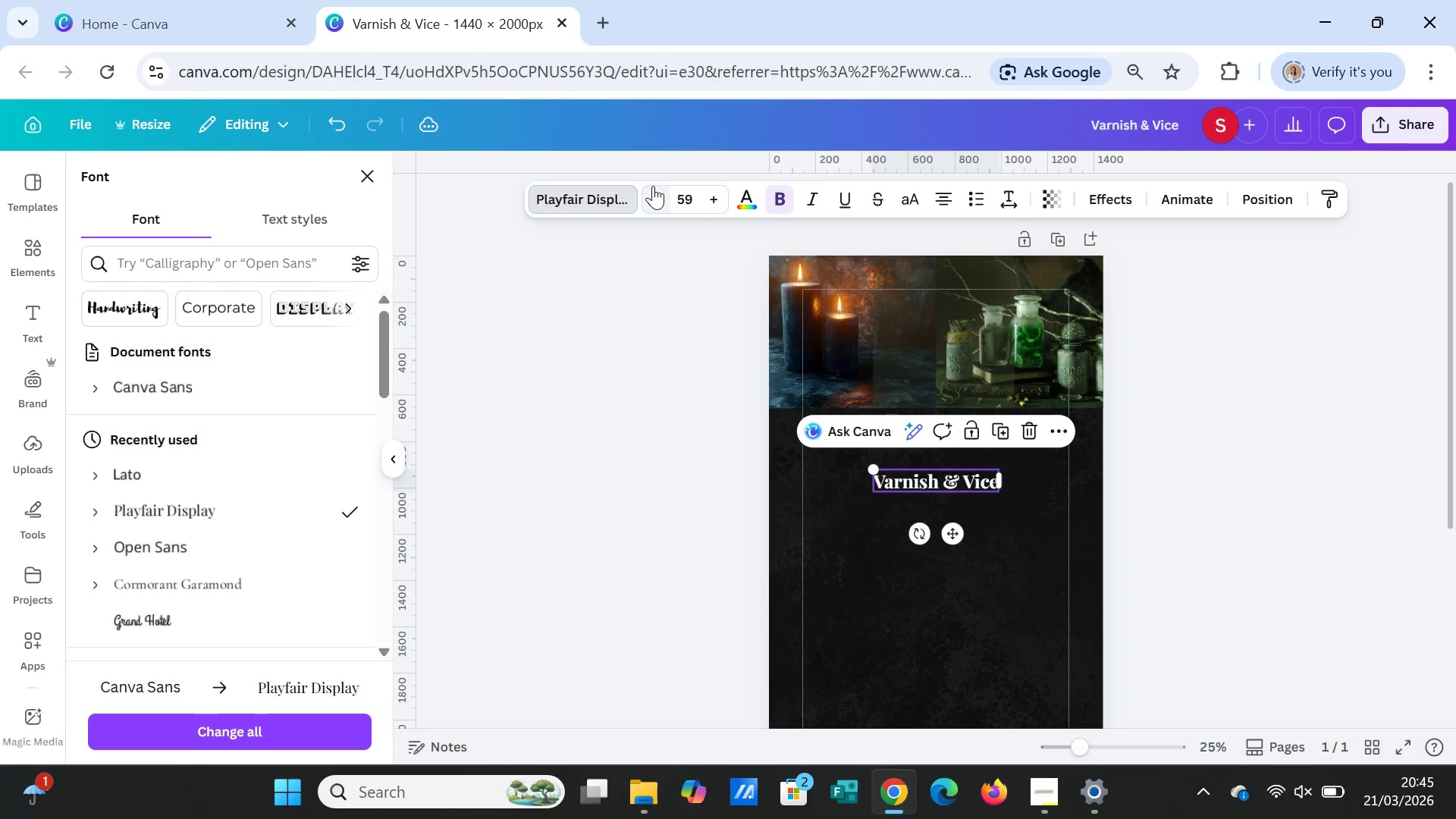 
triple_click([653, 186])
 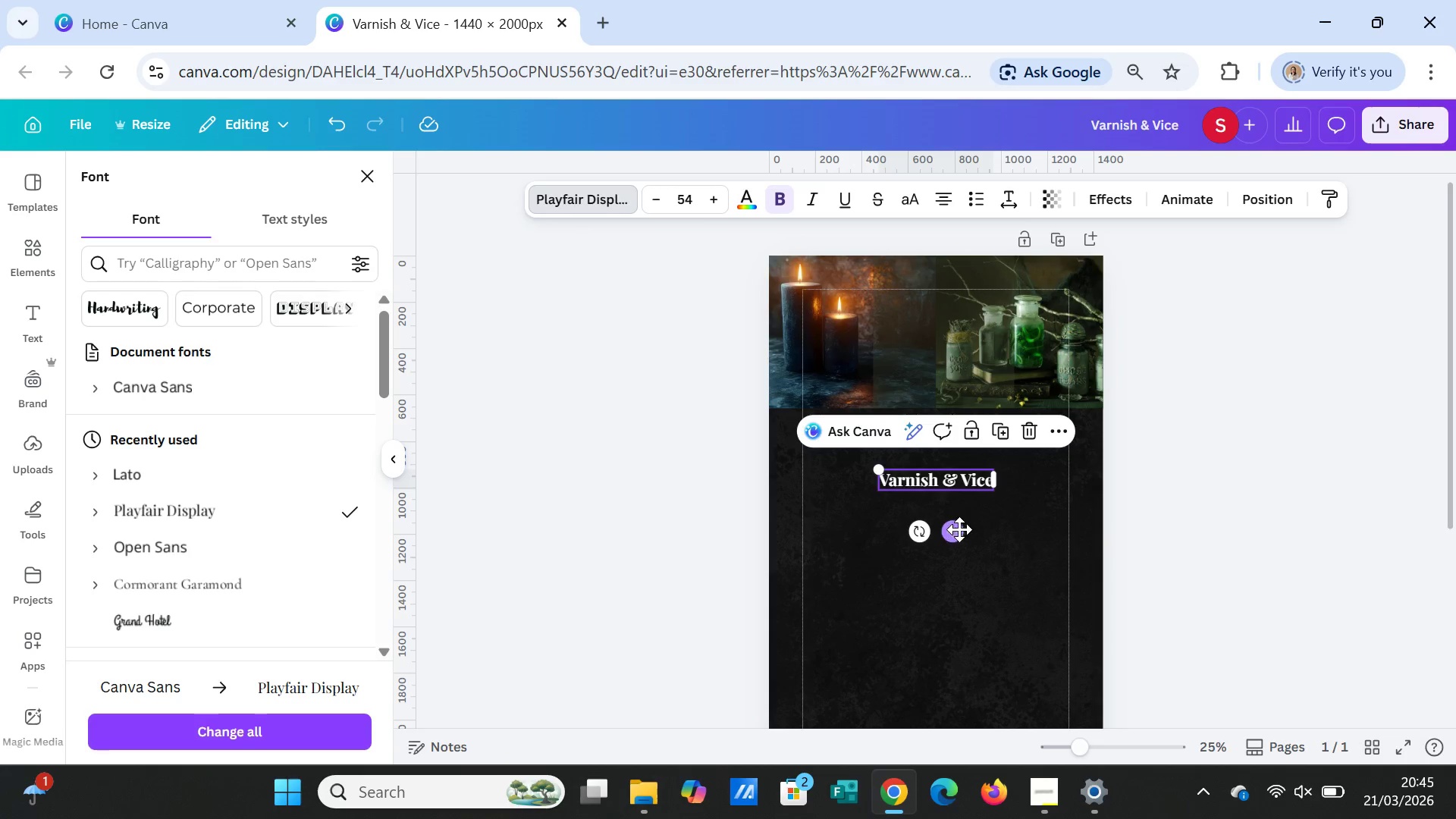 
left_click_drag(start_coordinate=[960, 529], to_coordinate=[959, 349])
 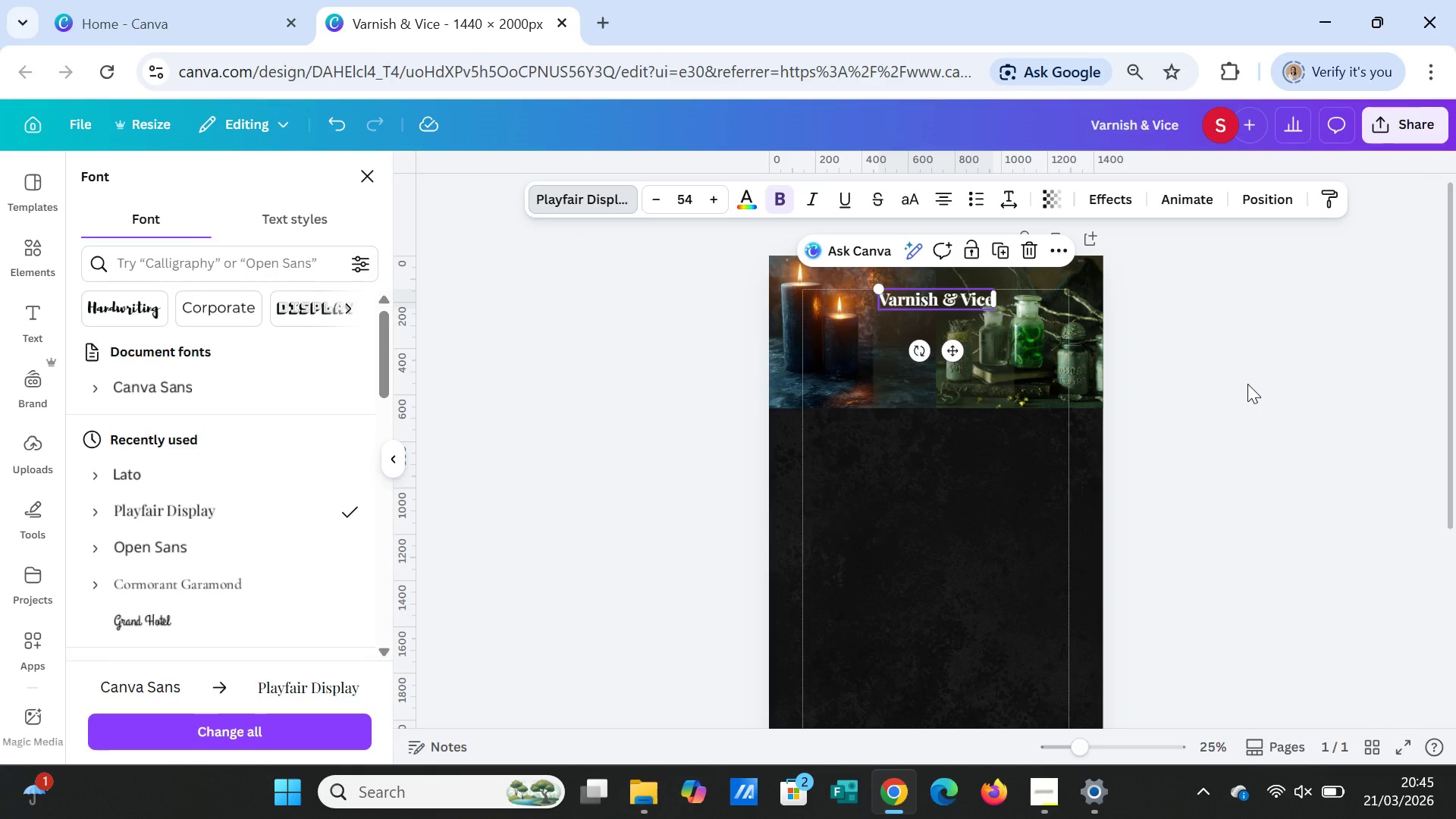 
left_click([1247, 384])
 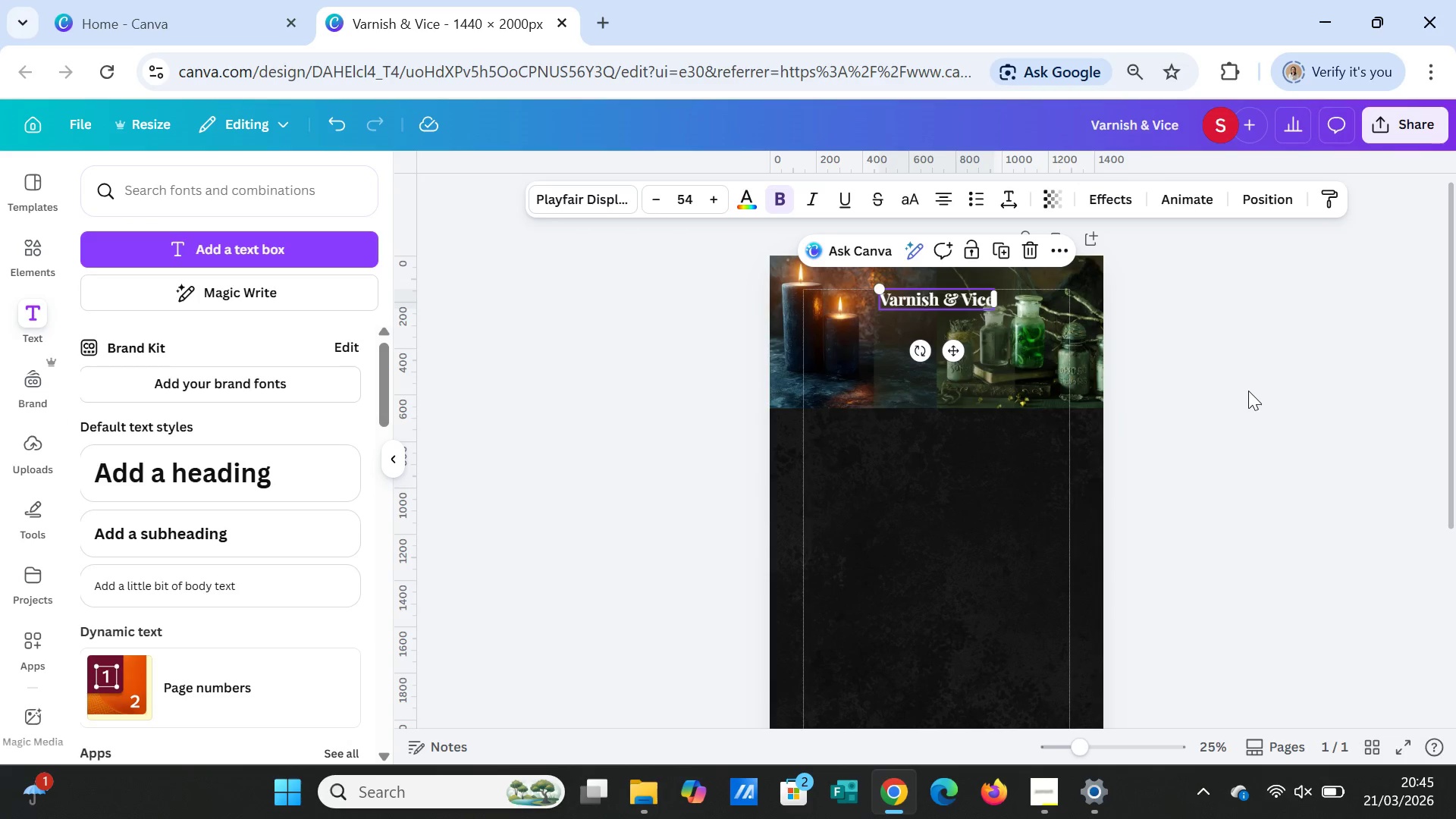 
left_click([1248, 391])
 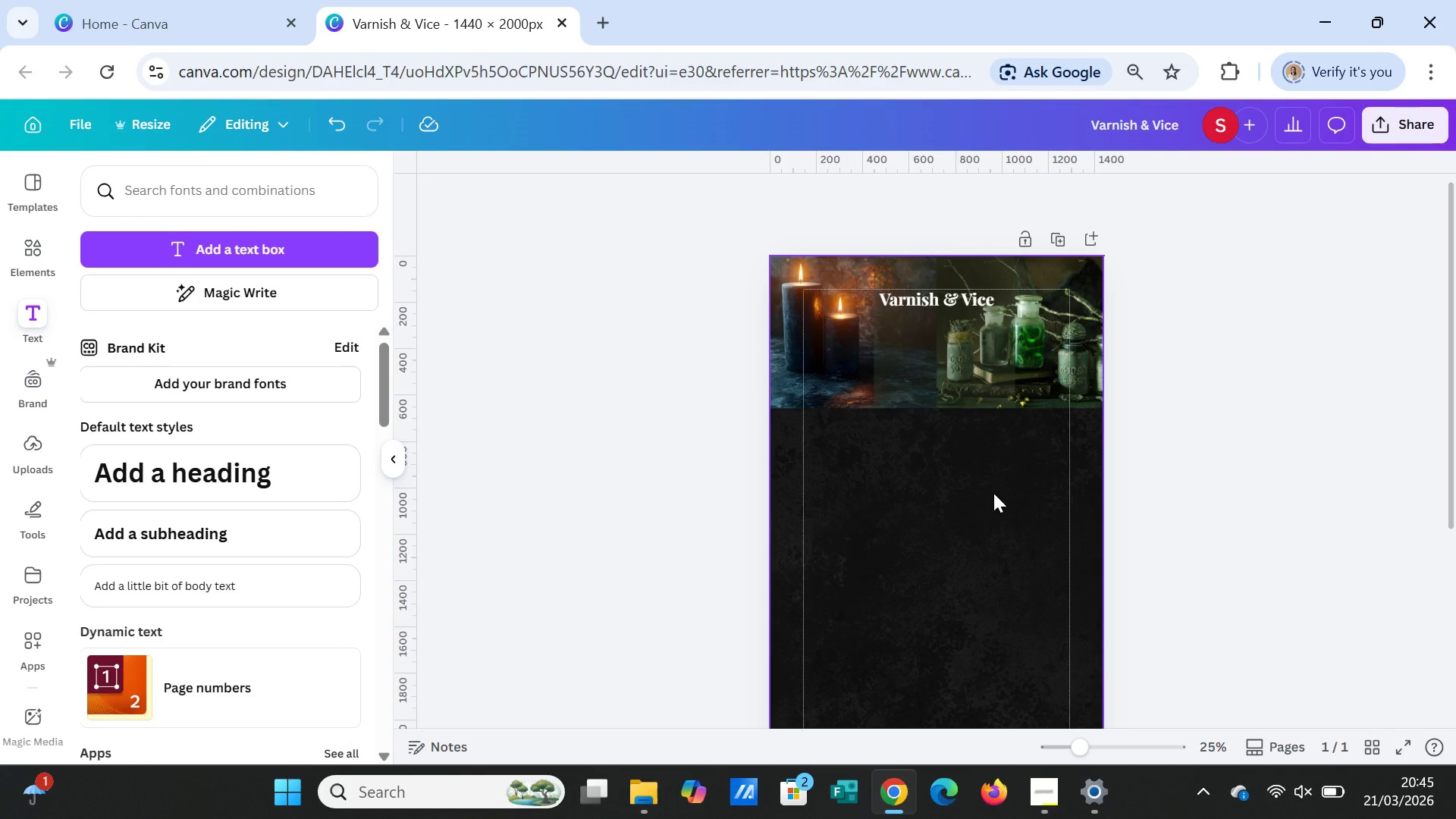 
wait(7.09)
 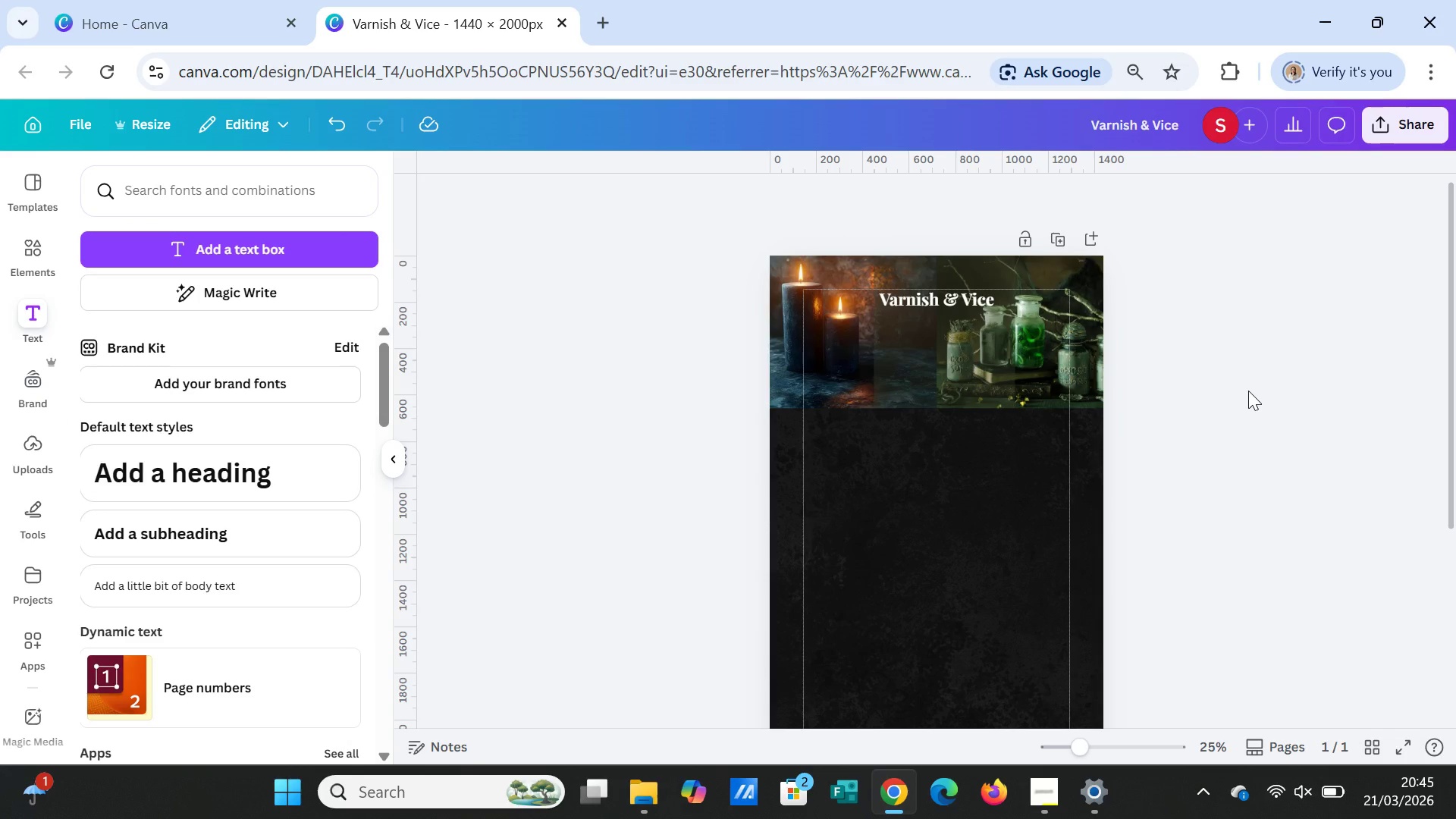 
left_click([1166, 448])
 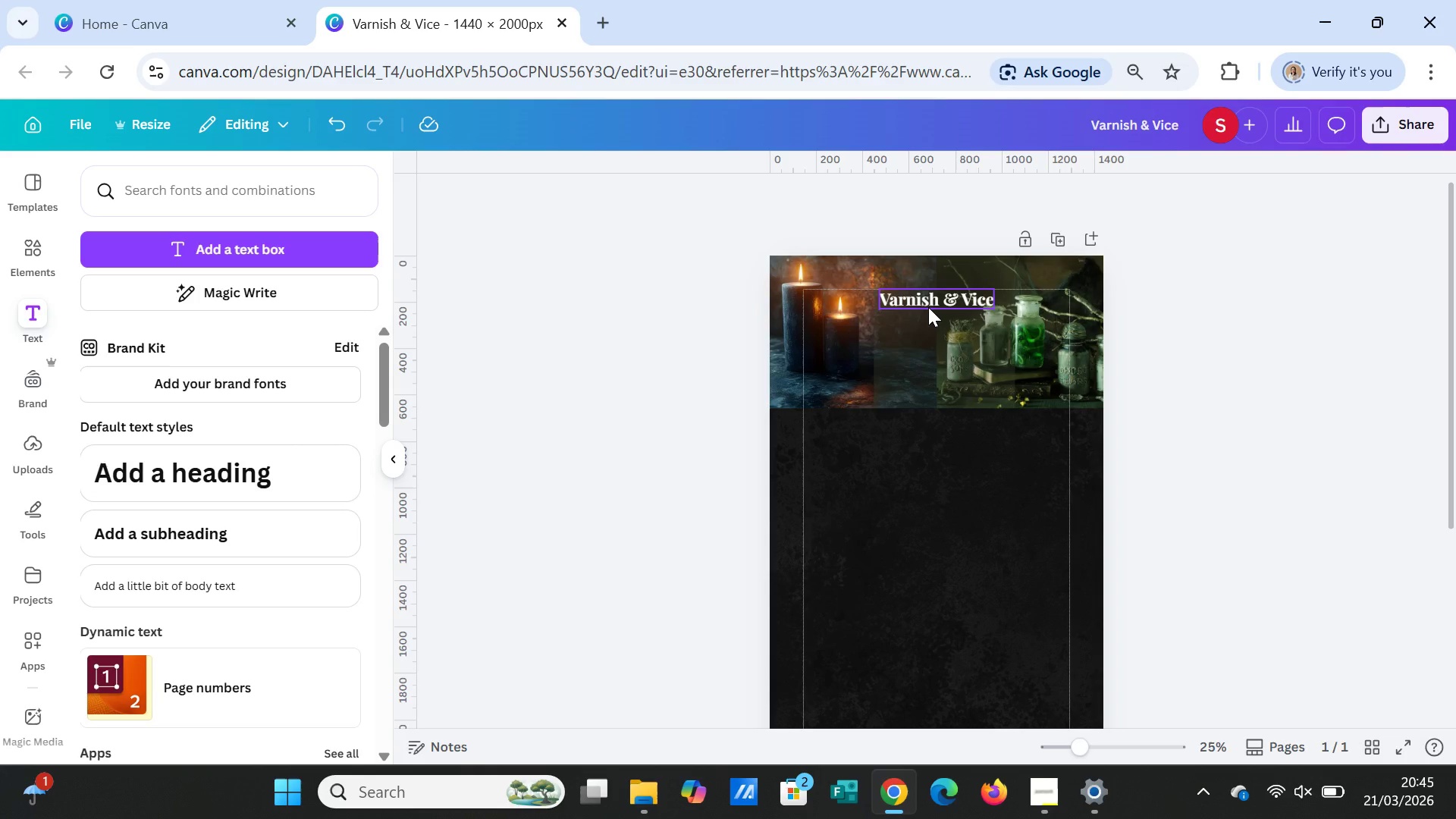 
left_click([928, 307])
 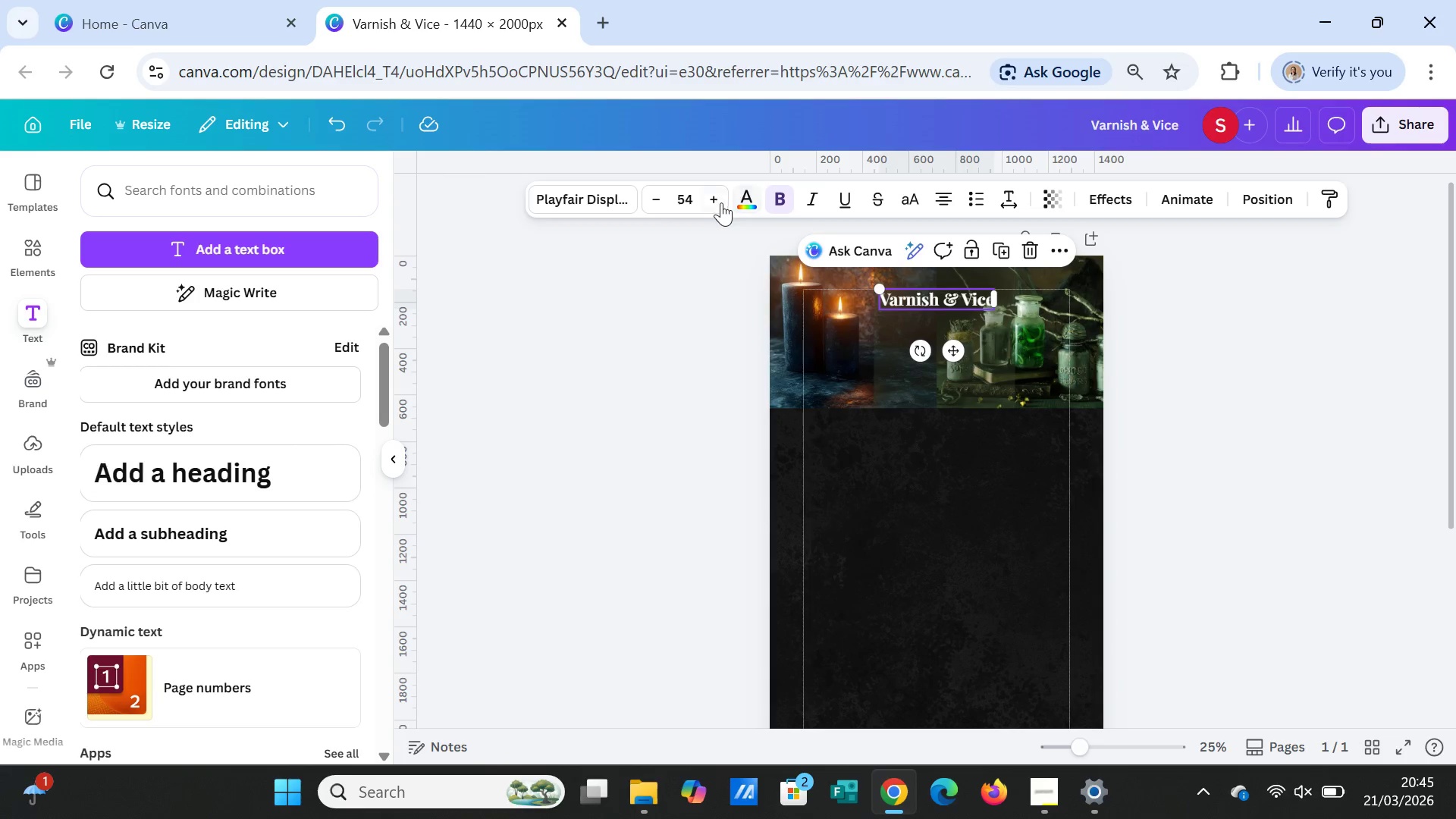 
left_click([744, 198])
 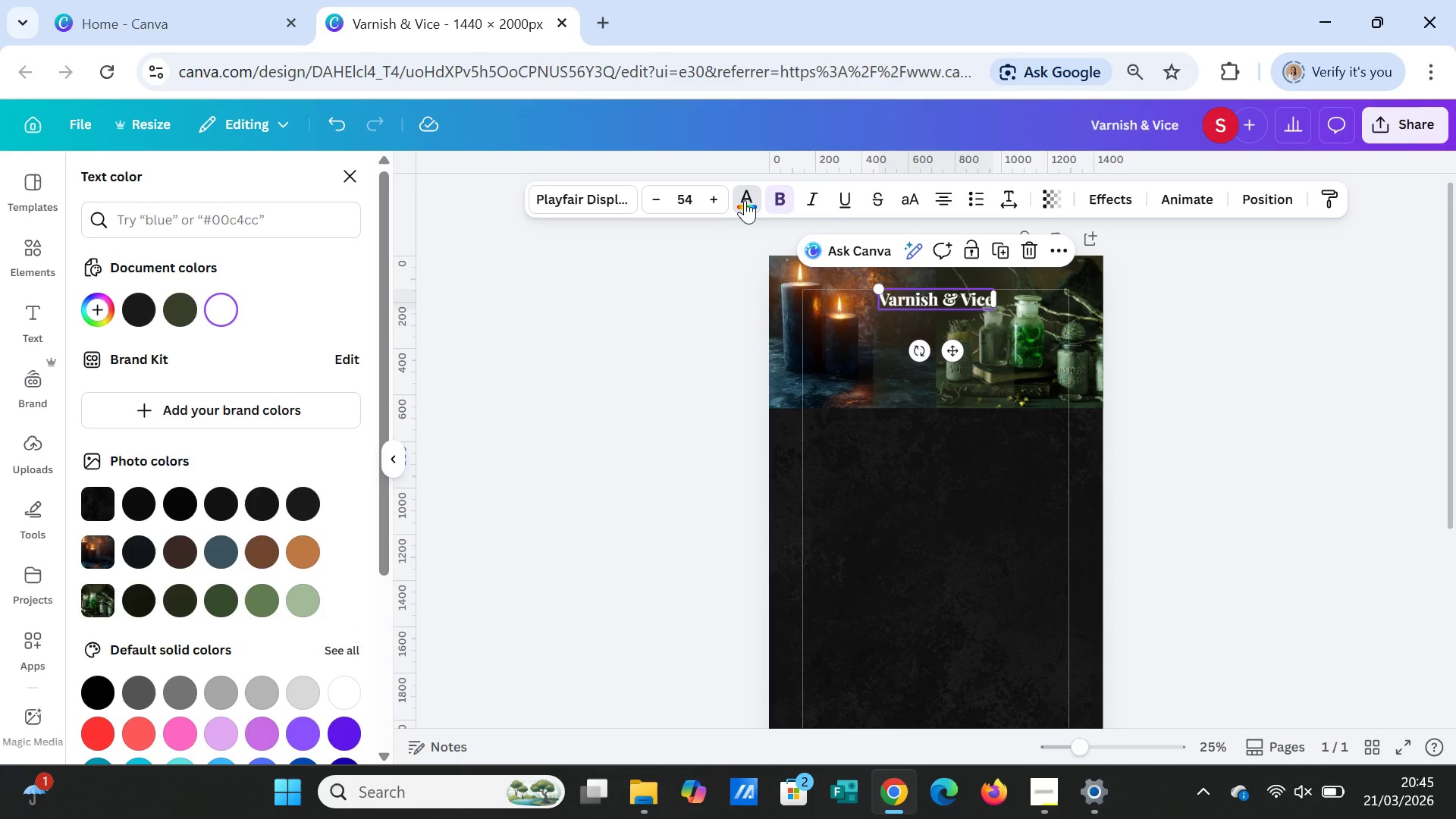 
wait(8.49)
 